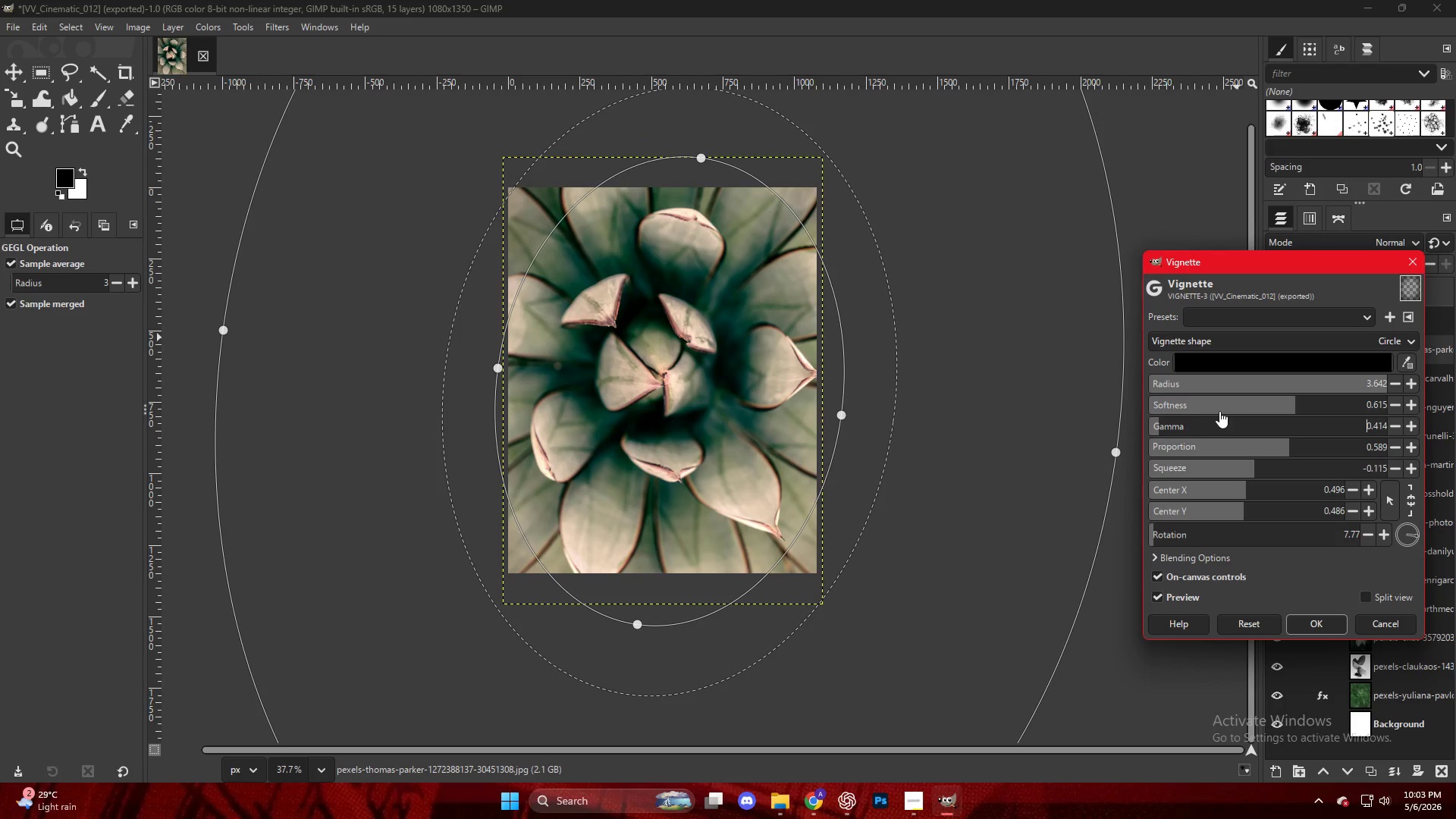 
left_click_drag(start_coordinate=[1220, 411], to_coordinate=[1310, 441])
 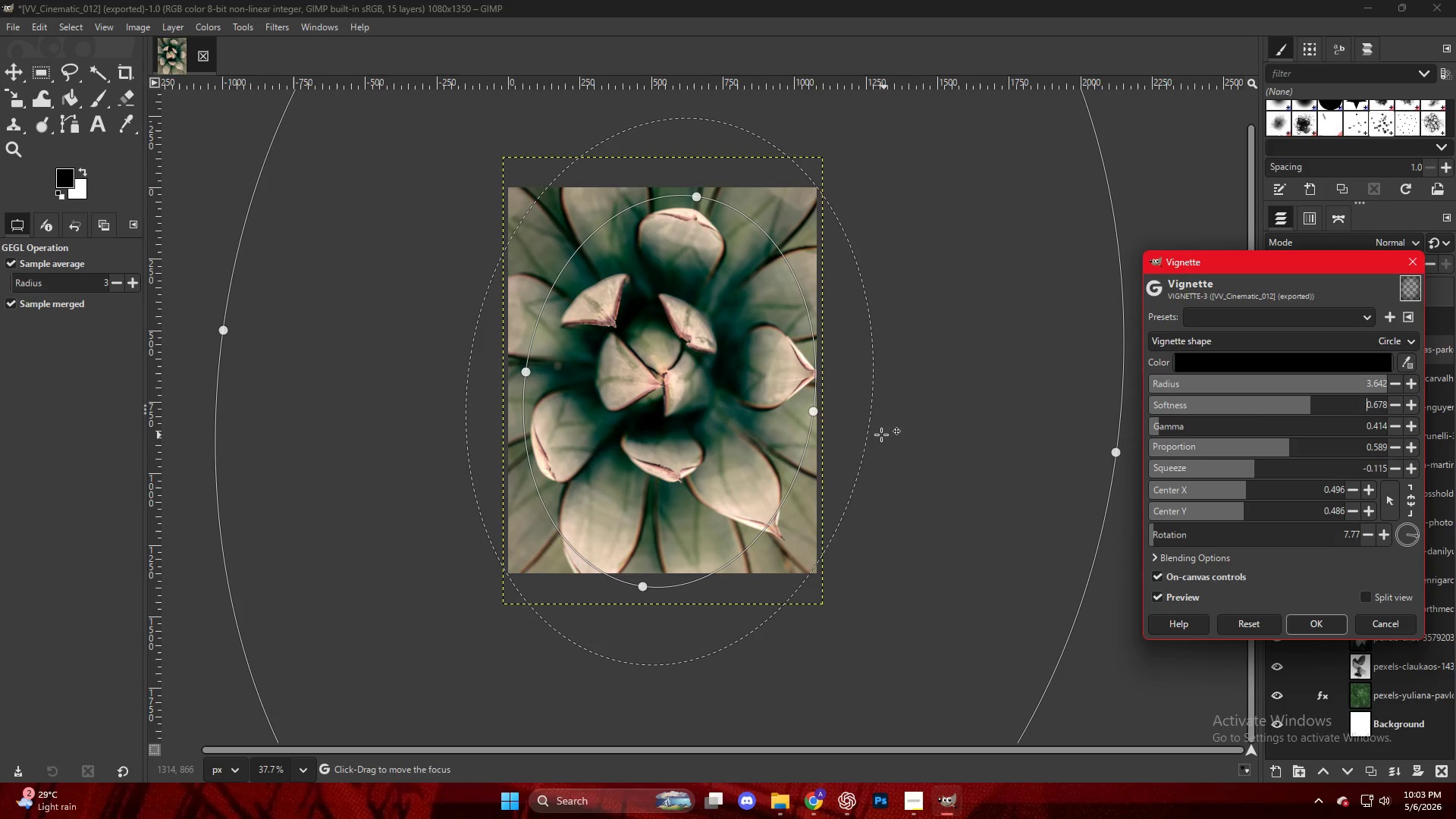 
left_click_drag(start_coordinate=[871, 430], to_coordinate=[902, 435])
 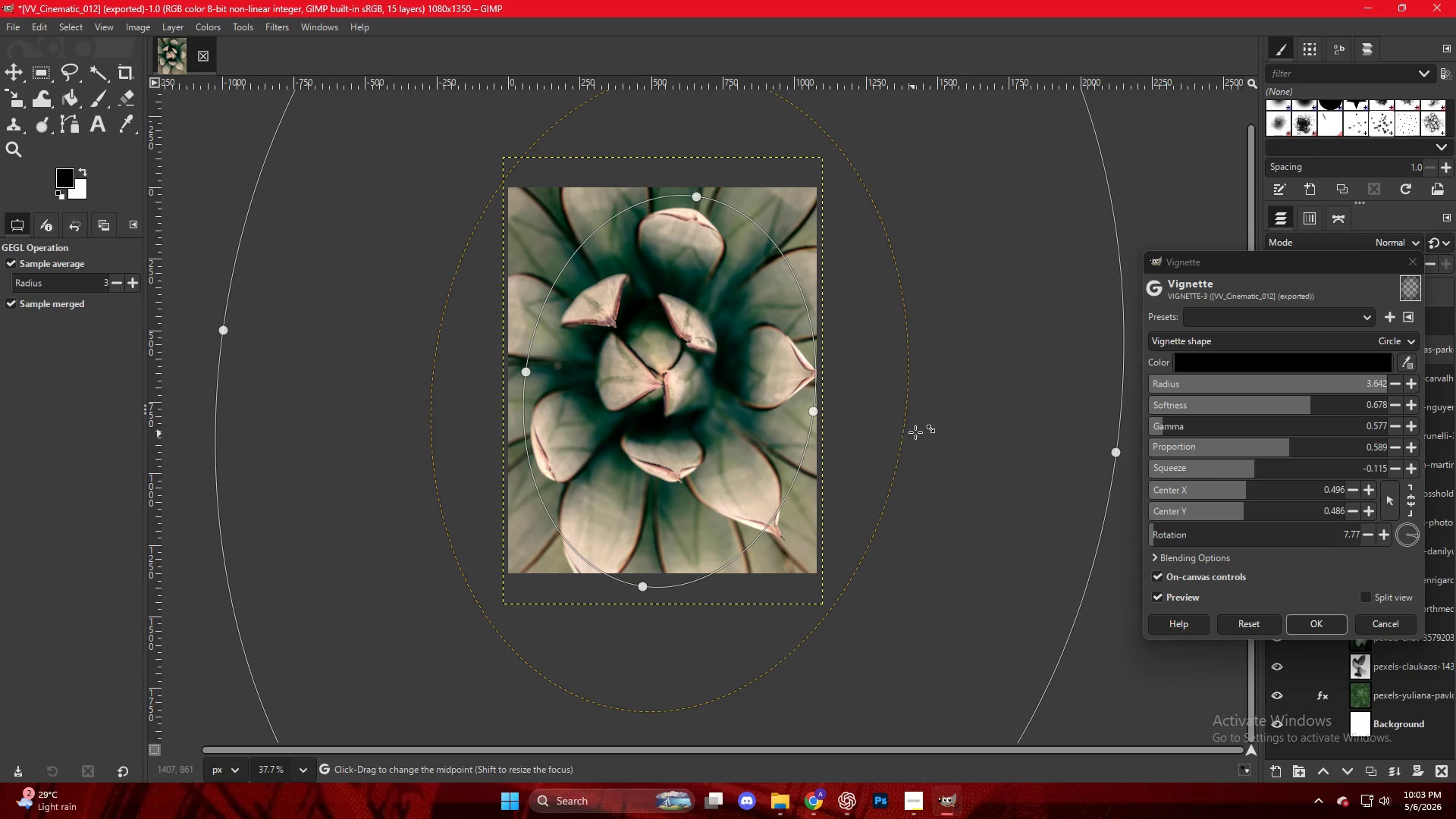 
key(NumpadEnter)
 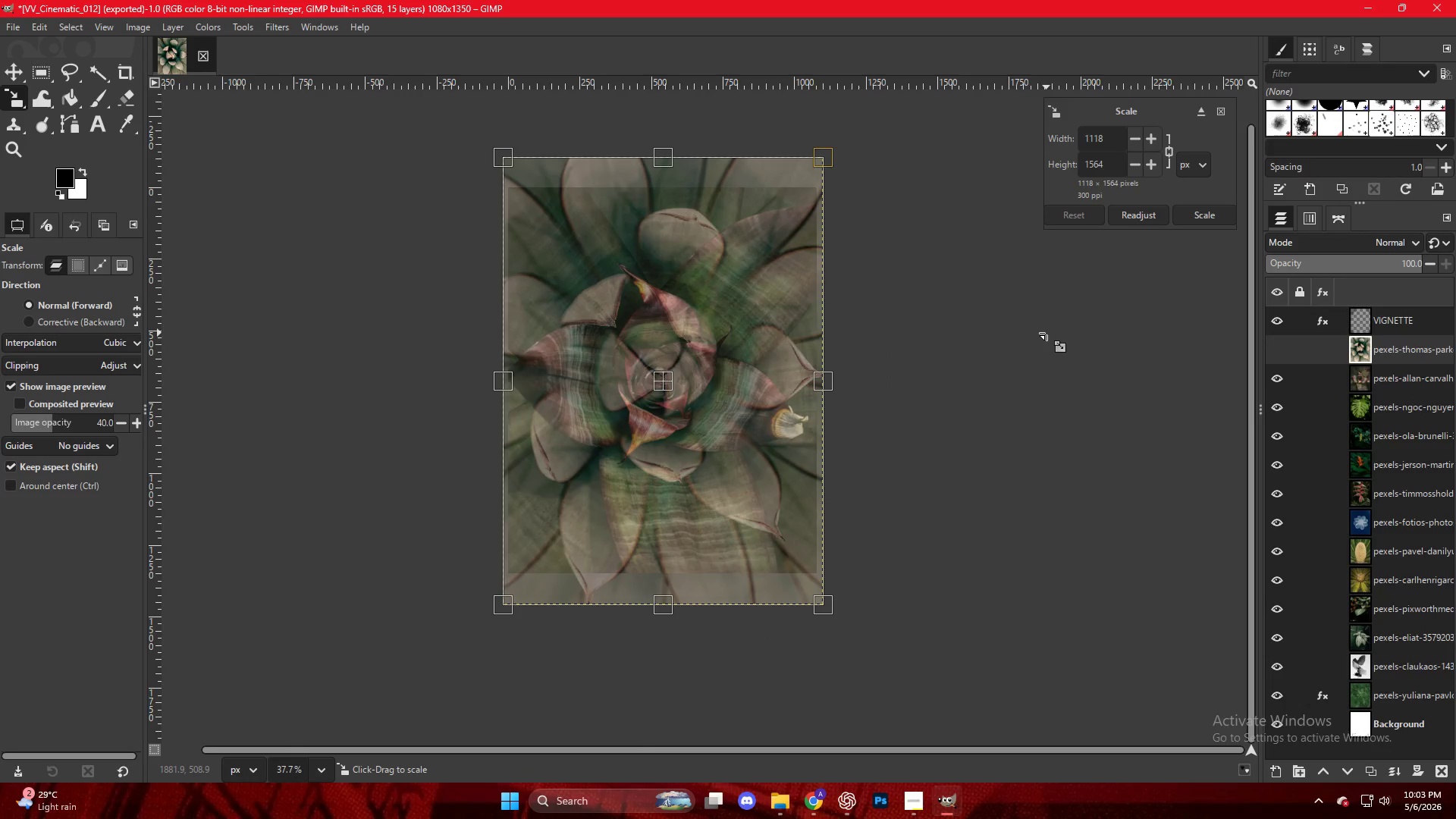 
key(NumpadEnter)
 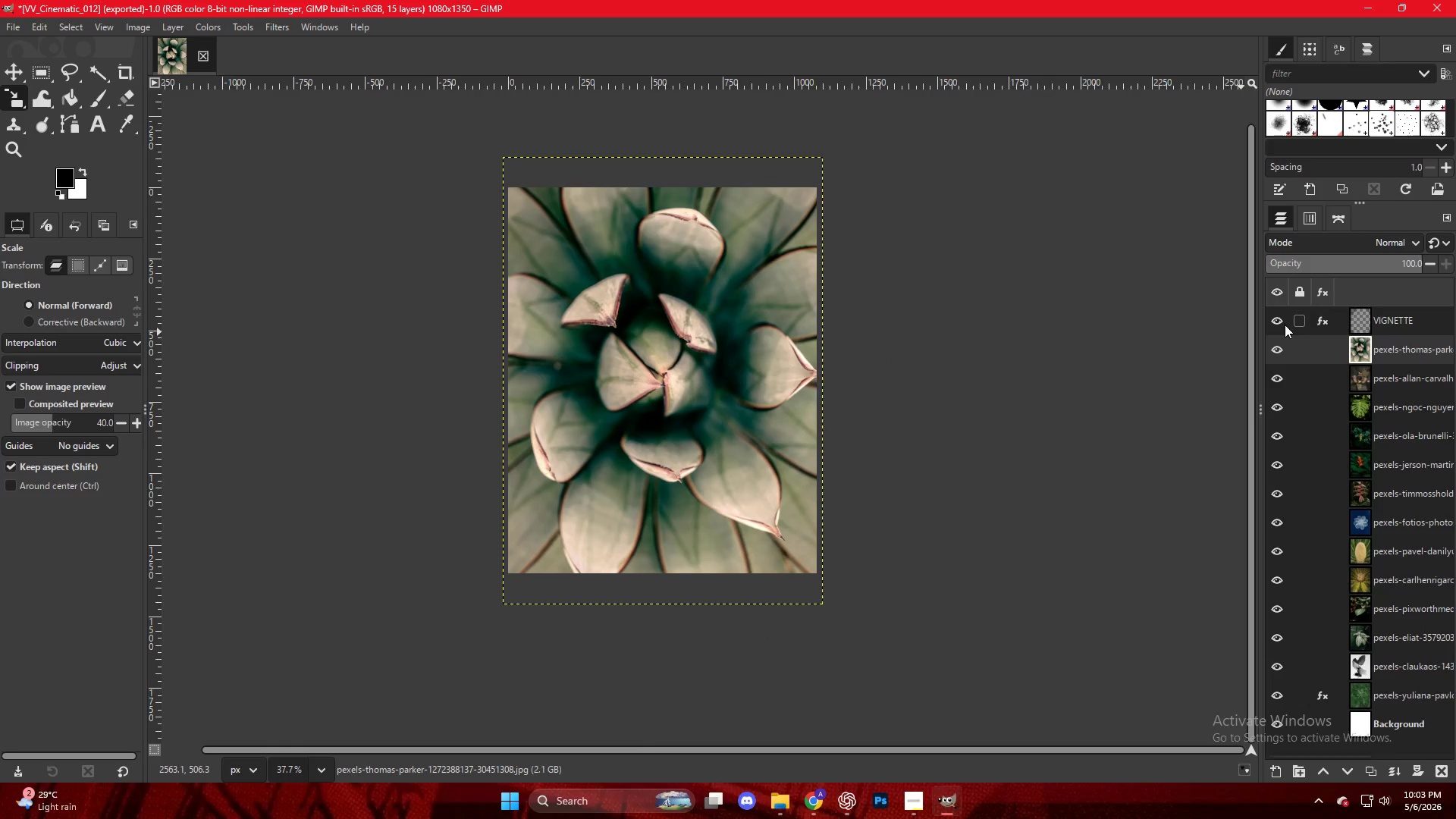 
double_click([1285, 325])
 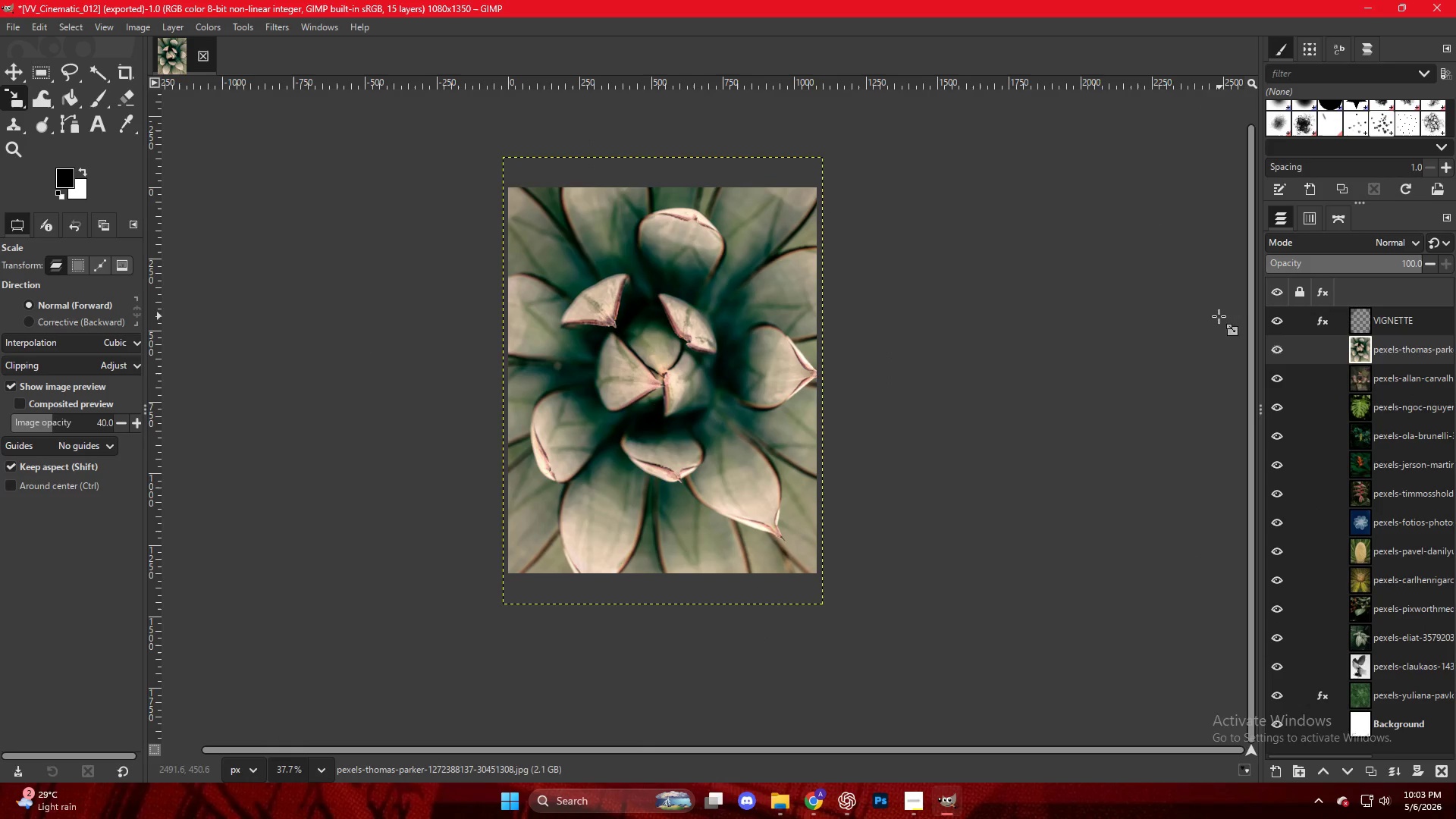 
hold_key(key=ControlLeft, duration=0.55)
scroll: coordinate [806, 328], scroll_direction: down, amount: 2.0
 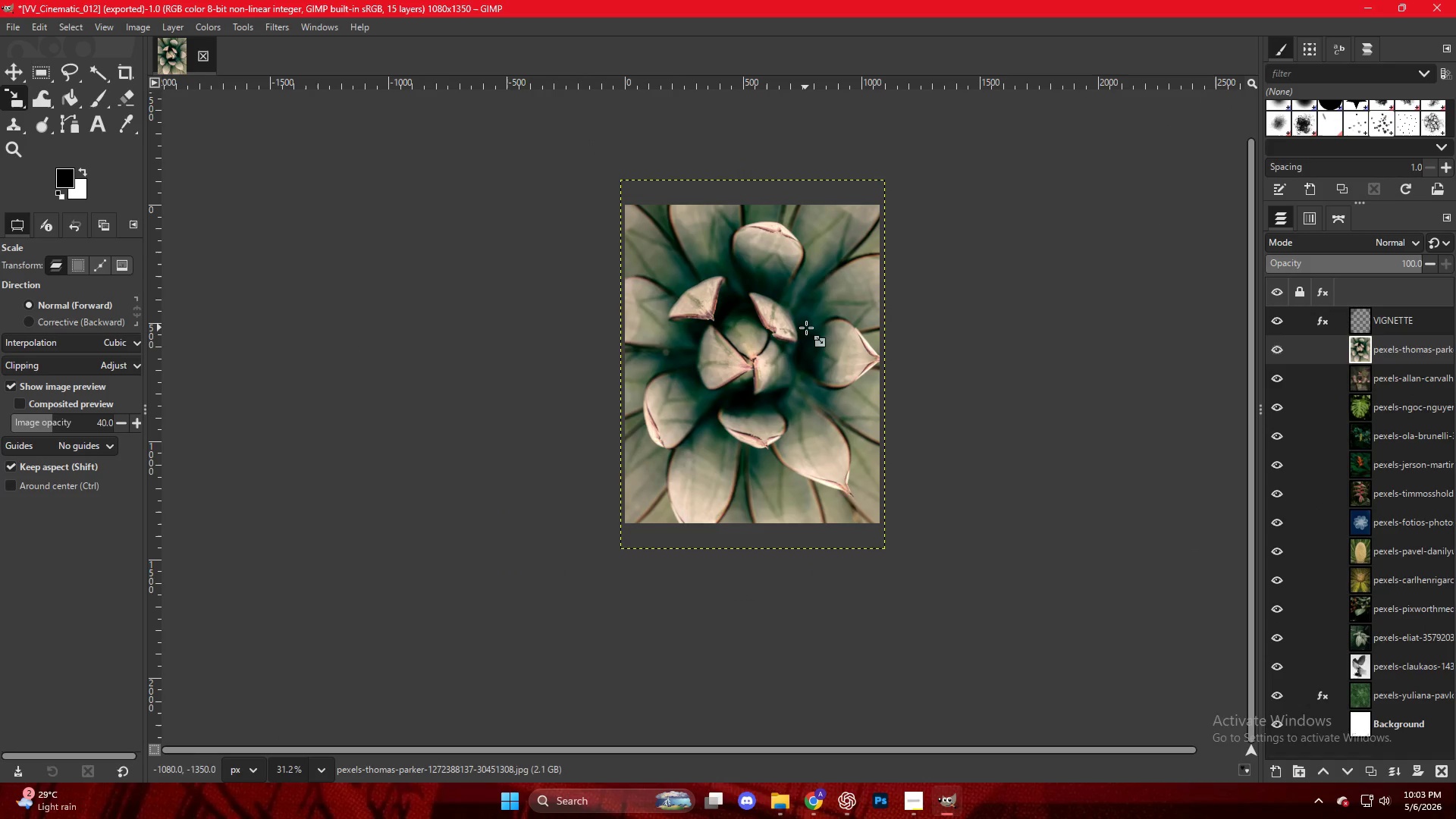 
key(Control+Shift+E)
 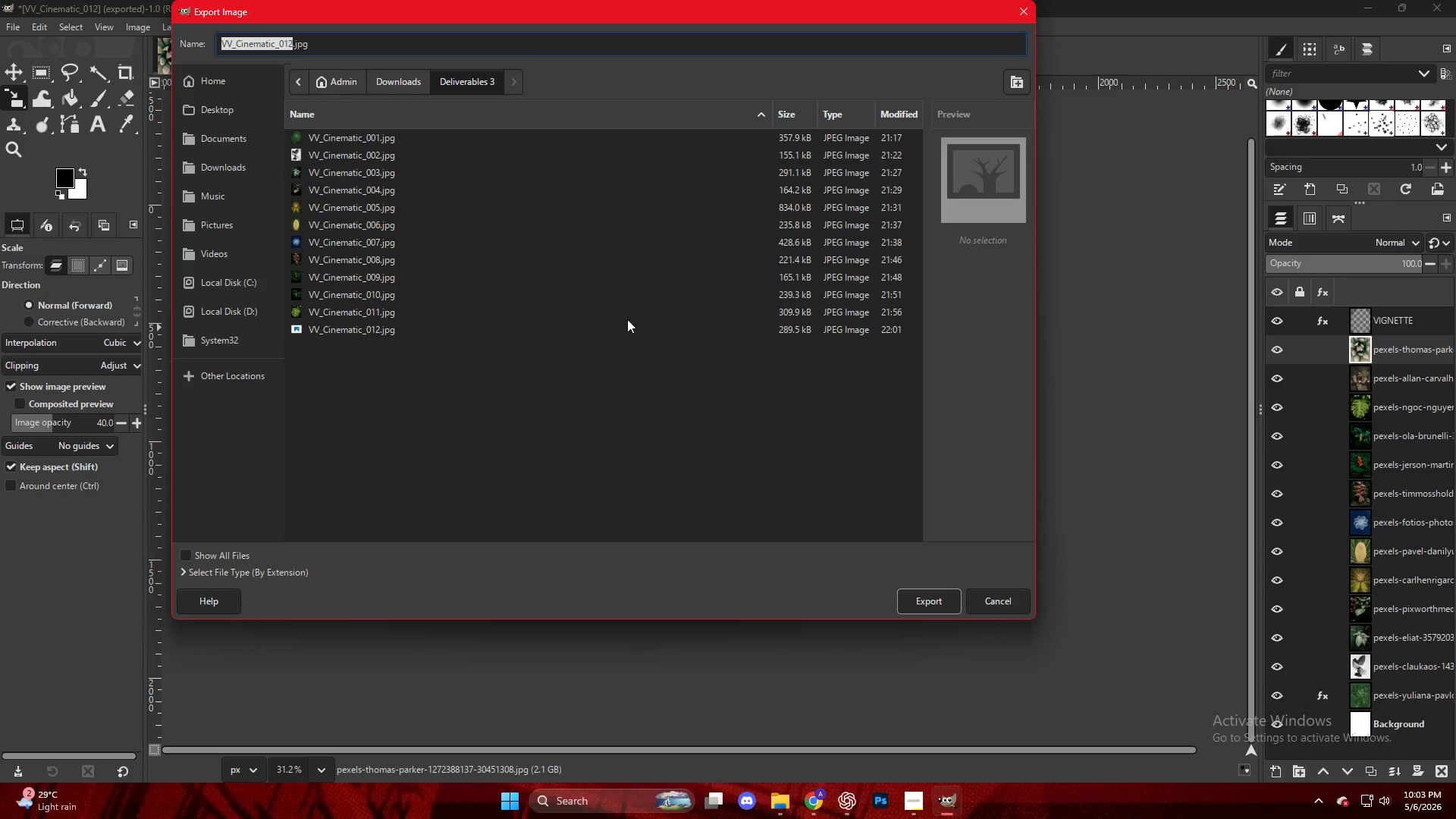 
left_click([453, 326])
 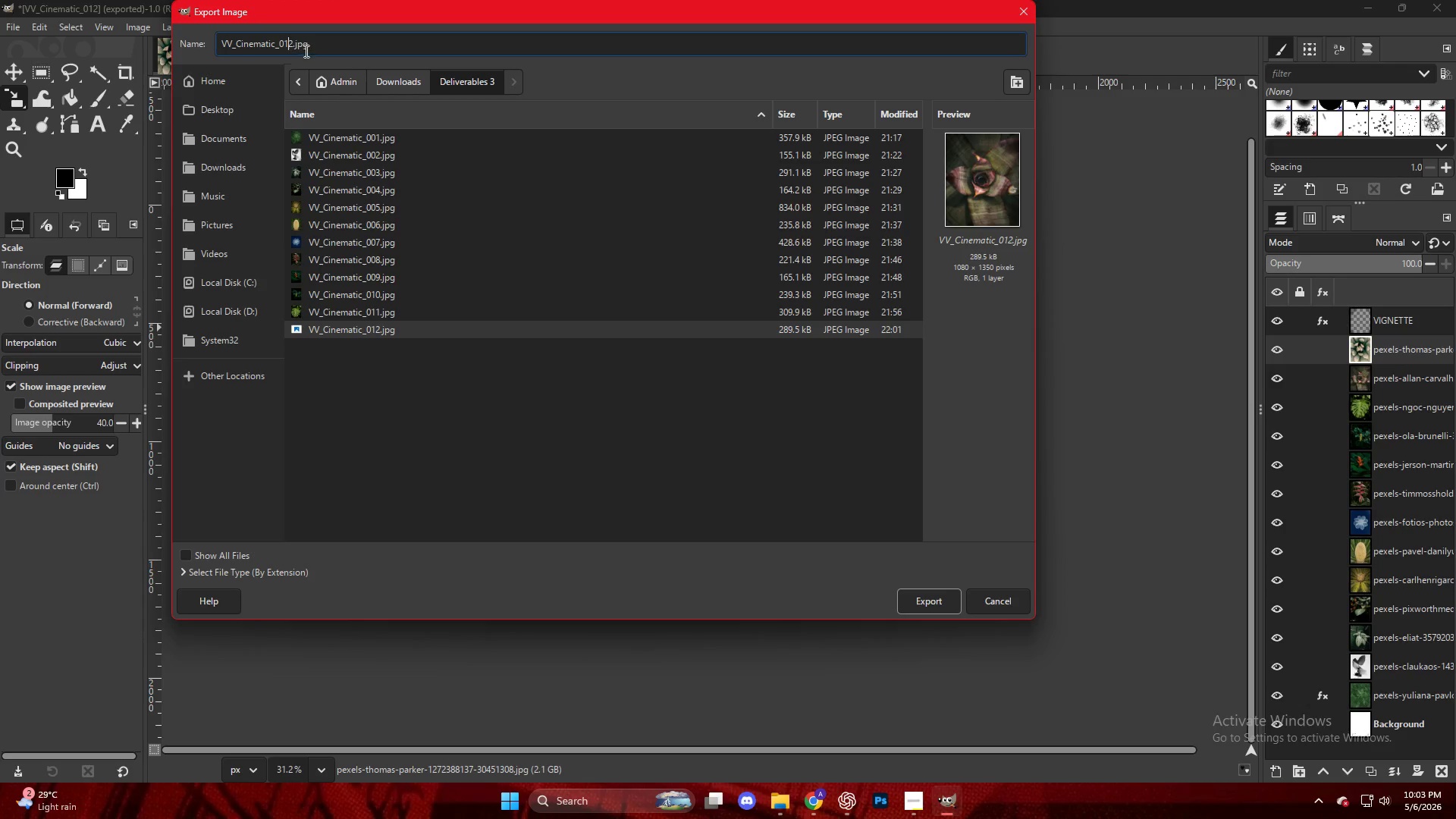 
key(ArrowRight)
 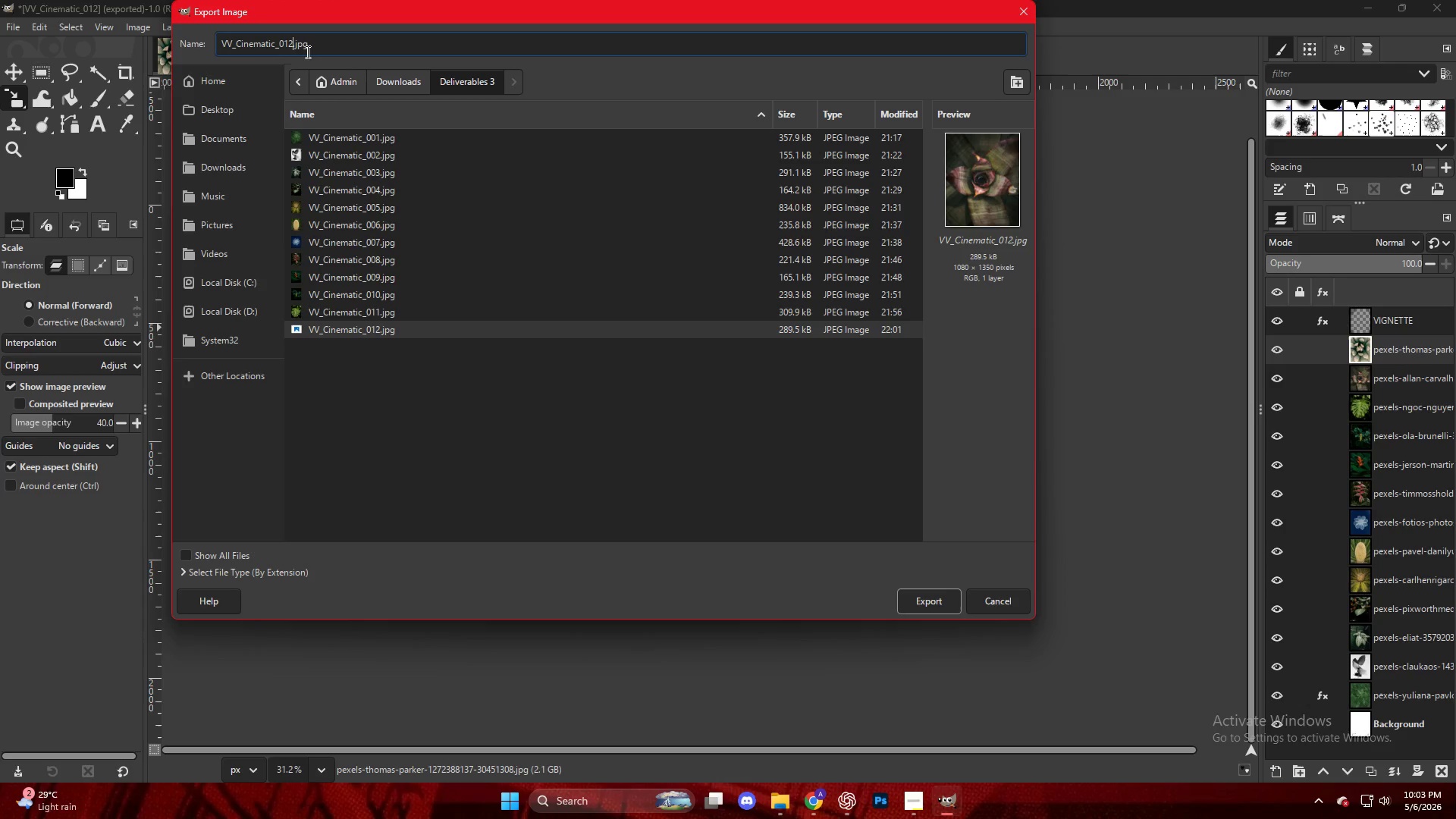 
key(Backspace)
 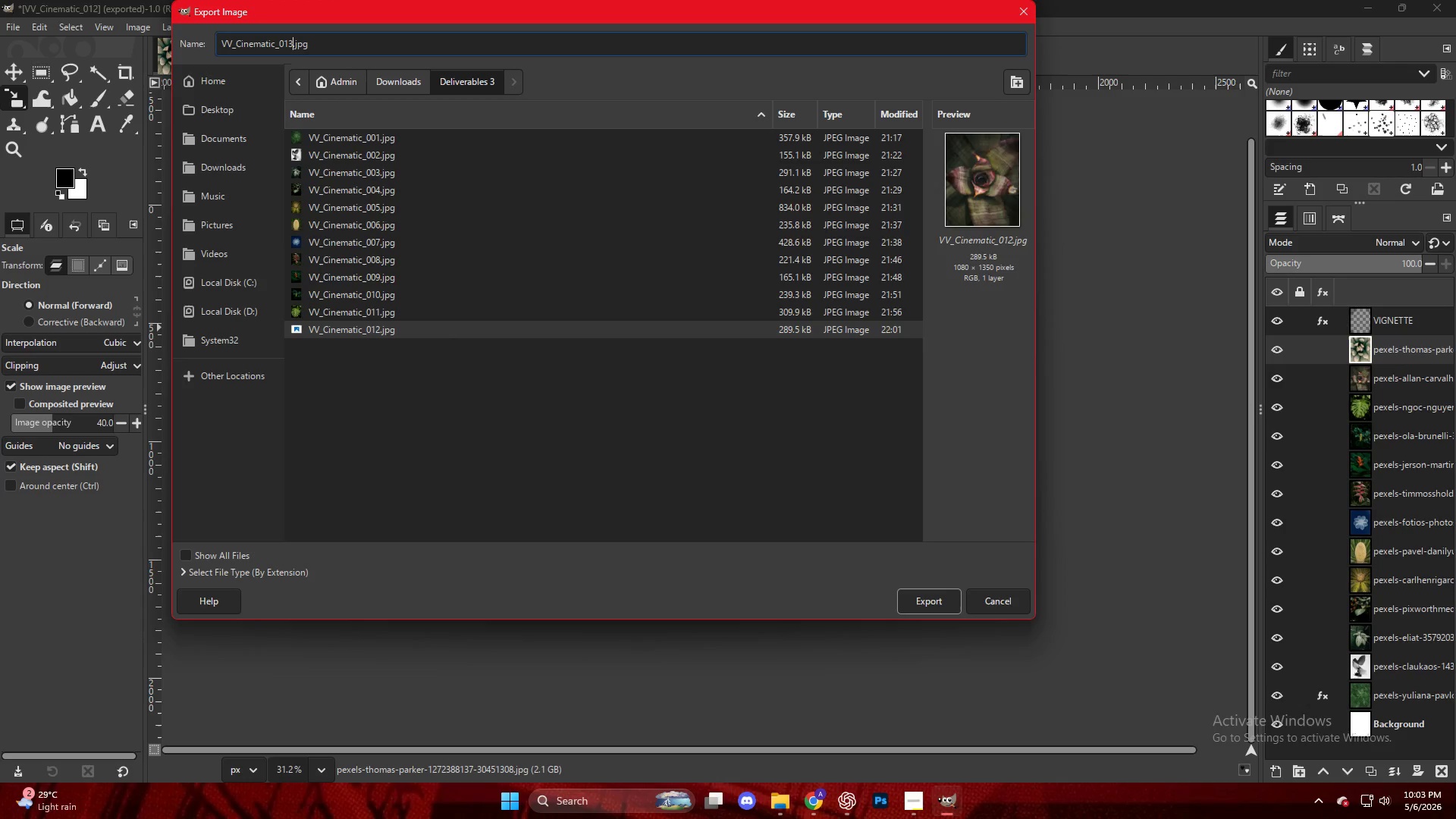 
key(3)
 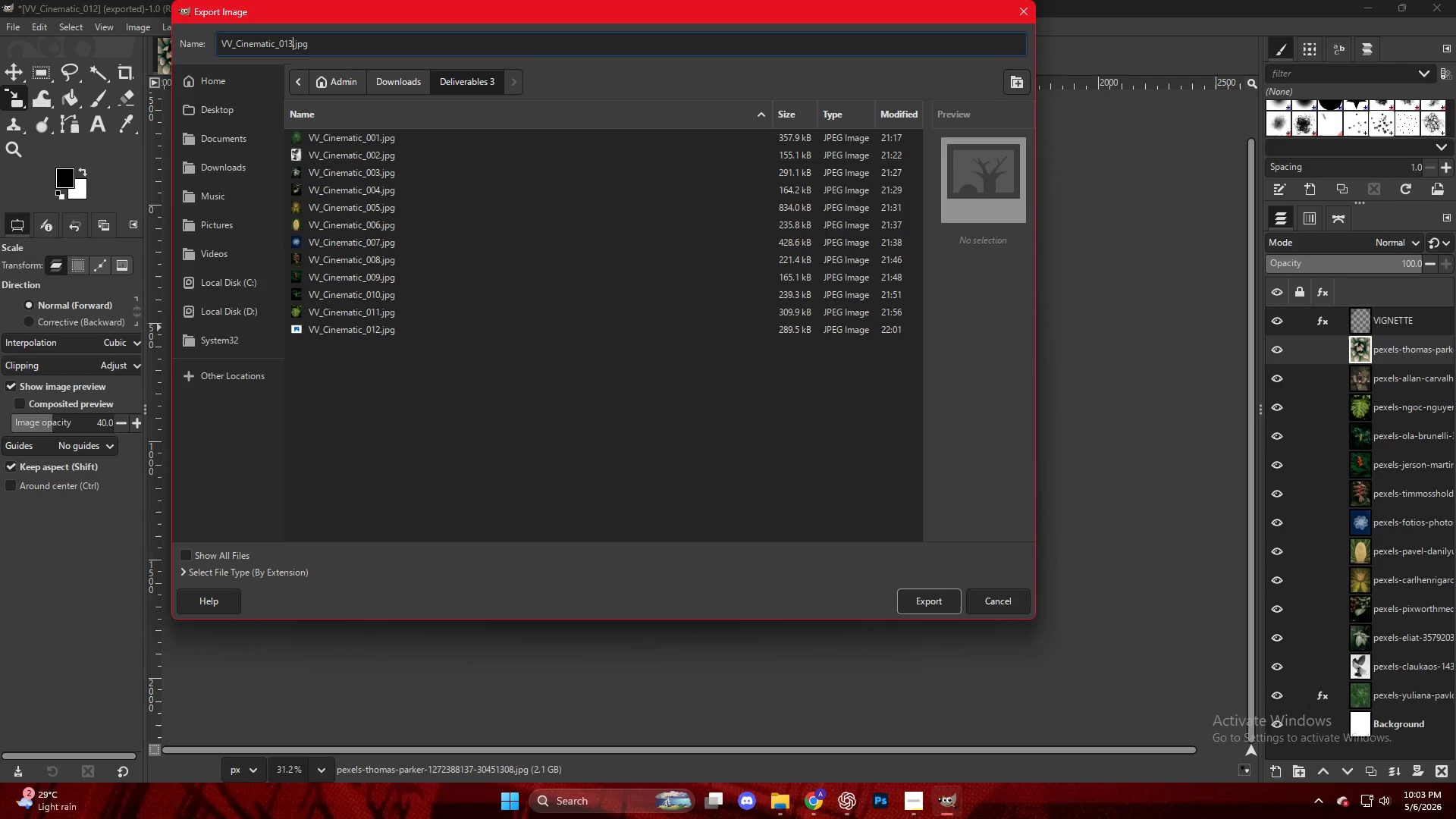 
key(Enter)
 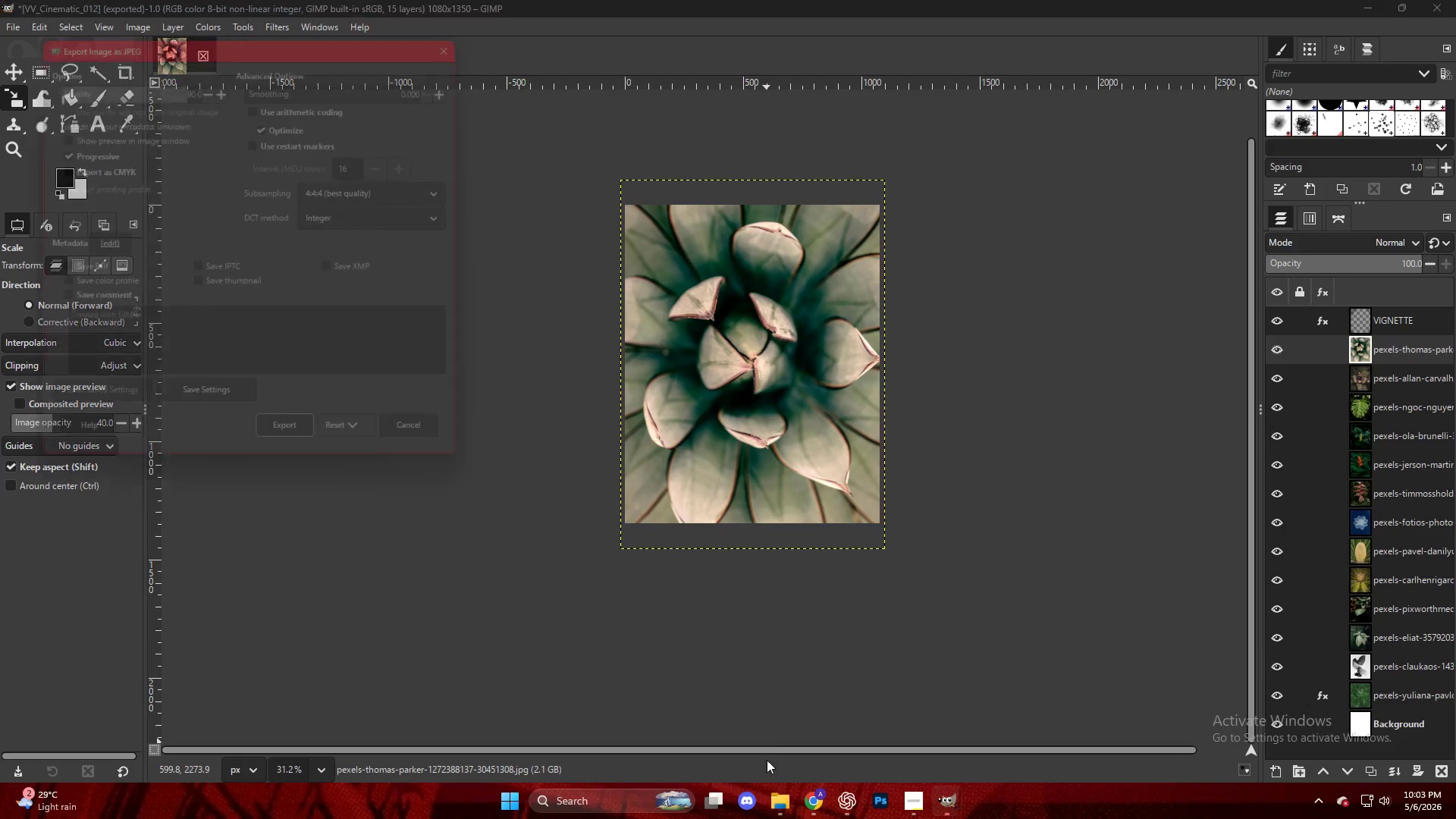 
left_click([816, 795])
 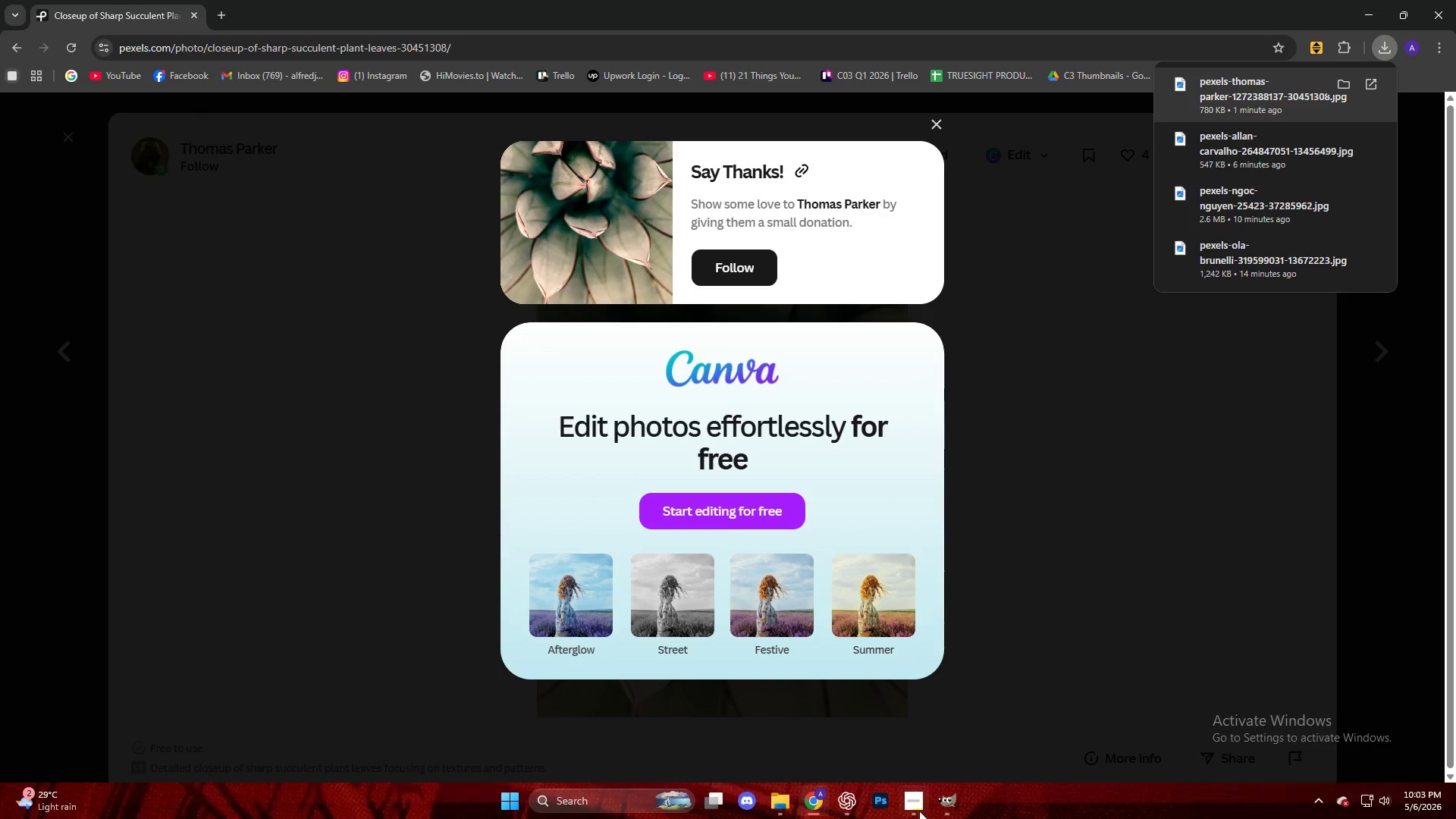 
left_click([949, 805])
 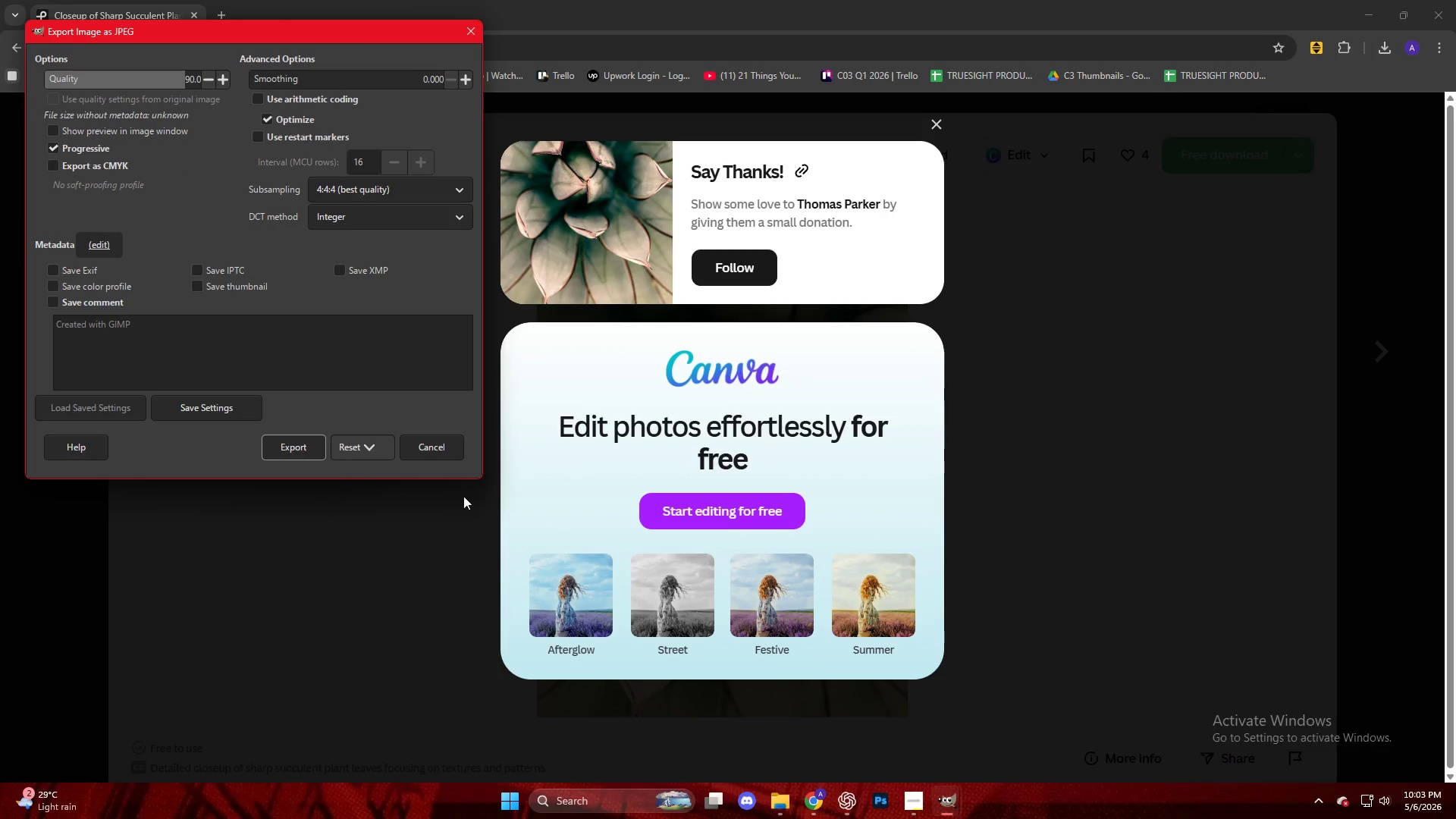 
left_click([302, 452])
 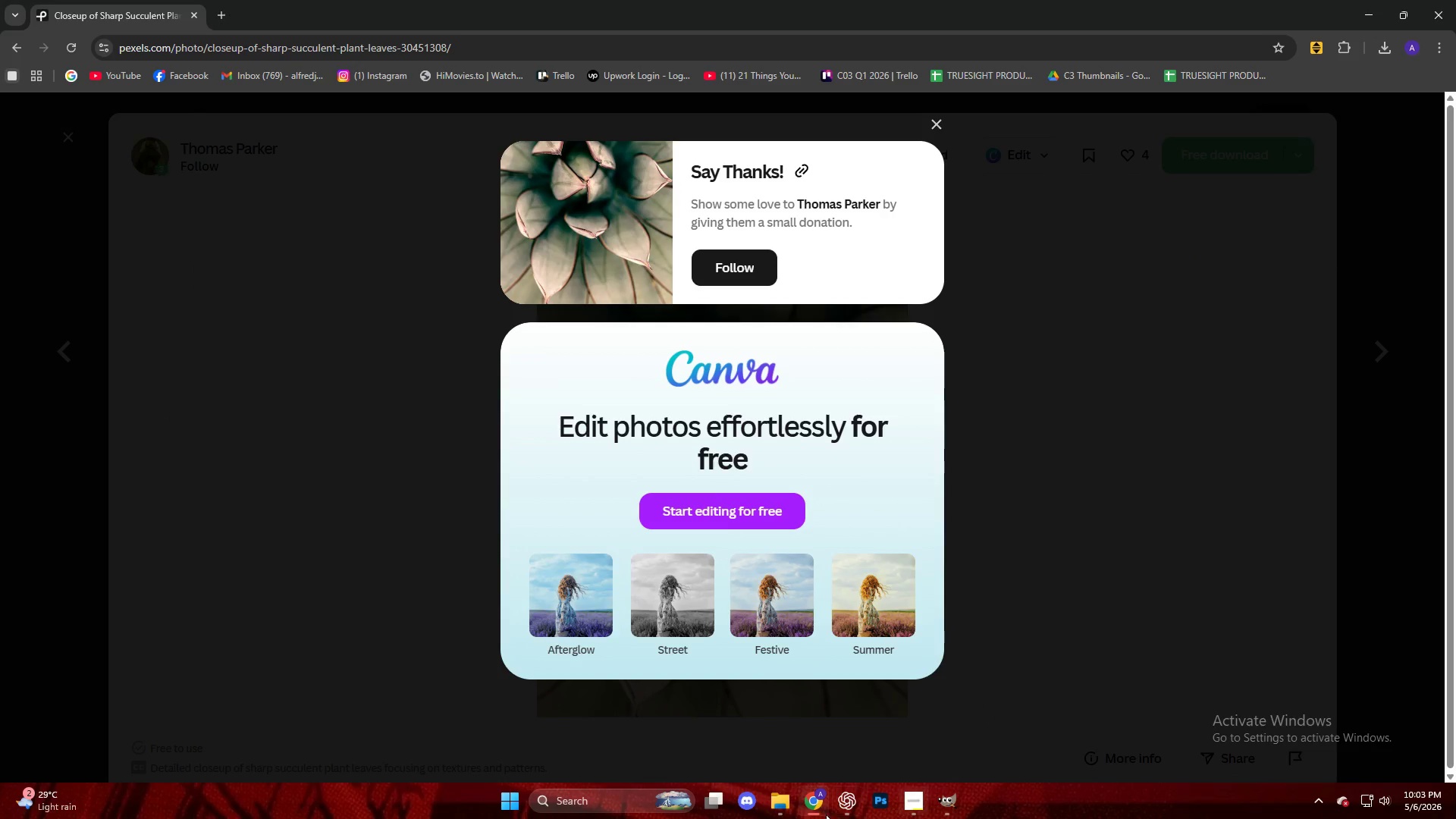 
left_click([804, 801])
 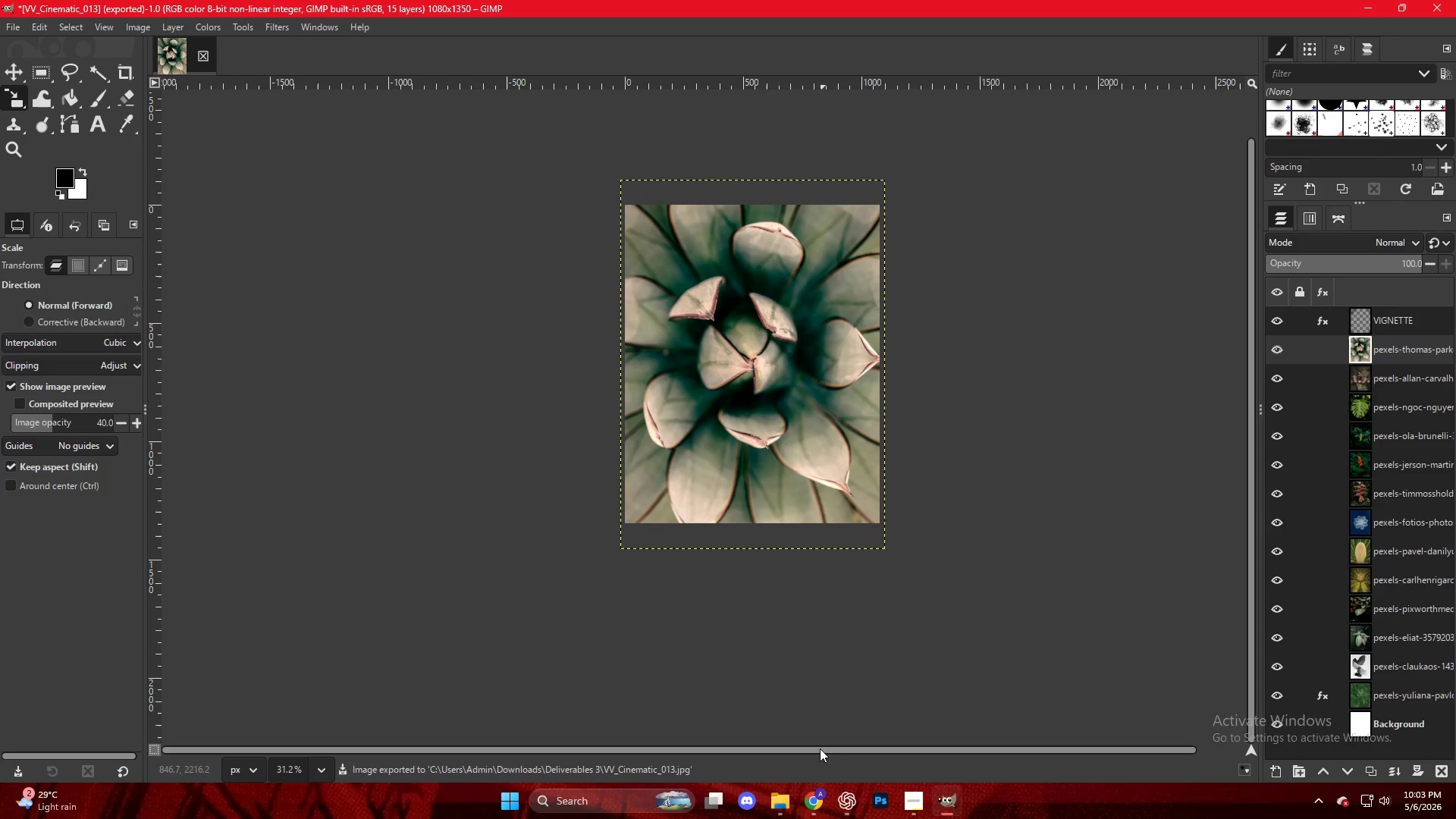 
left_click([805, 804])
 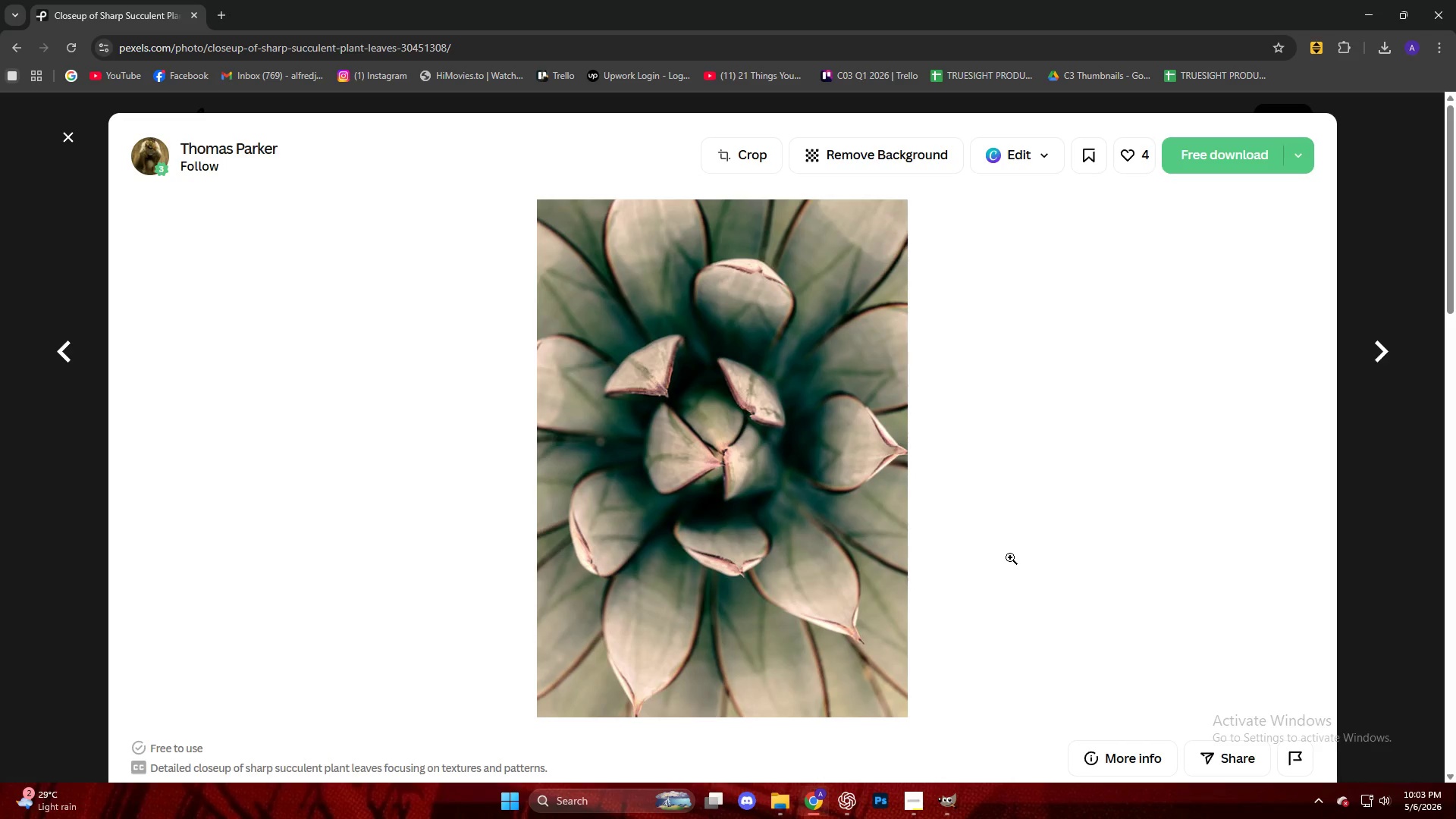 
scroll: coordinate [1005, 552], scroll_direction: down, amount: 11.0
 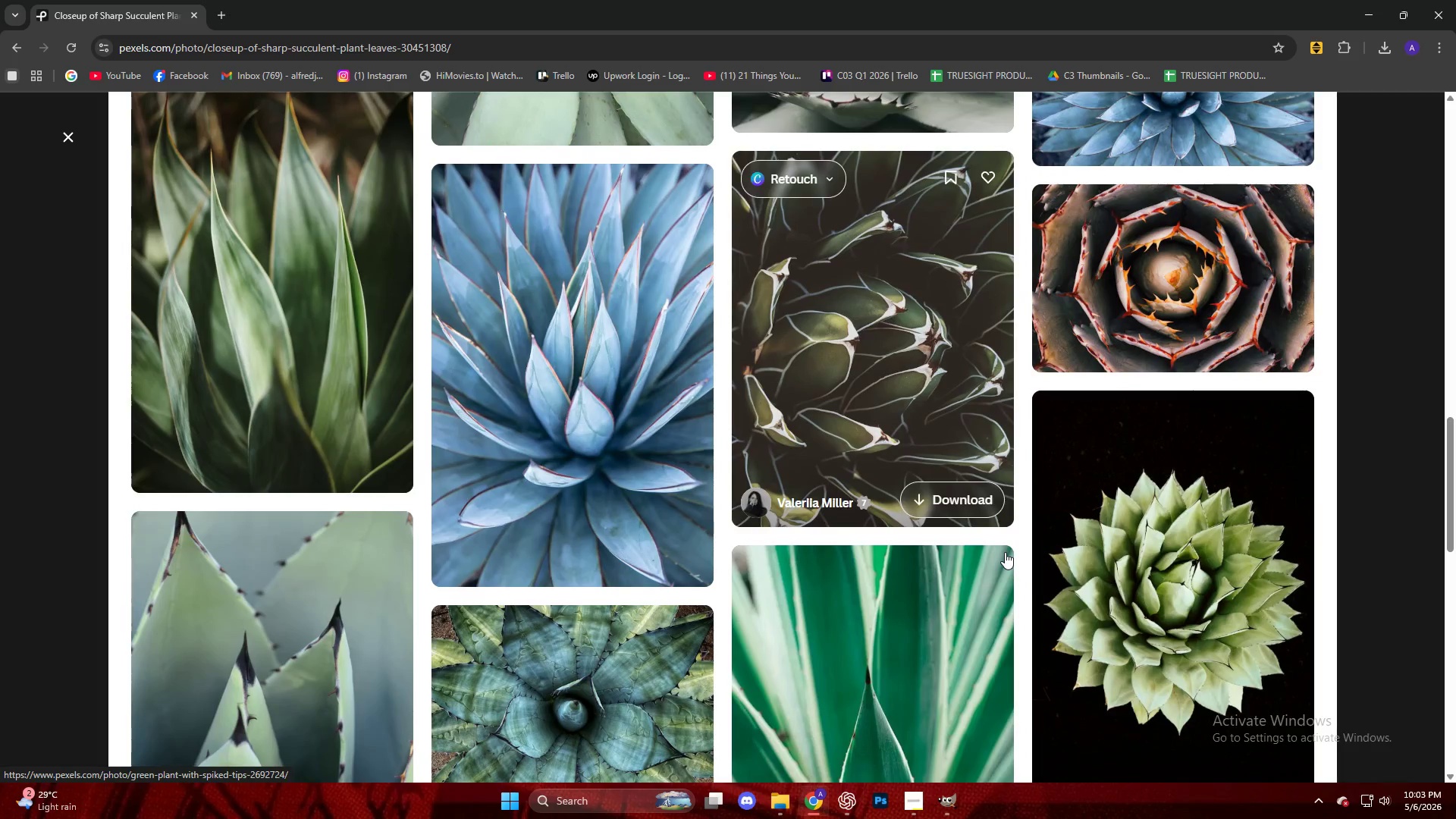 
key(Escape)
 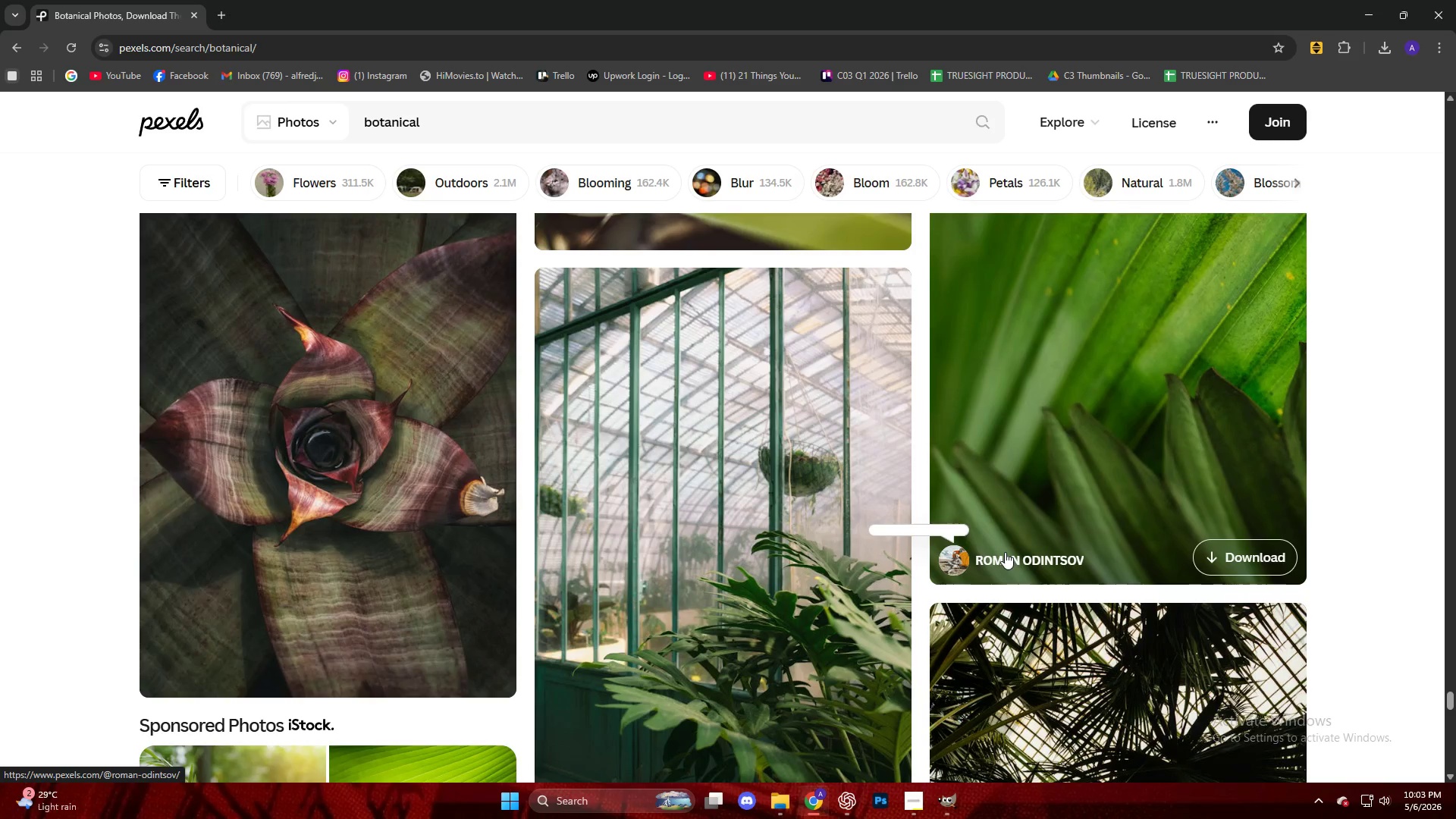 
scroll: coordinate [986, 548], scroll_direction: down, amount: 20.0
 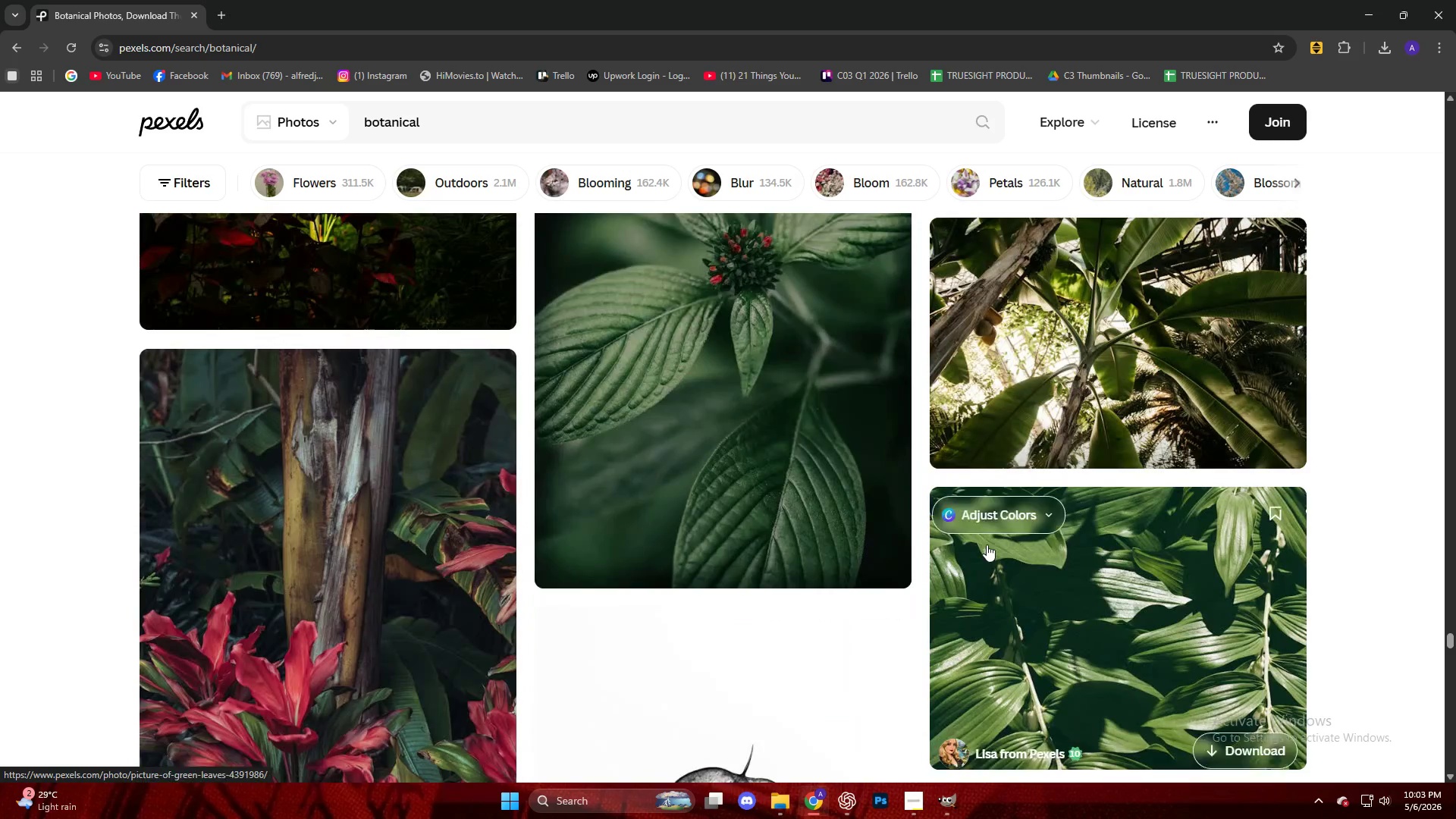 
scroll: coordinate [949, 531], scroll_direction: up, amount: 1.0
 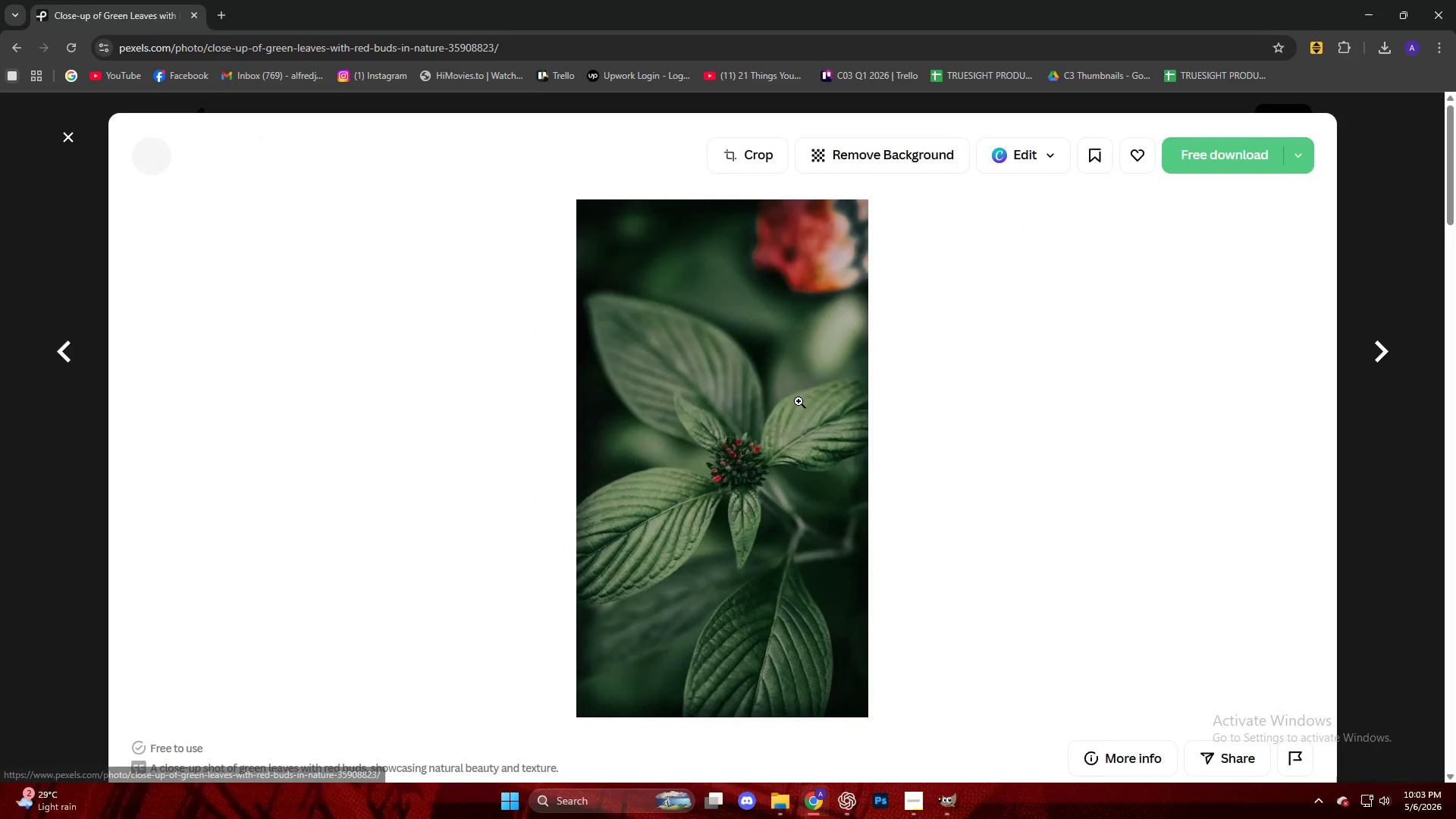 
scroll: coordinate [1101, 448], scroll_direction: down, amount: 17.0
 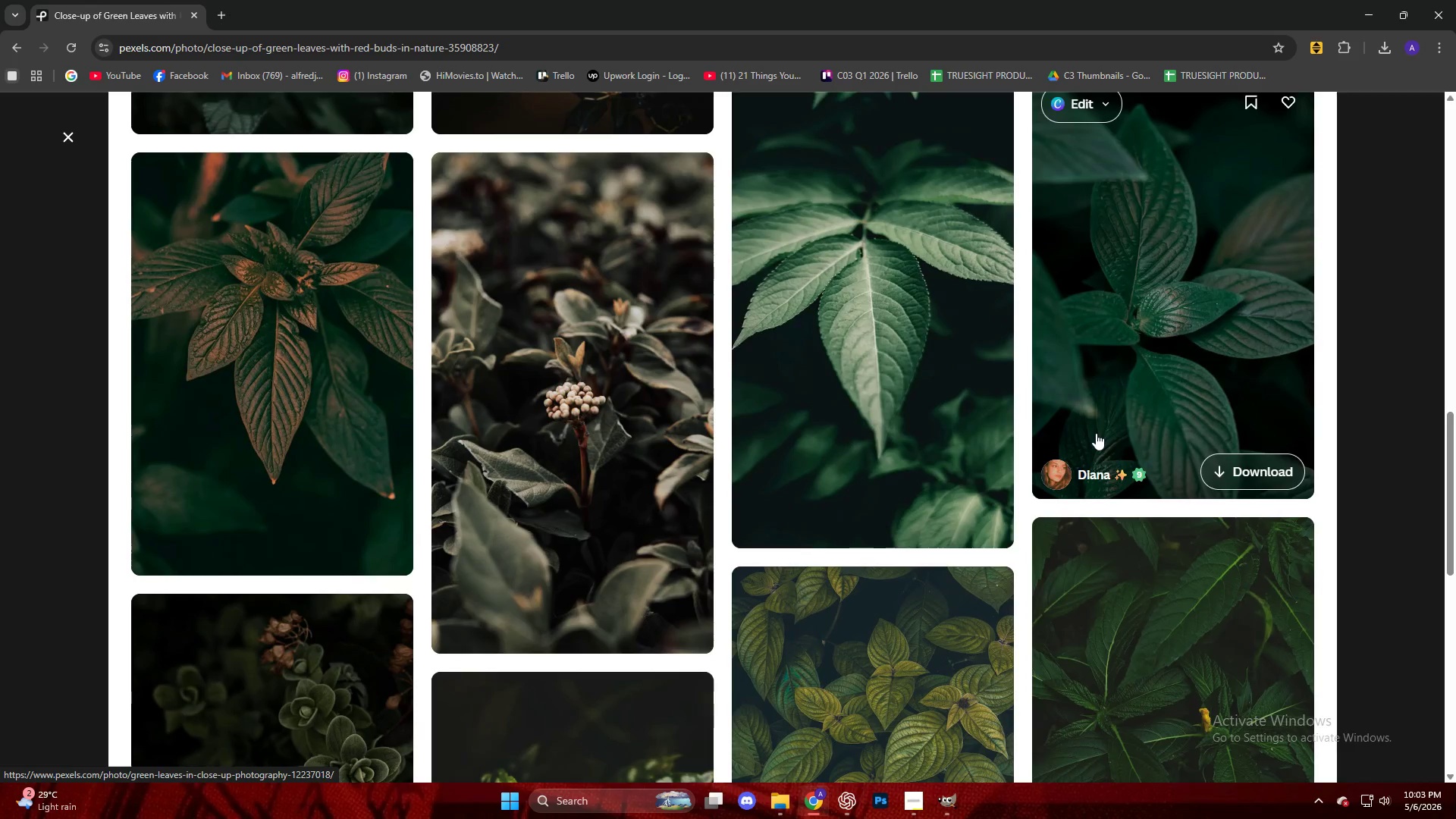 
key(Escape)
 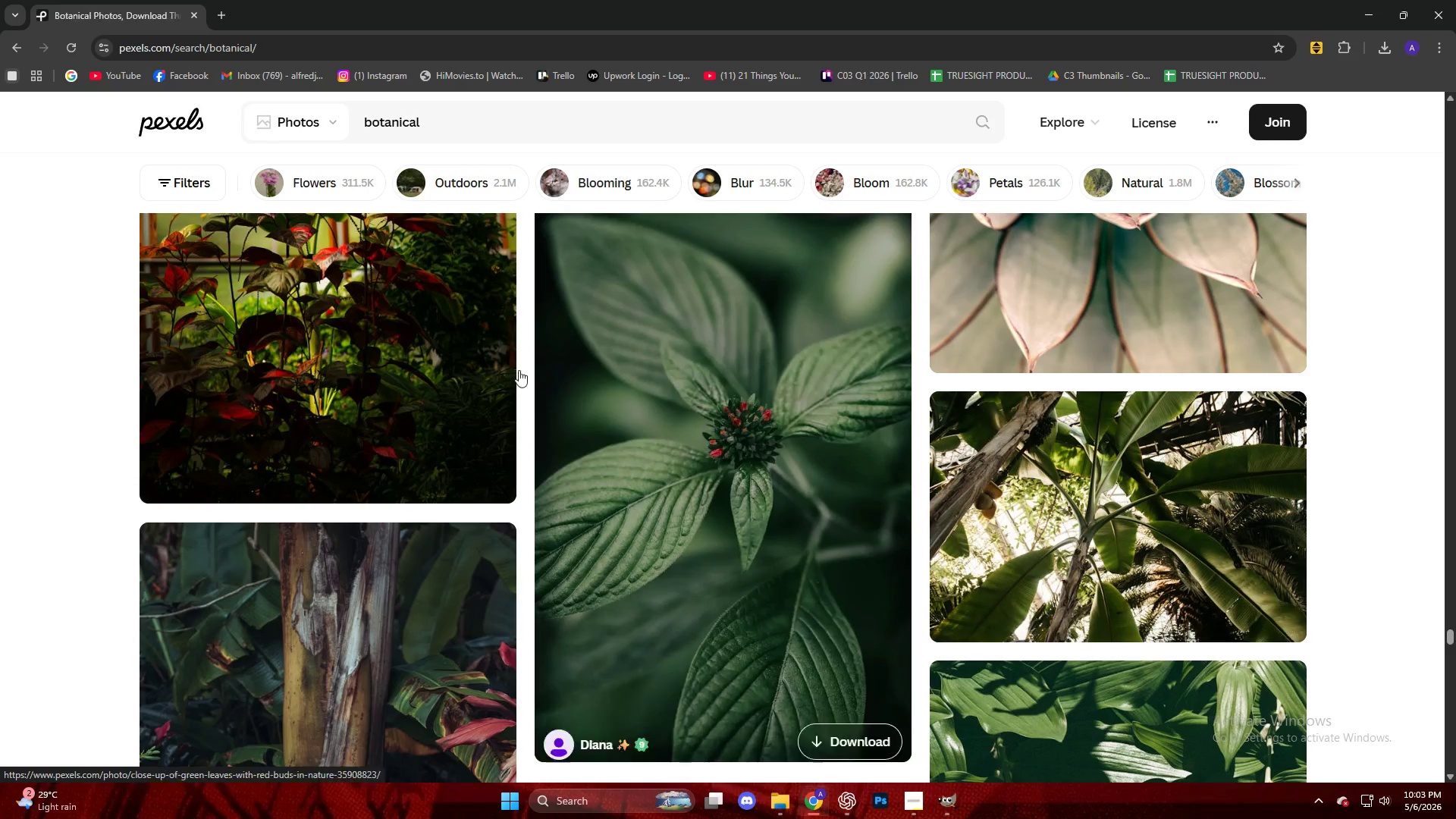 
scroll: coordinate [448, 394], scroll_direction: down, amount: 16.0
 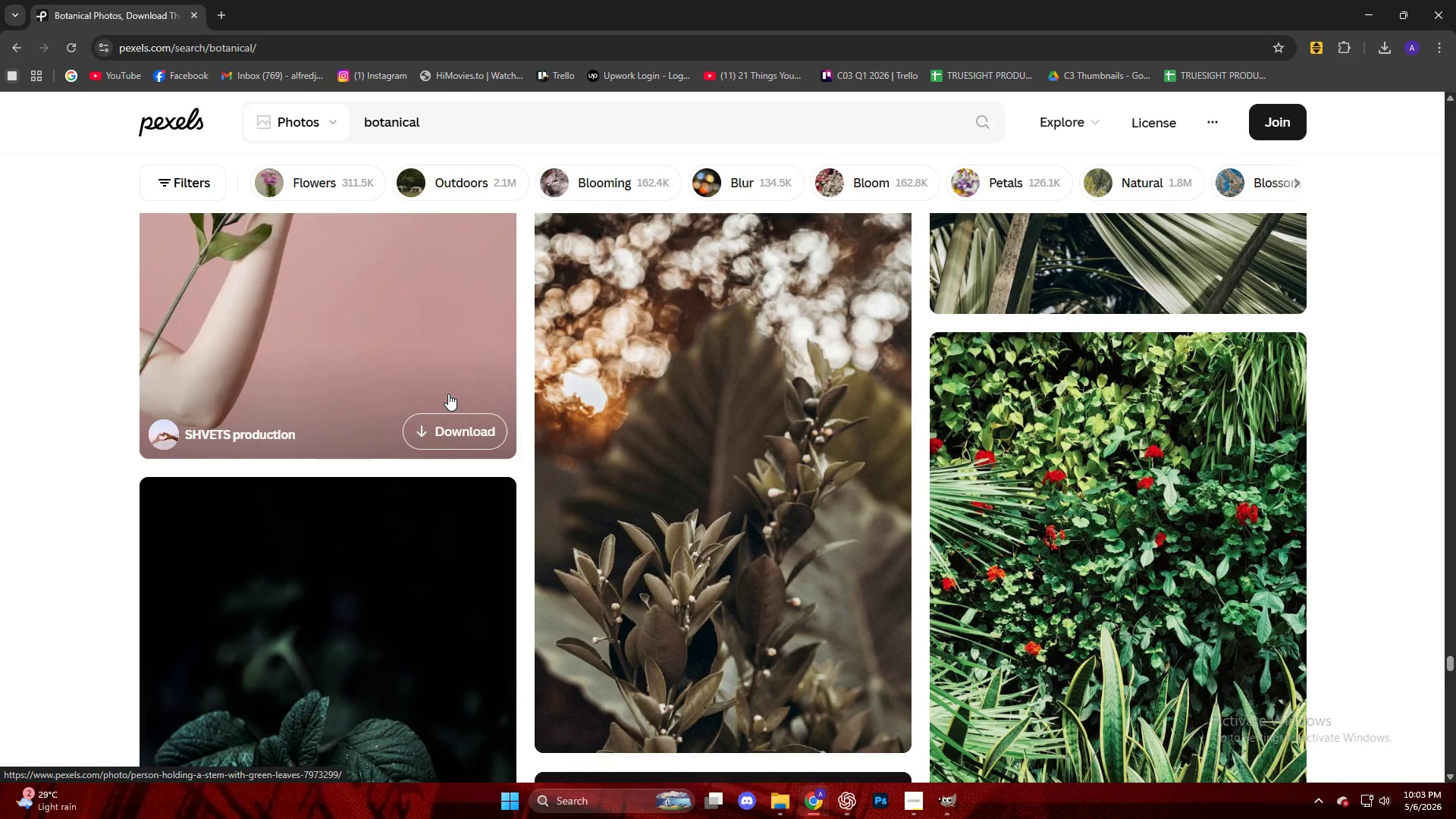 
scroll: coordinate [448, 394], scroll_direction: none, amount: 0.0
 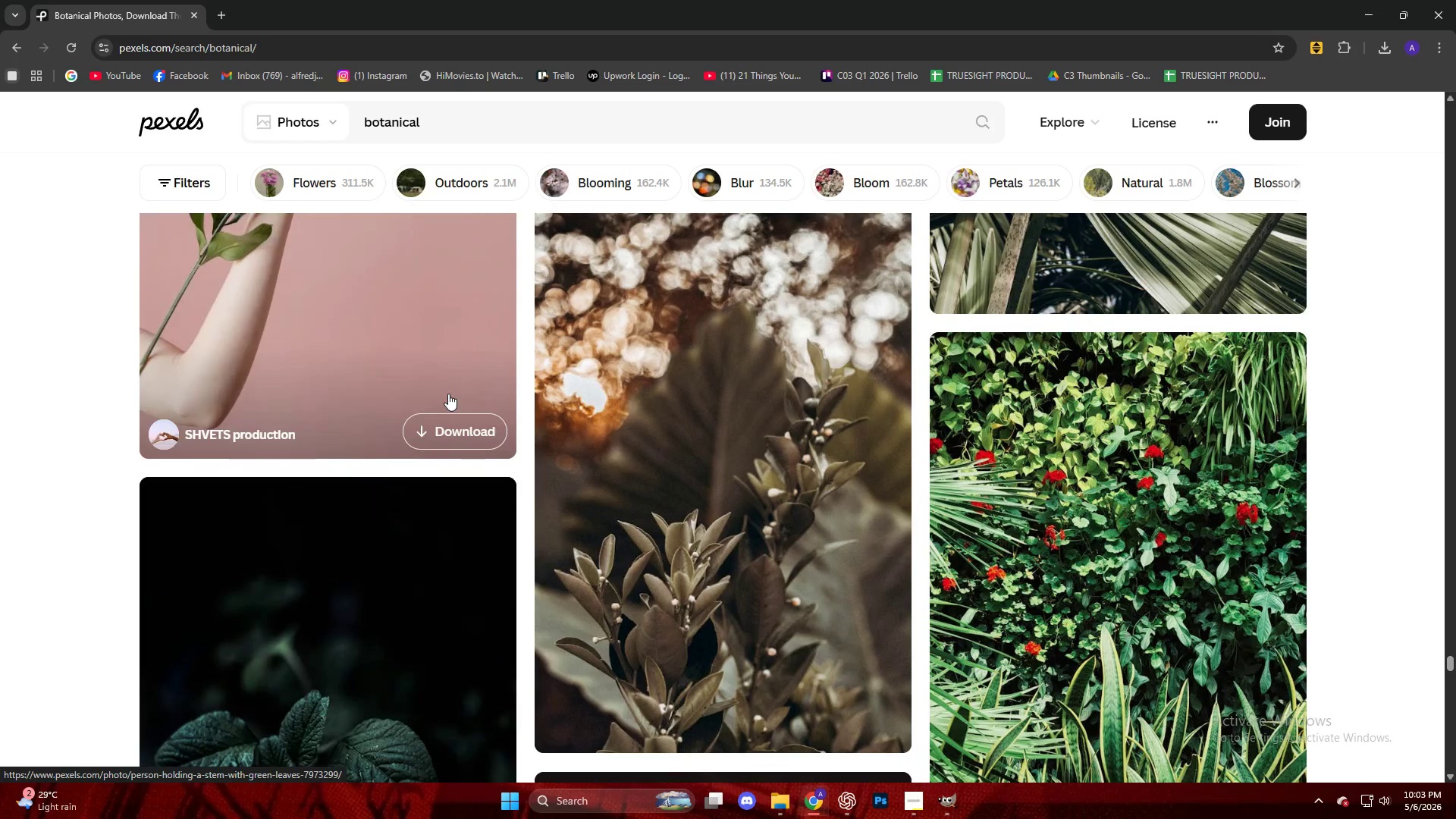 
scroll: coordinate [448, 394], scroll_direction: down, amount: 18.0
 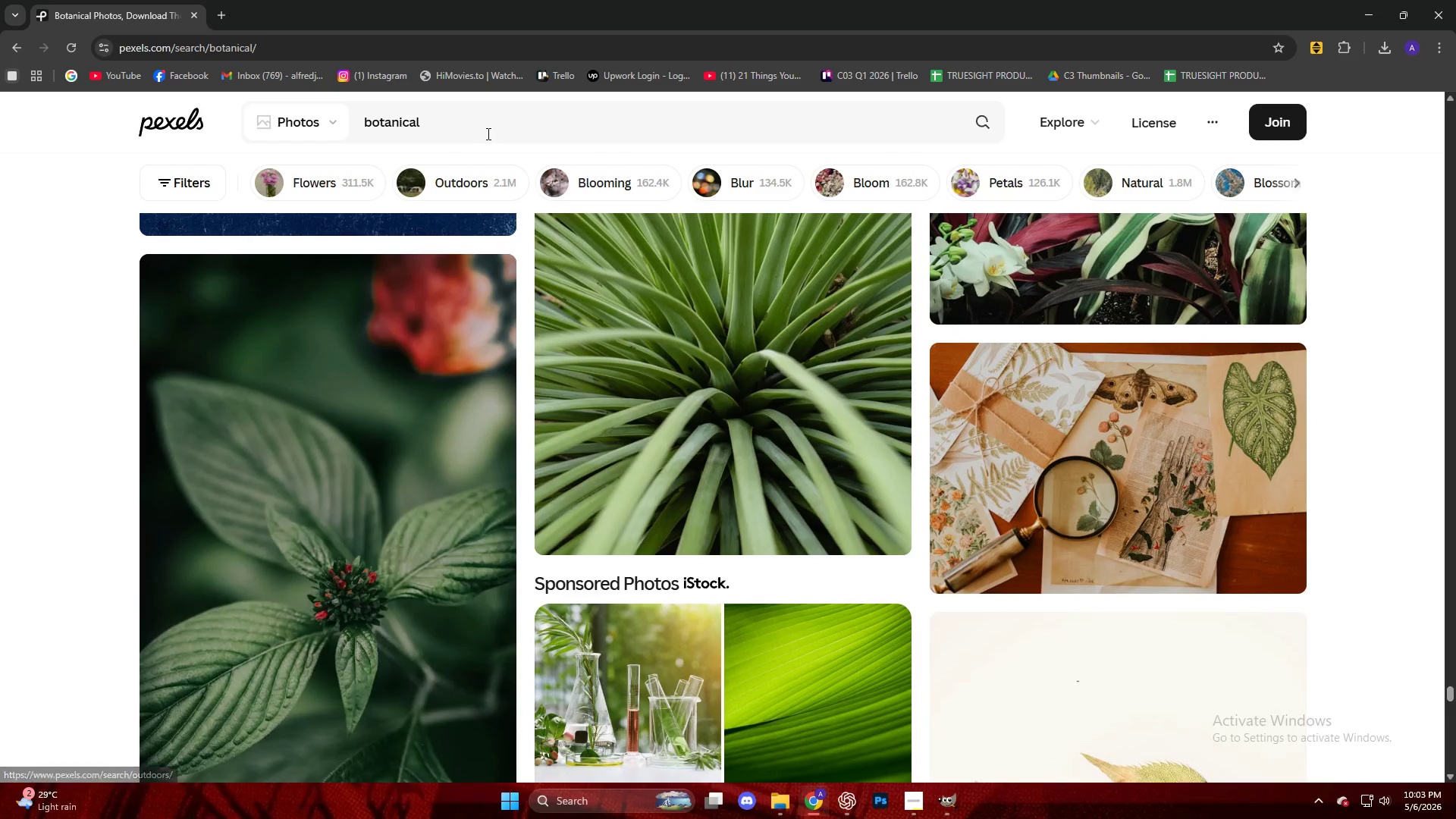 
left_click_drag(start_coordinate=[483, 122], to_coordinate=[190, 137])
 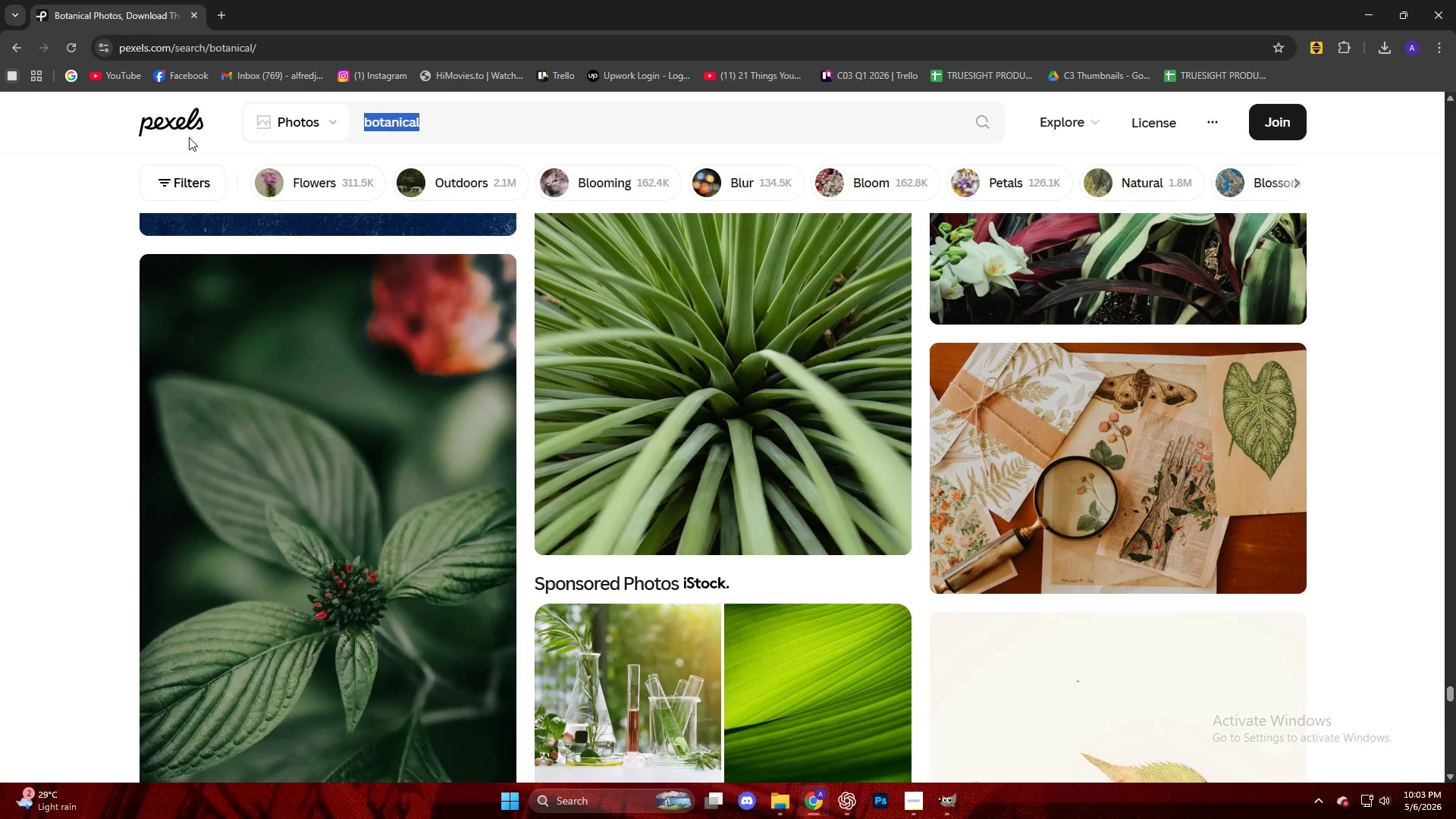 
left_click([500, 111])
 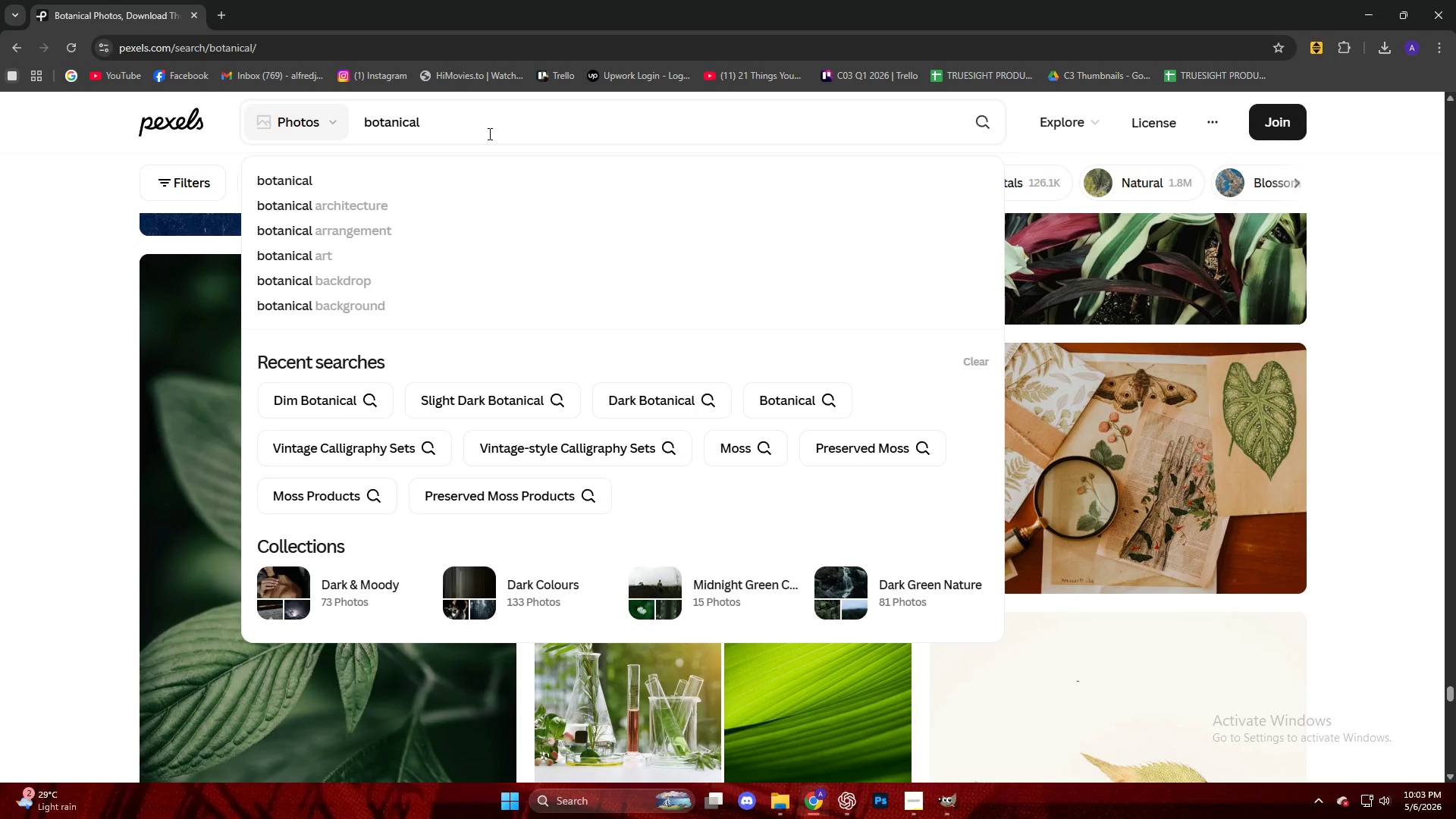 
type( miages)
 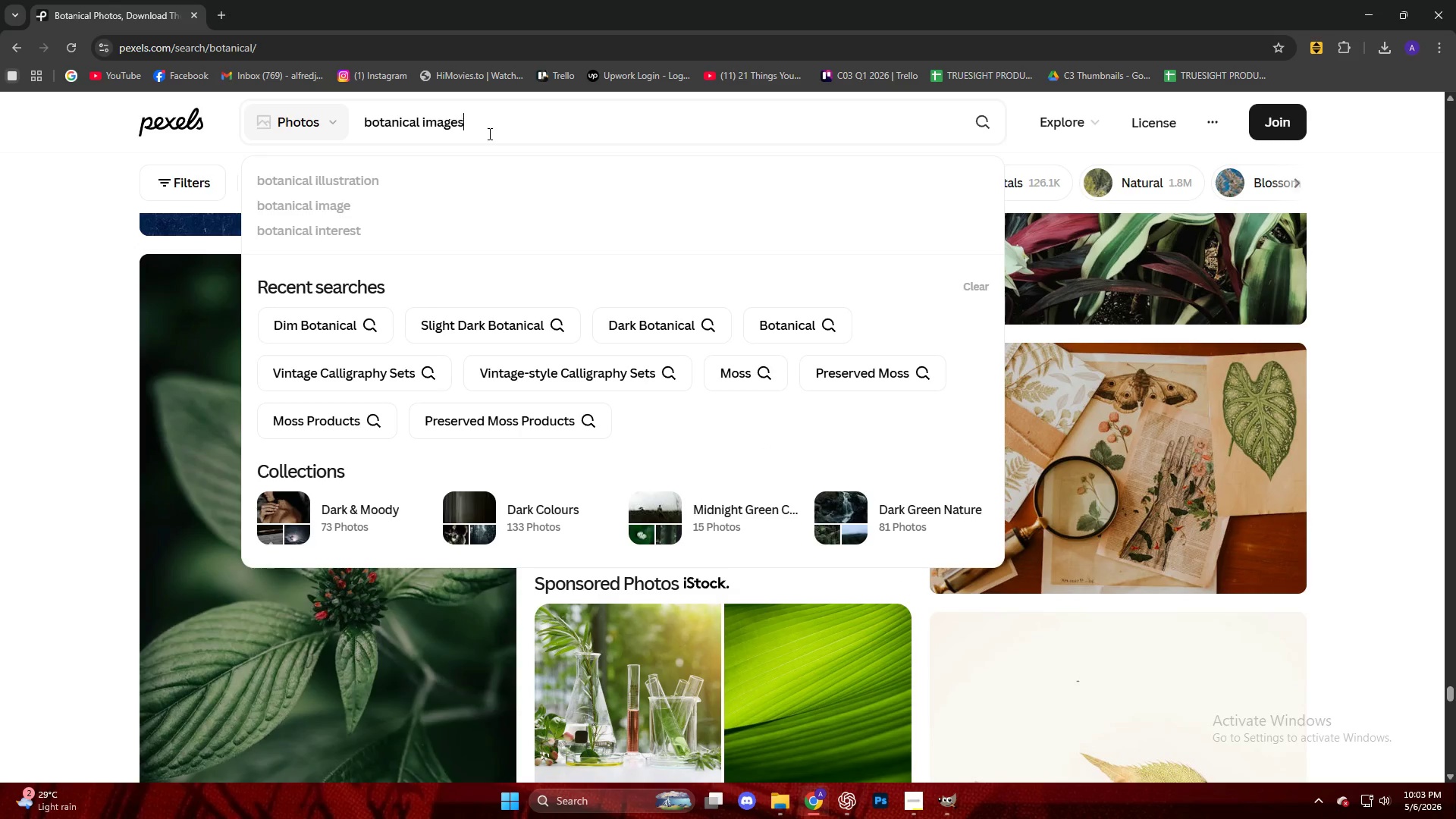 
key(Enter)
 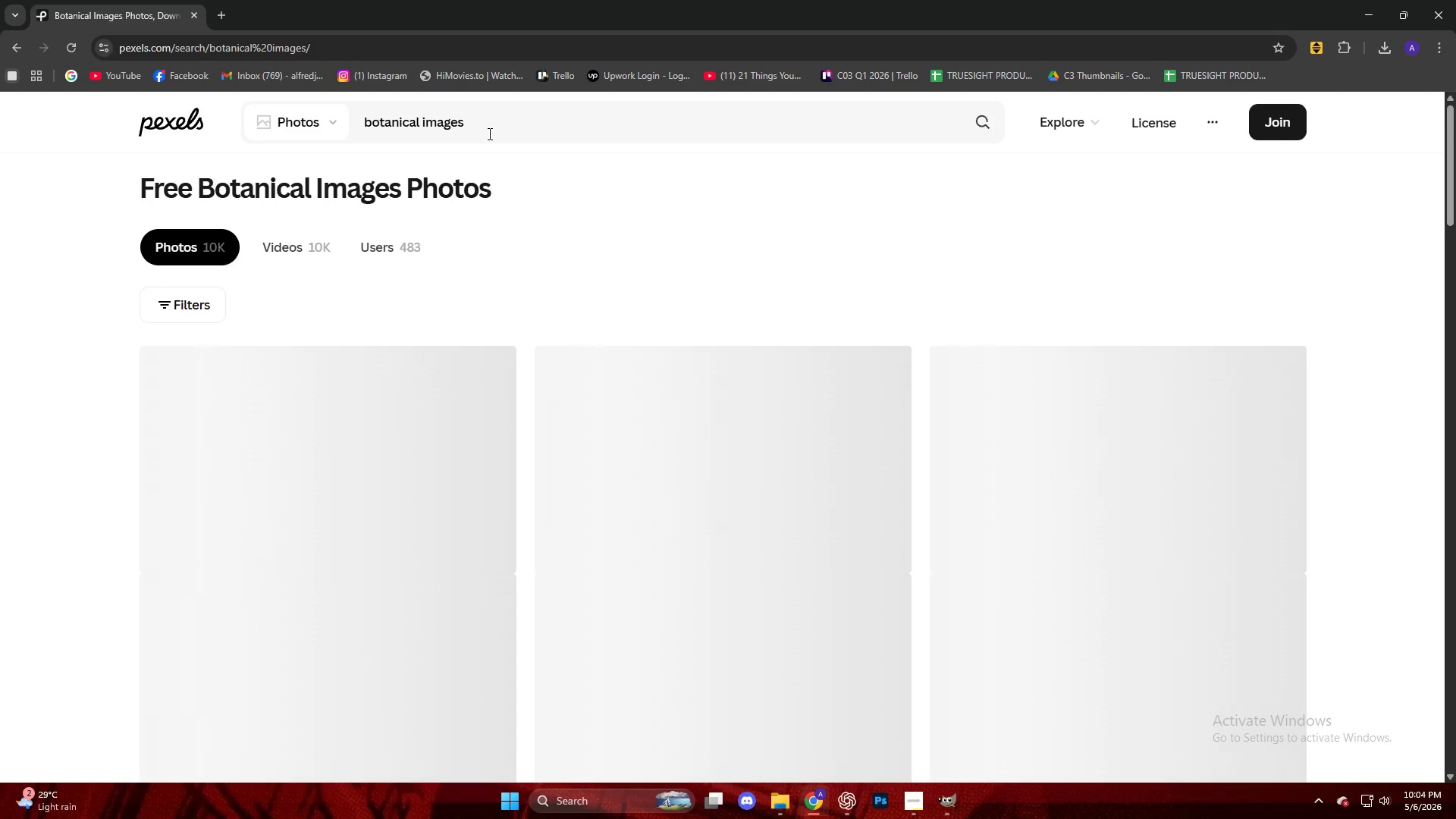 
scroll: coordinate [538, 231], scroll_direction: down, amount: 50.0
 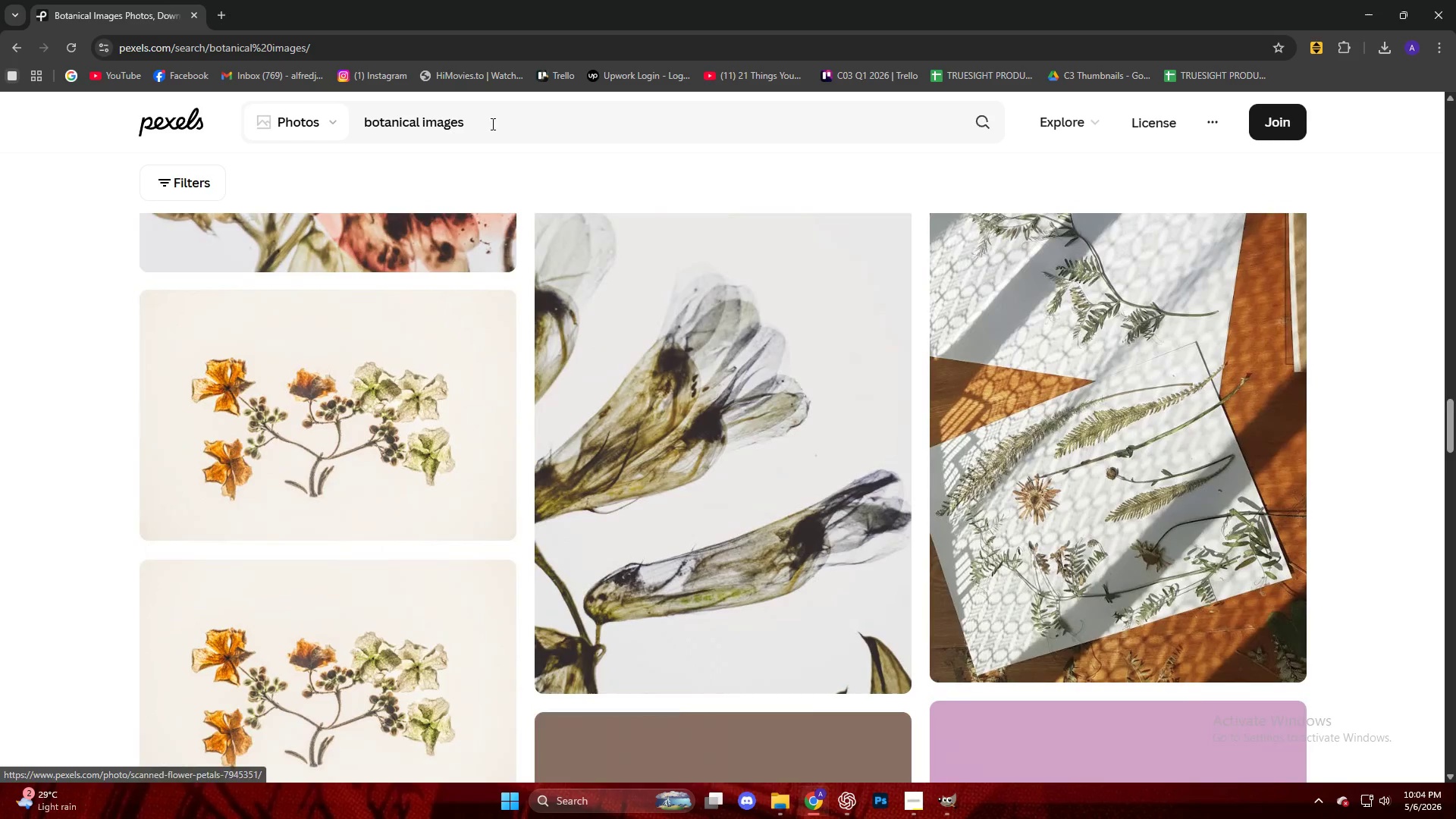 
left_click_drag(start_coordinate=[490, 119], to_coordinate=[228, 126])
 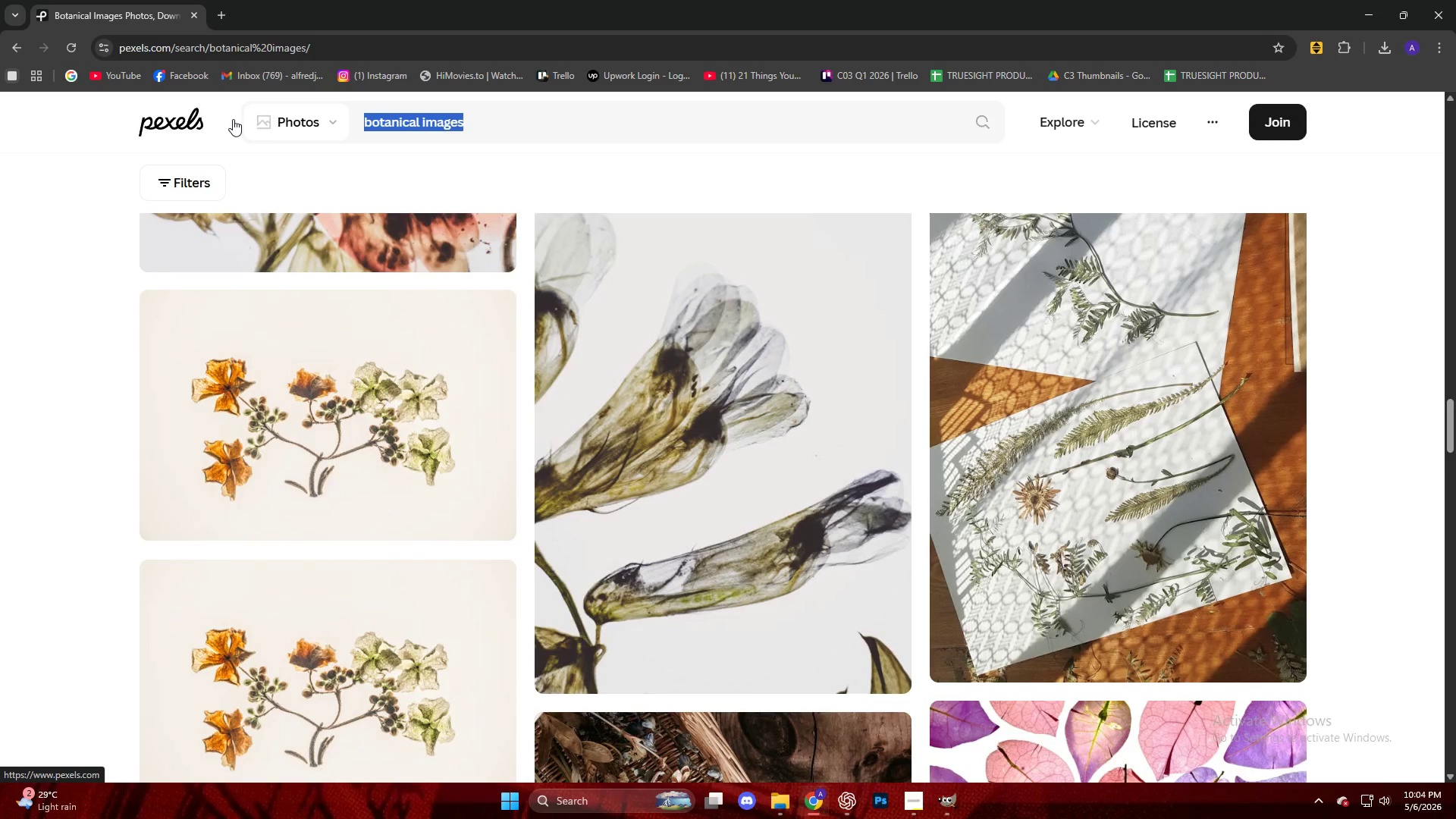 
key(ArrowLeft)
 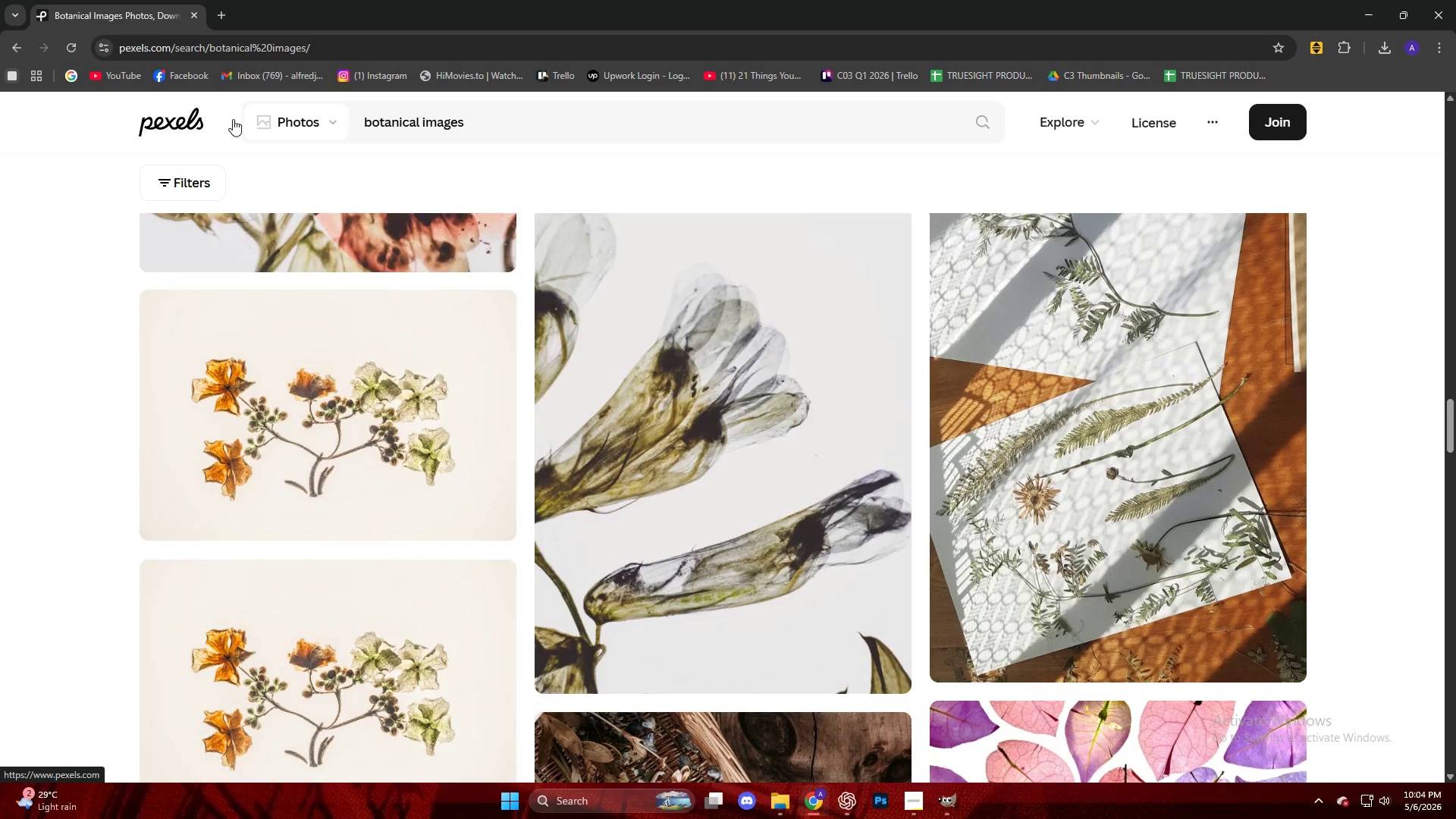 
type(plants, )
 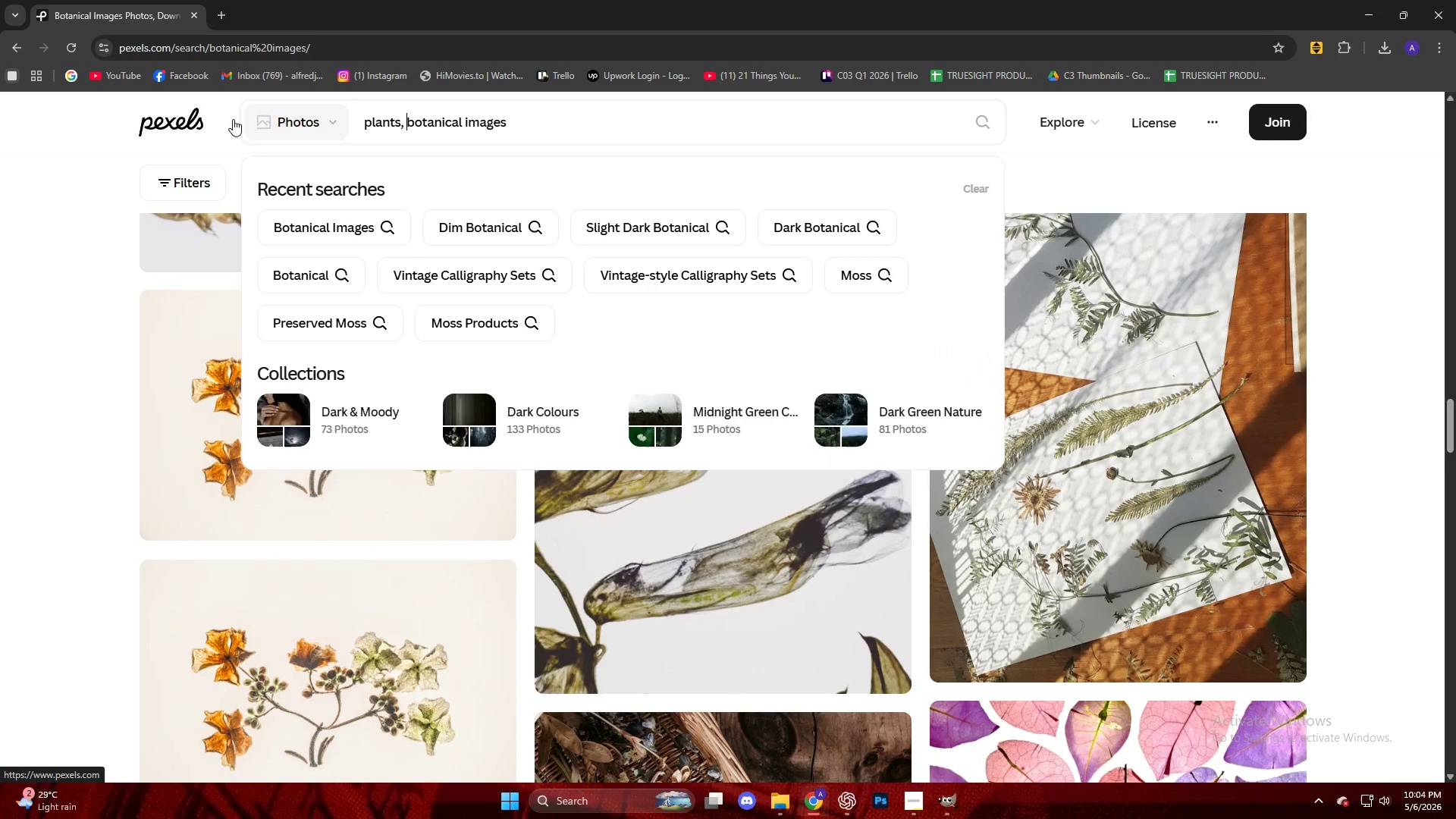 
key(Enter)
 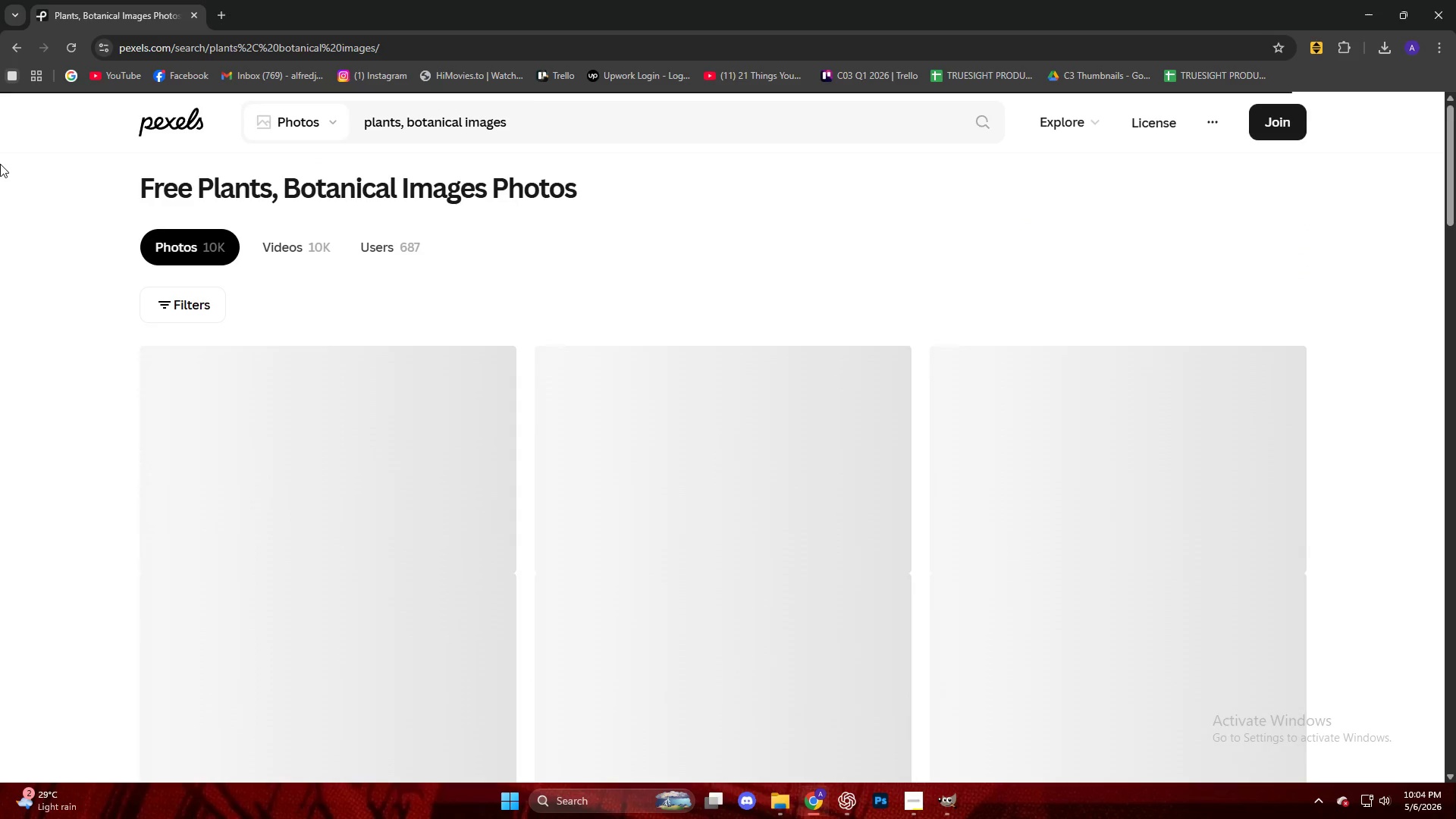 
scroll: coordinate [0, 165], scroll_direction: down, amount: 5.0
 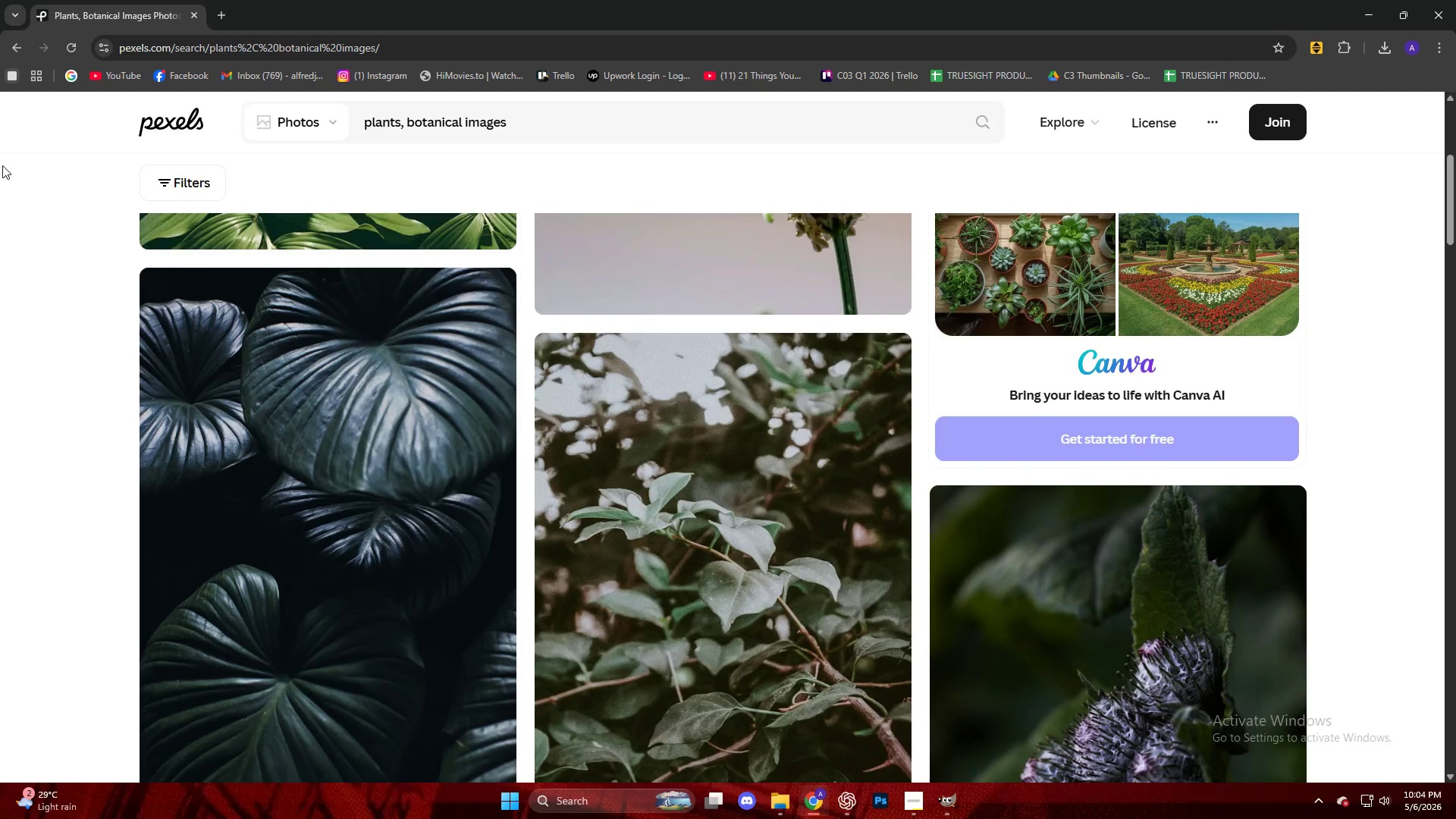 
scroll: coordinate [32, 174], scroll_direction: up, amount: 3.0
 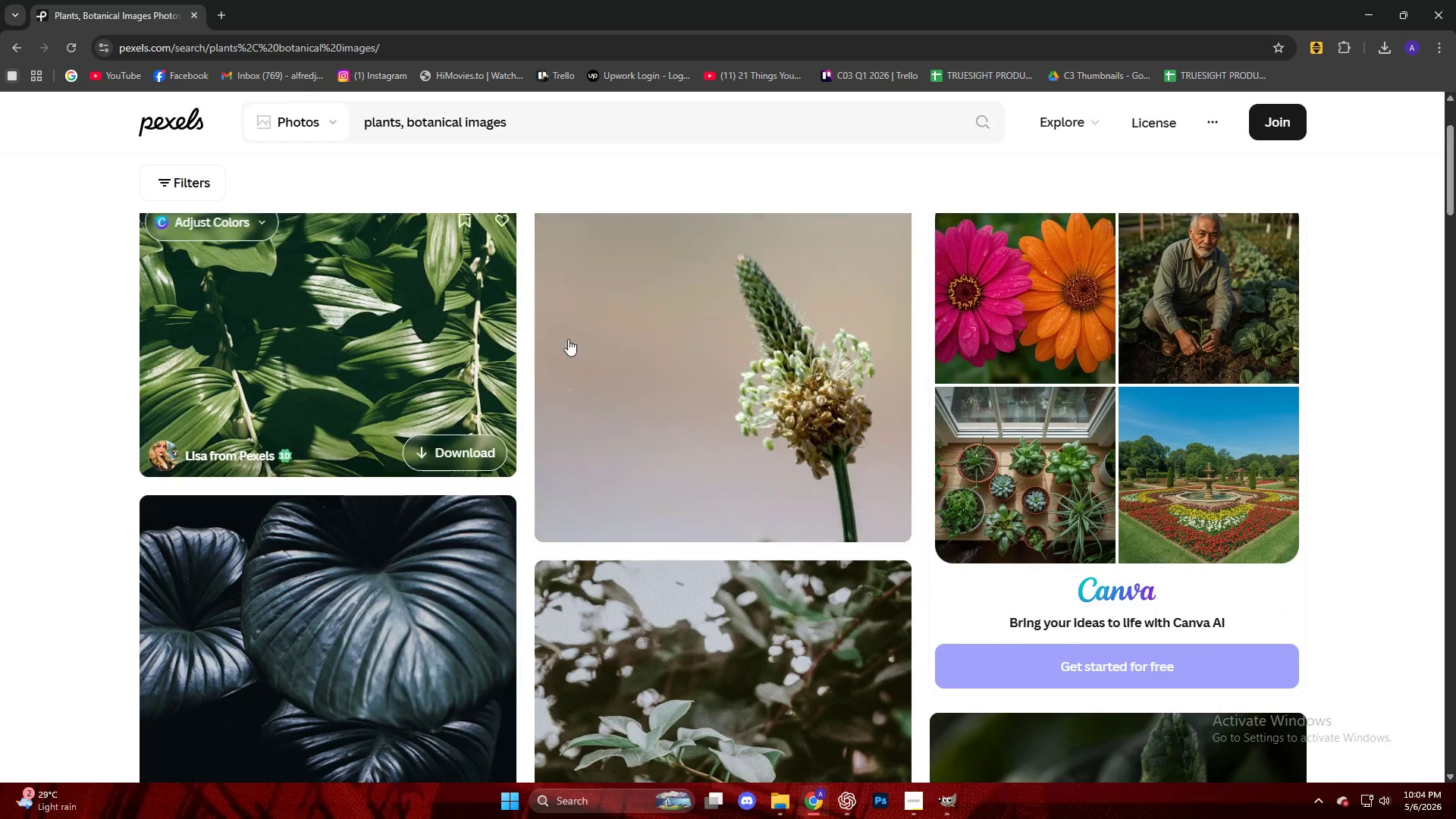 
left_click([700, 340])
 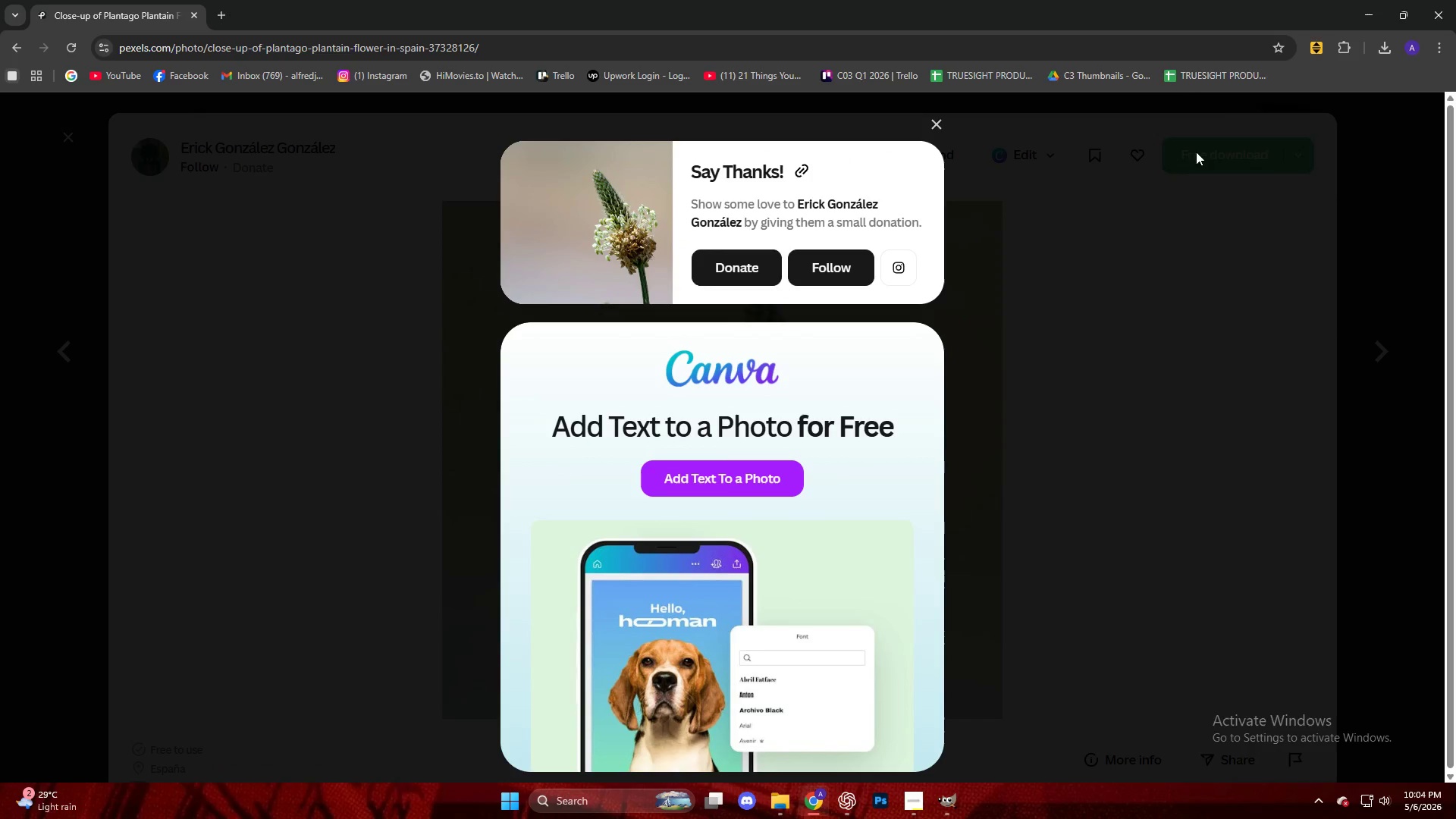 
left_click_drag(start_coordinate=[1216, 93], to_coordinate=[819, 389])
 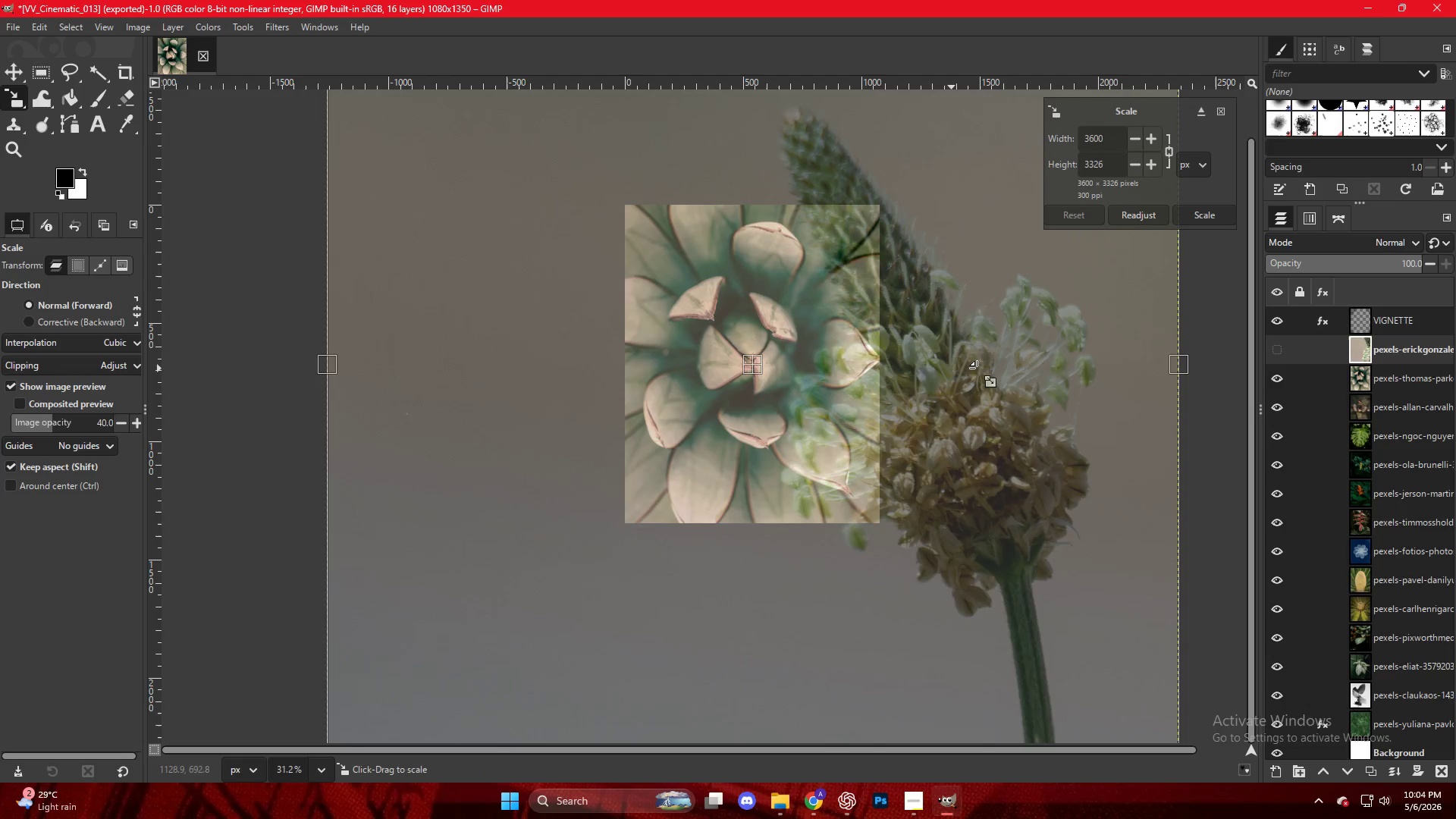 
hold_key(key=ControlLeft, duration=0.31)
scroll: coordinate [868, 358], scroll_direction: down, amount: 6.0
 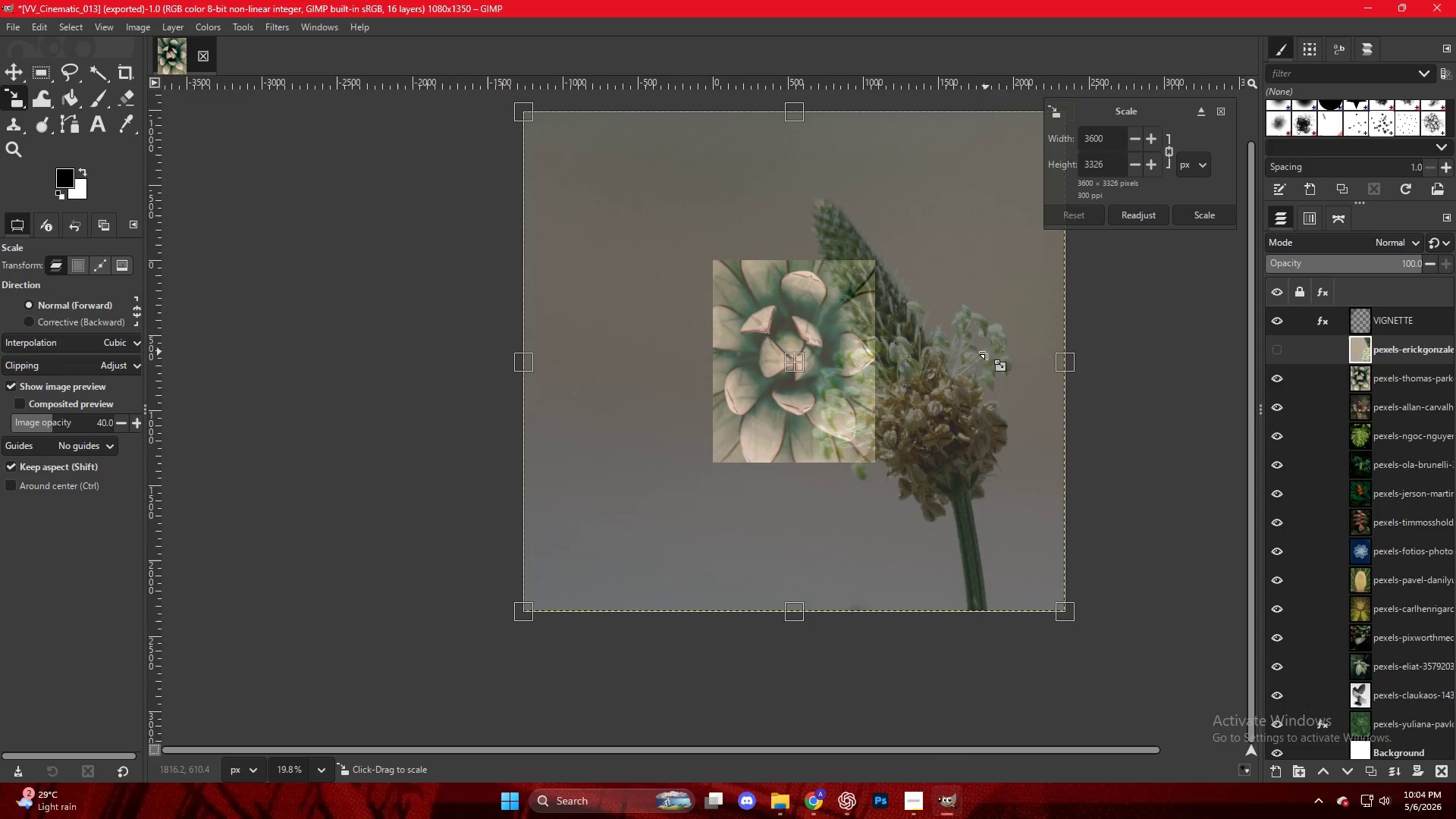 
hold_key(key=ControlLeft, duration=2.03)
left_click_drag(start_coordinate=[1068, 362], to_coordinate=[908, 353])
 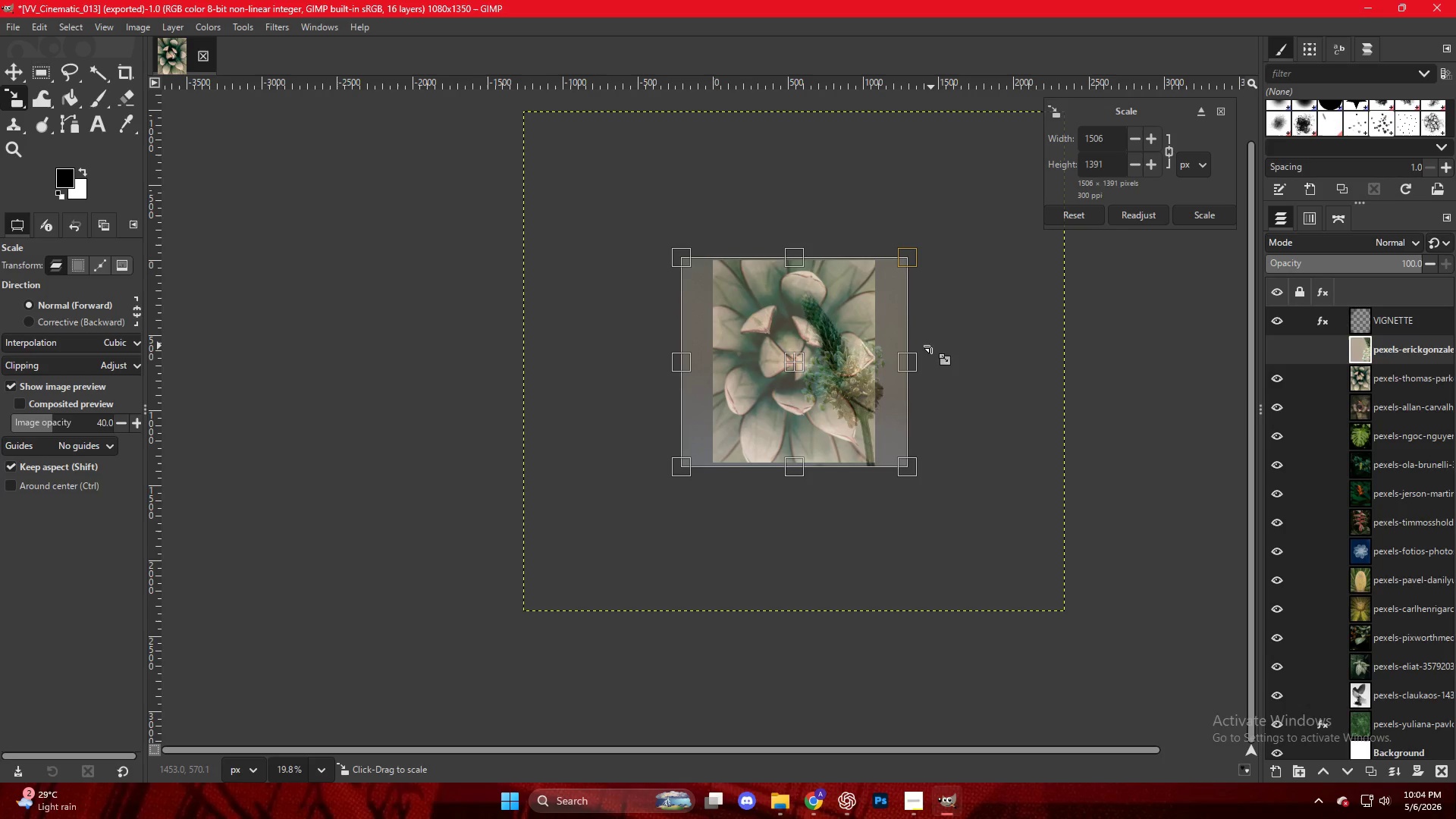 
key(NumpadEnter)
 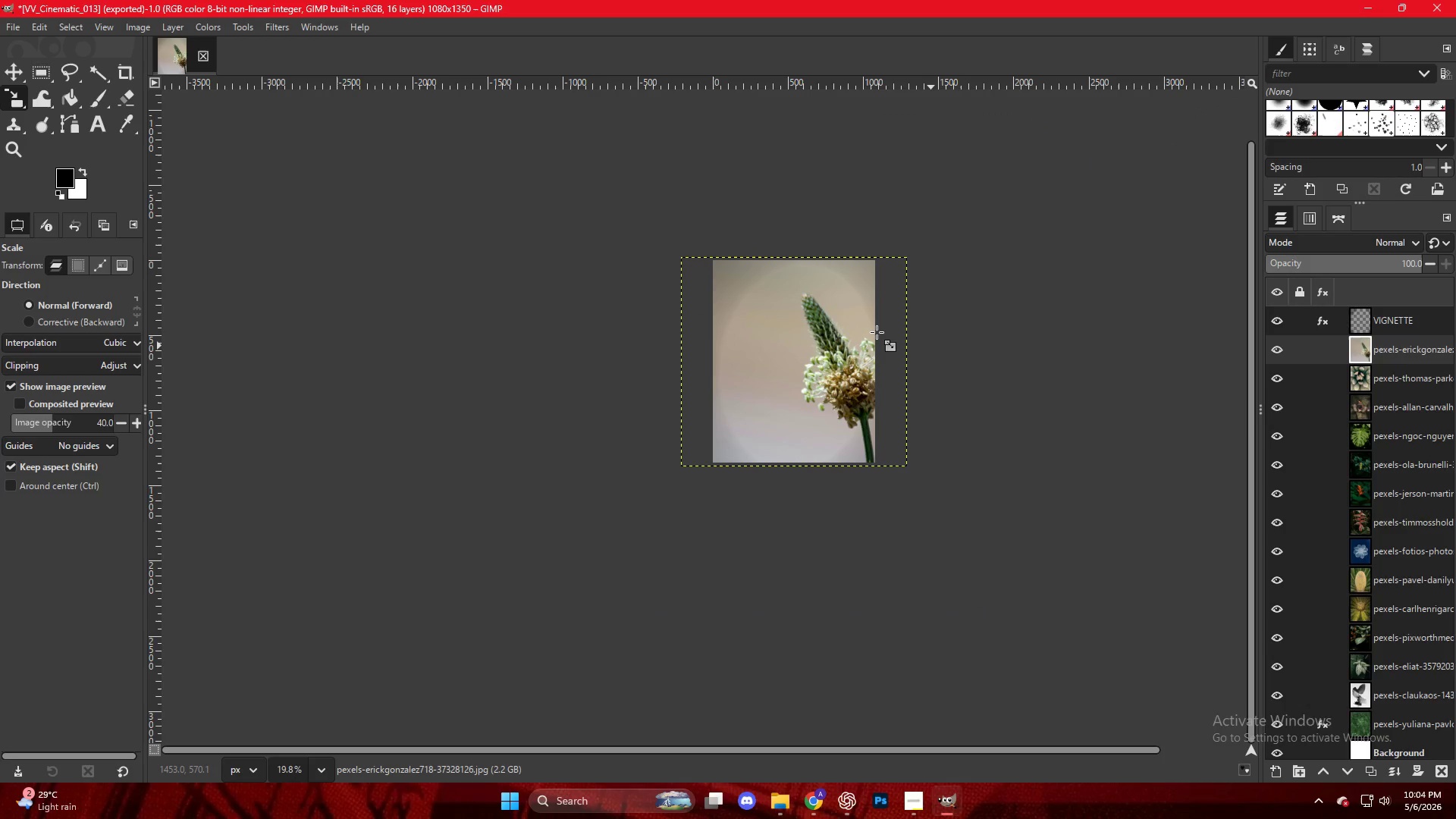 
hold_key(key=ControlLeft, duration=0.41)
 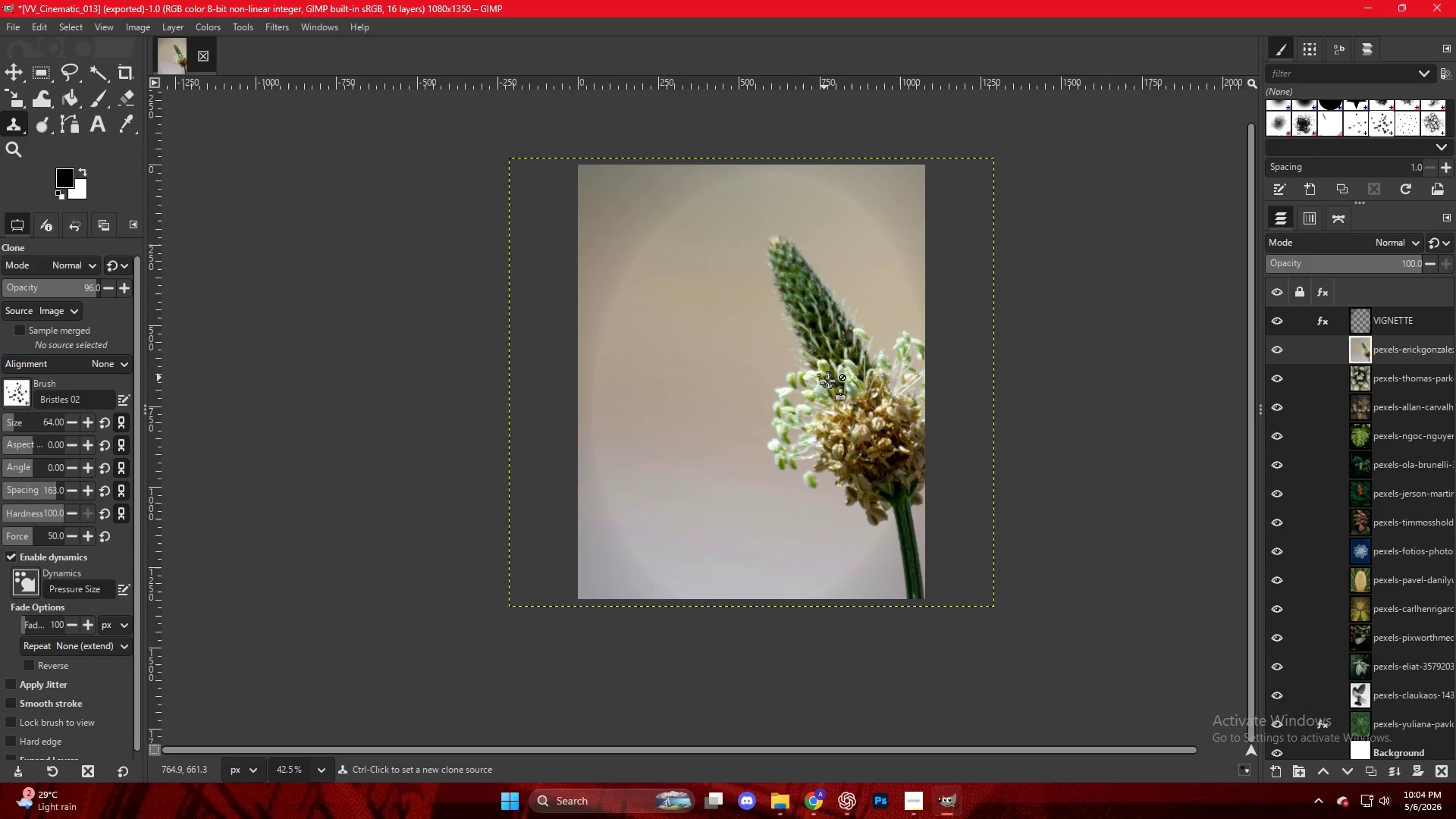 
key(C)
 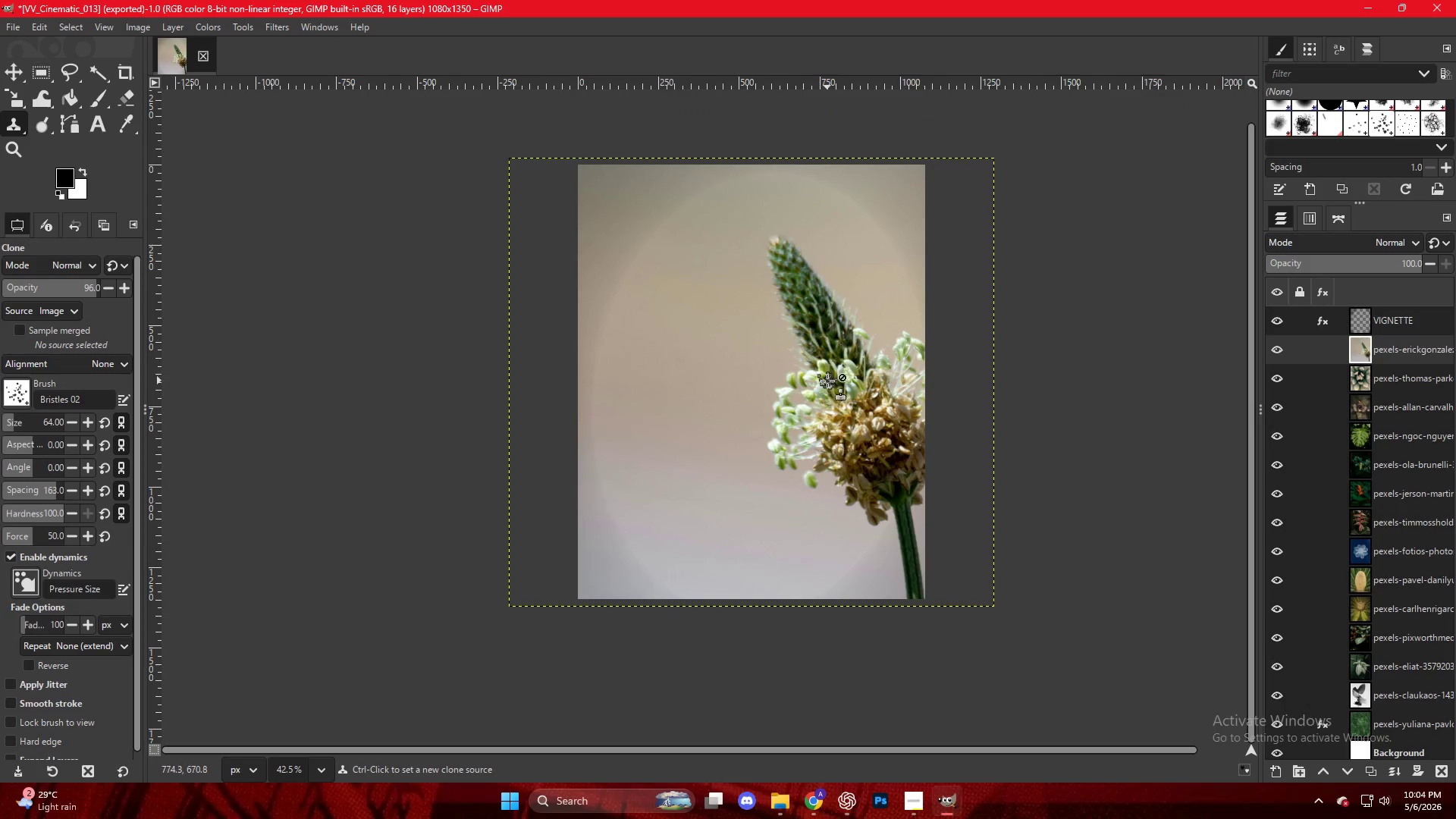 
scroll: coordinate [828, 345], scroll_direction: up, amount: 8.0
 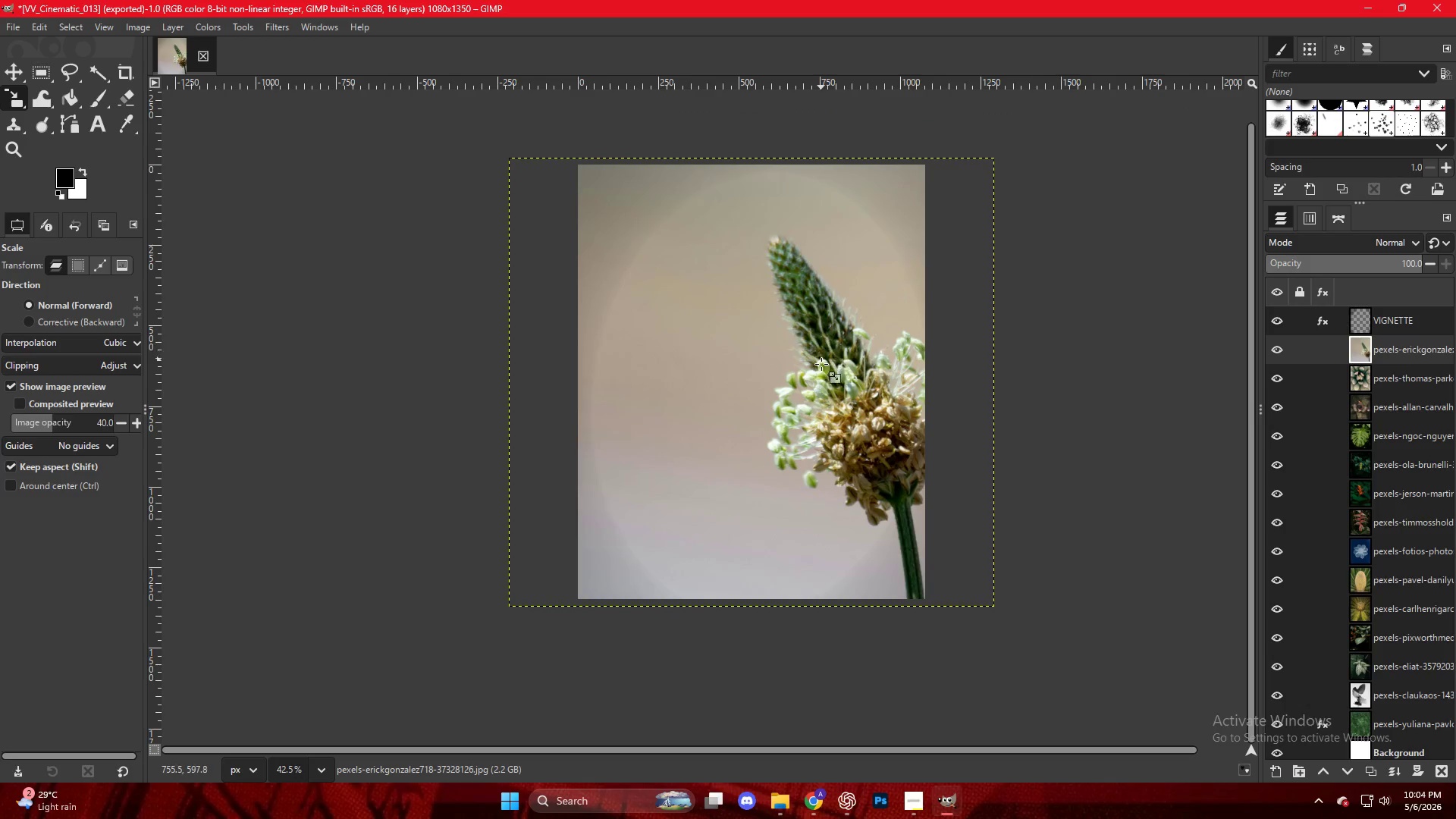 
left_click_drag(start_coordinate=[826, 381], to_coordinate=[798, 376])
 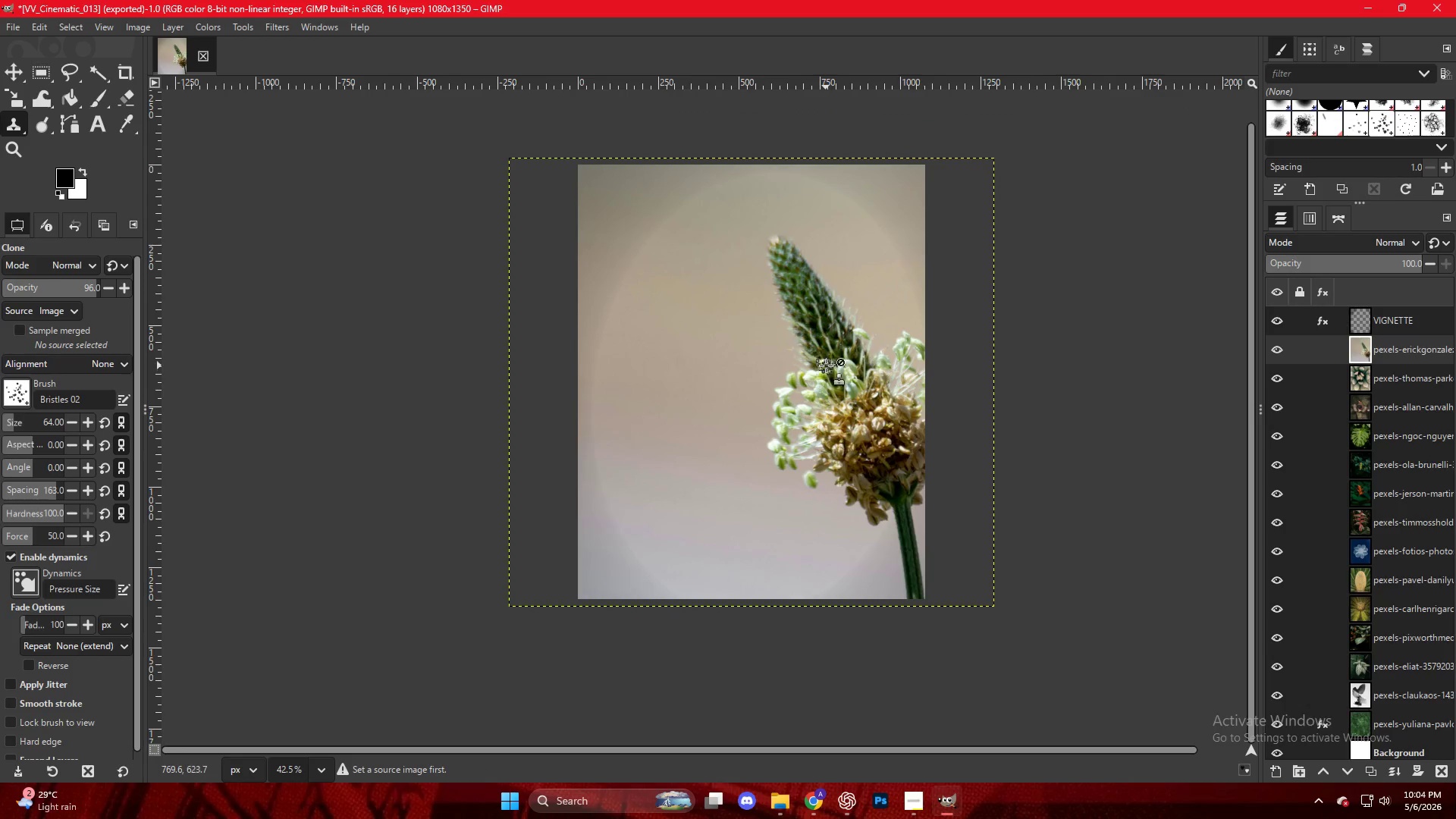 
key(M)
 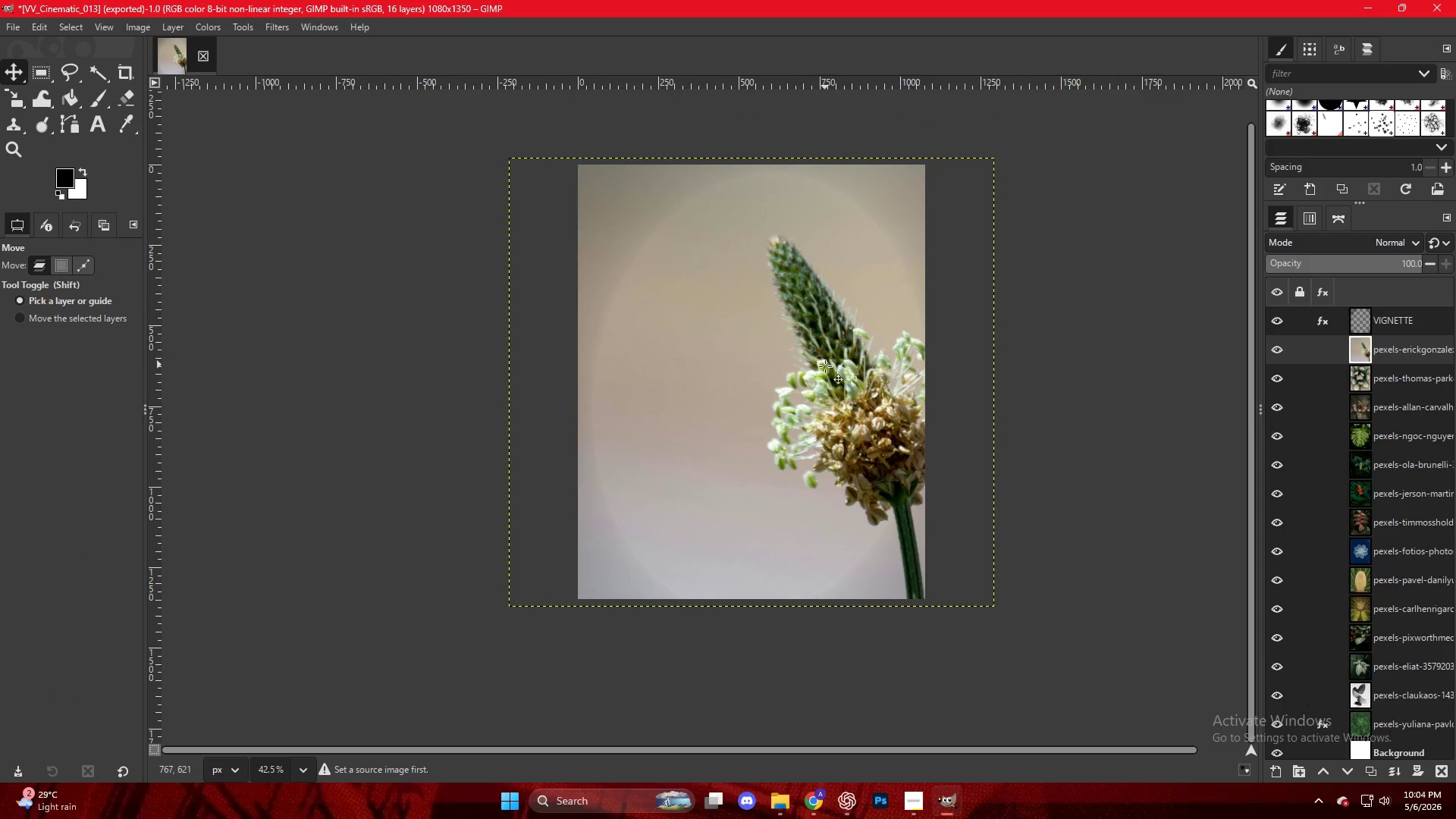 
left_click_drag(start_coordinate=[824, 373], to_coordinate=[757, 372])
 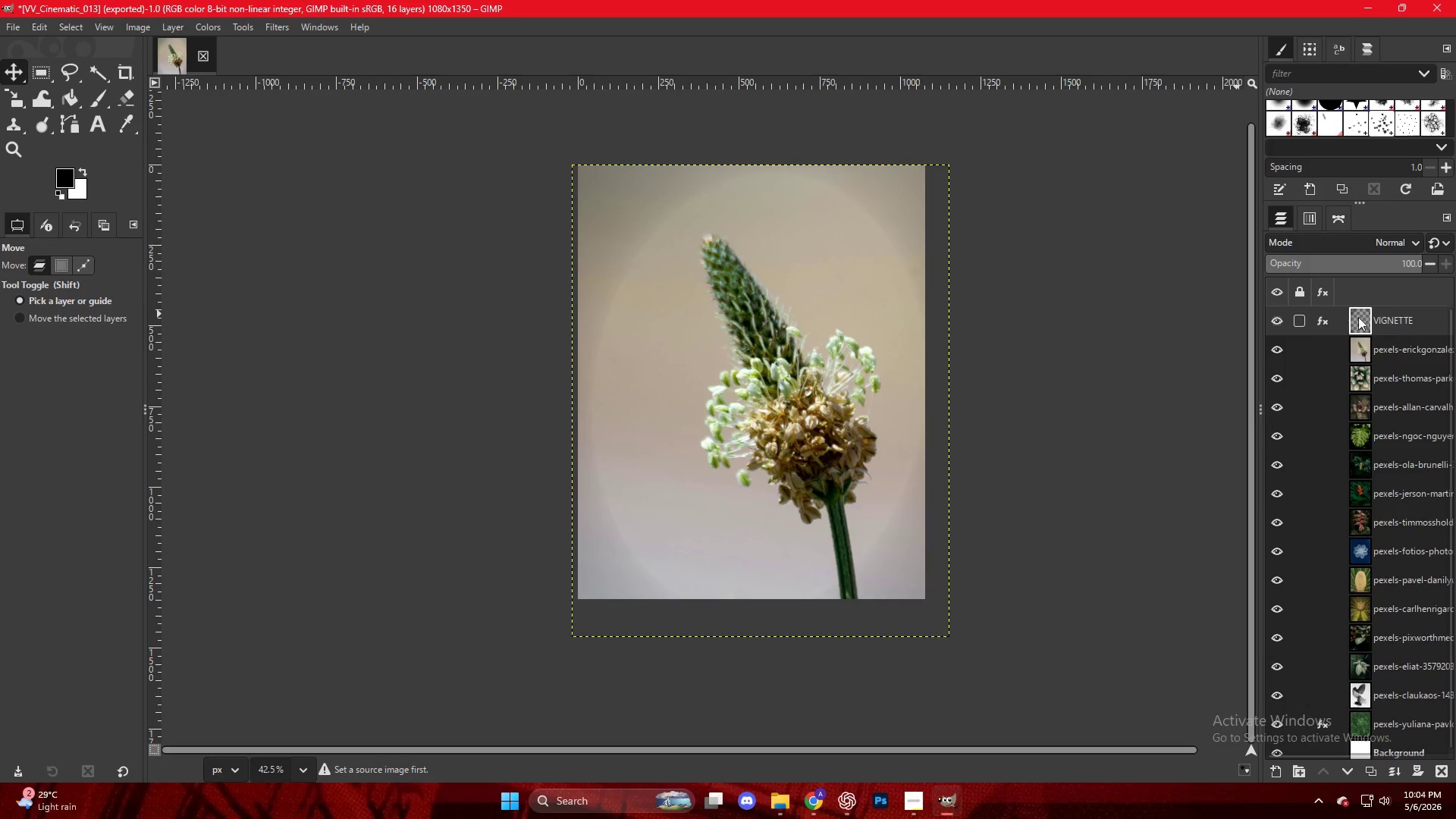 
left_click([1323, 320])
 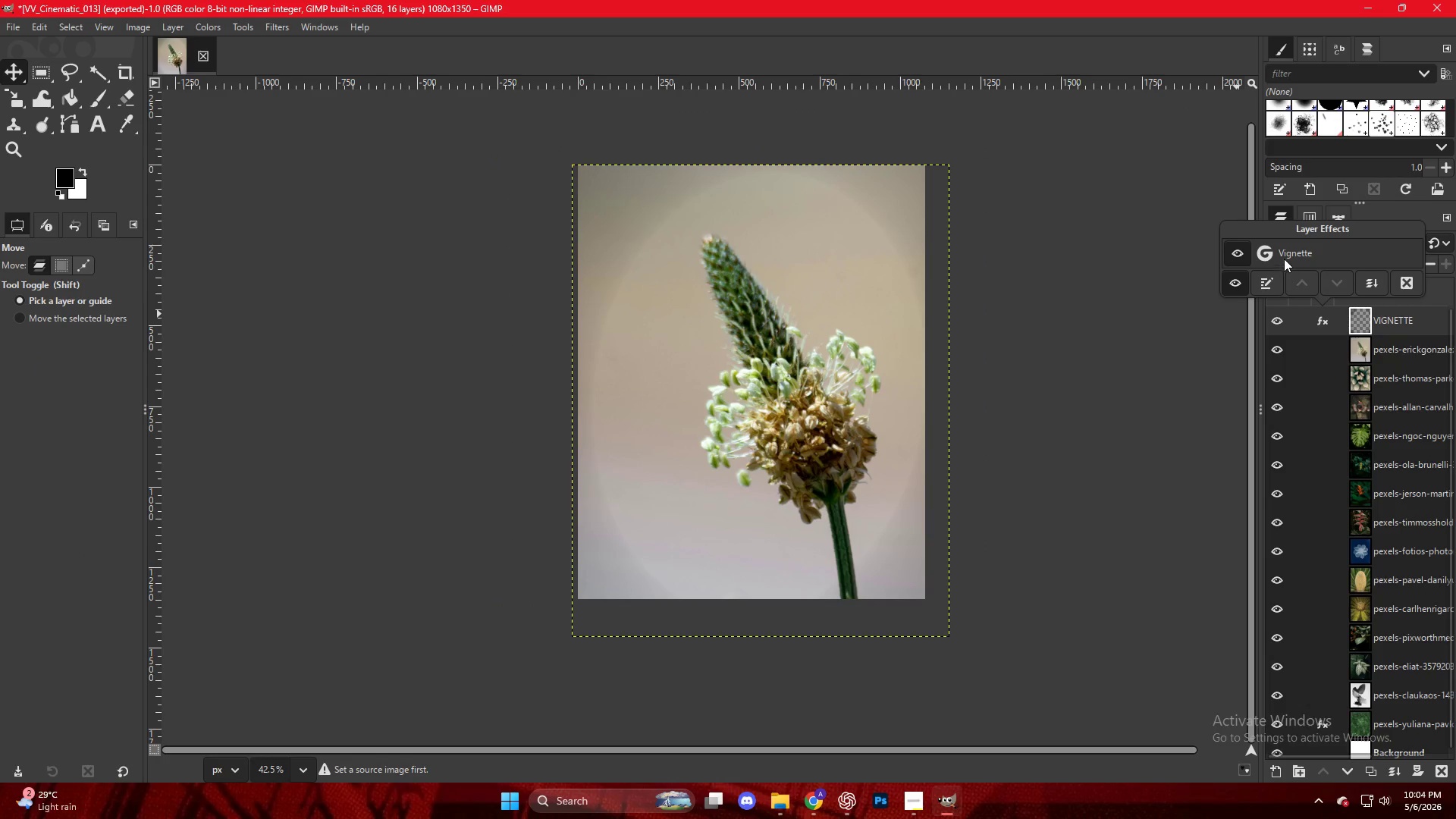 
double_click([1284, 259])
 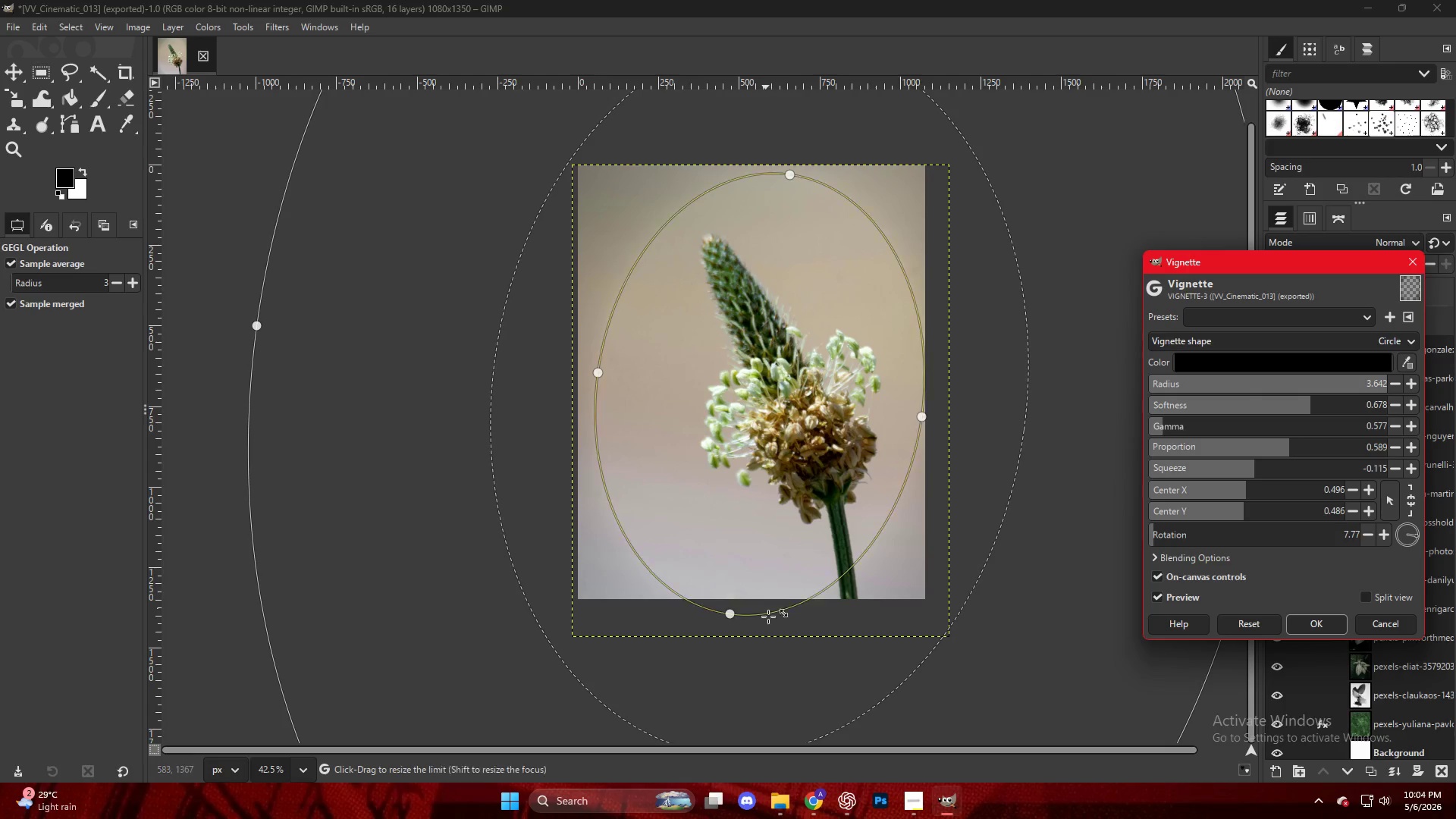 
left_click_drag(start_coordinate=[1168, 532], to_coordinate=[1112, 532])
 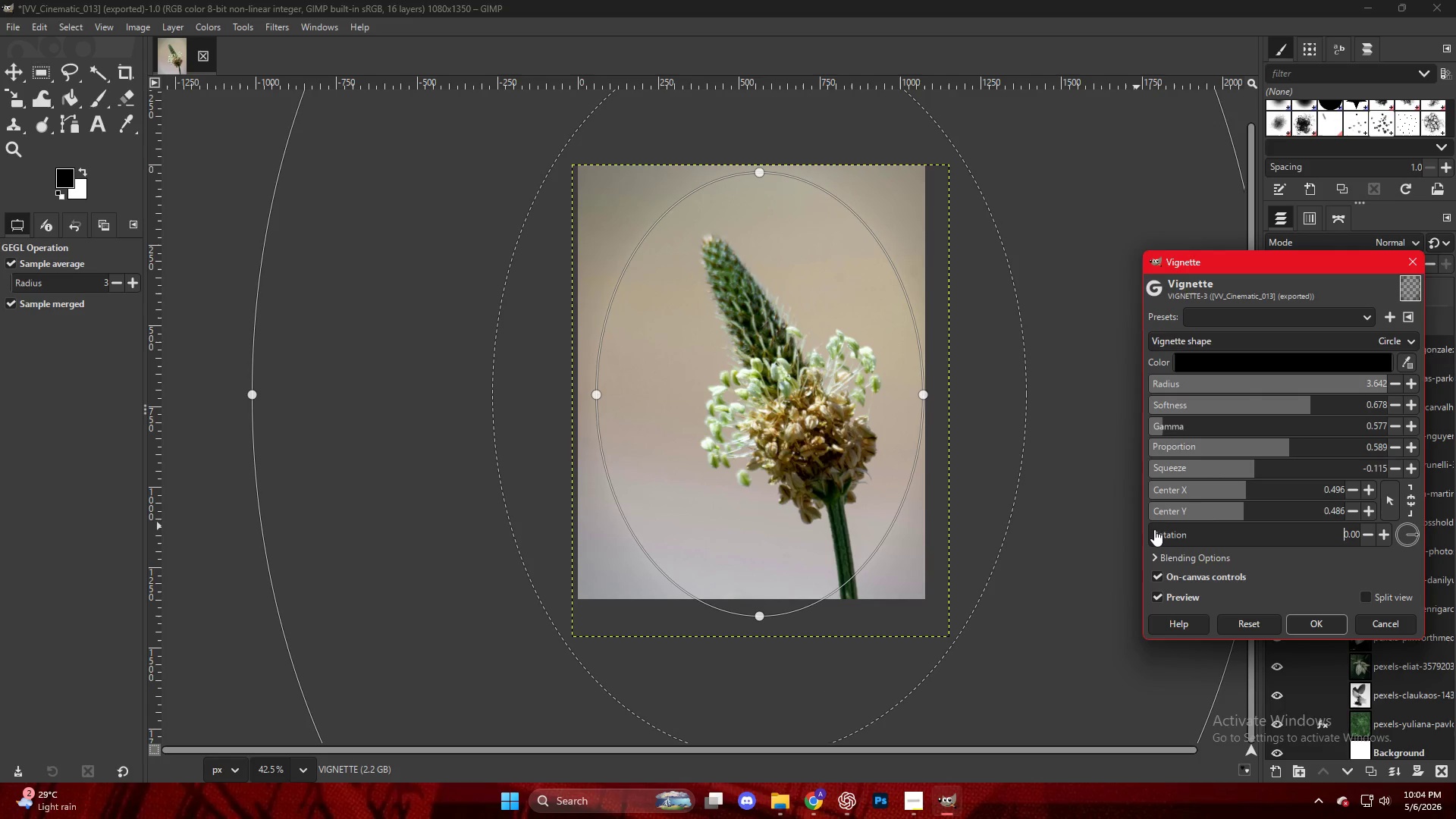 
left_click_drag(start_coordinate=[1156, 529], to_coordinate=[1238, 548])
 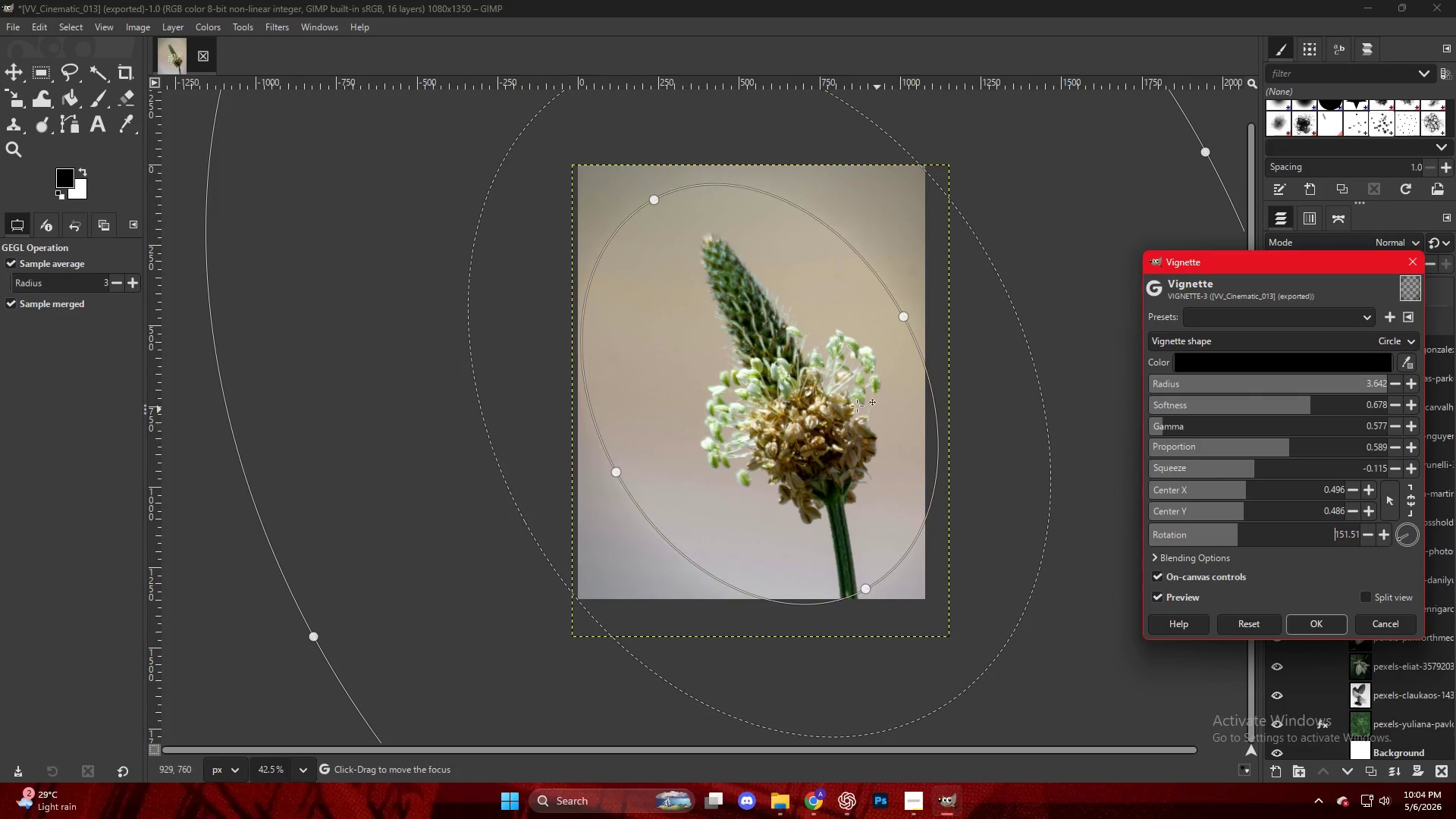 
left_click_drag(start_coordinate=[800, 390], to_coordinate=[824, 392])
 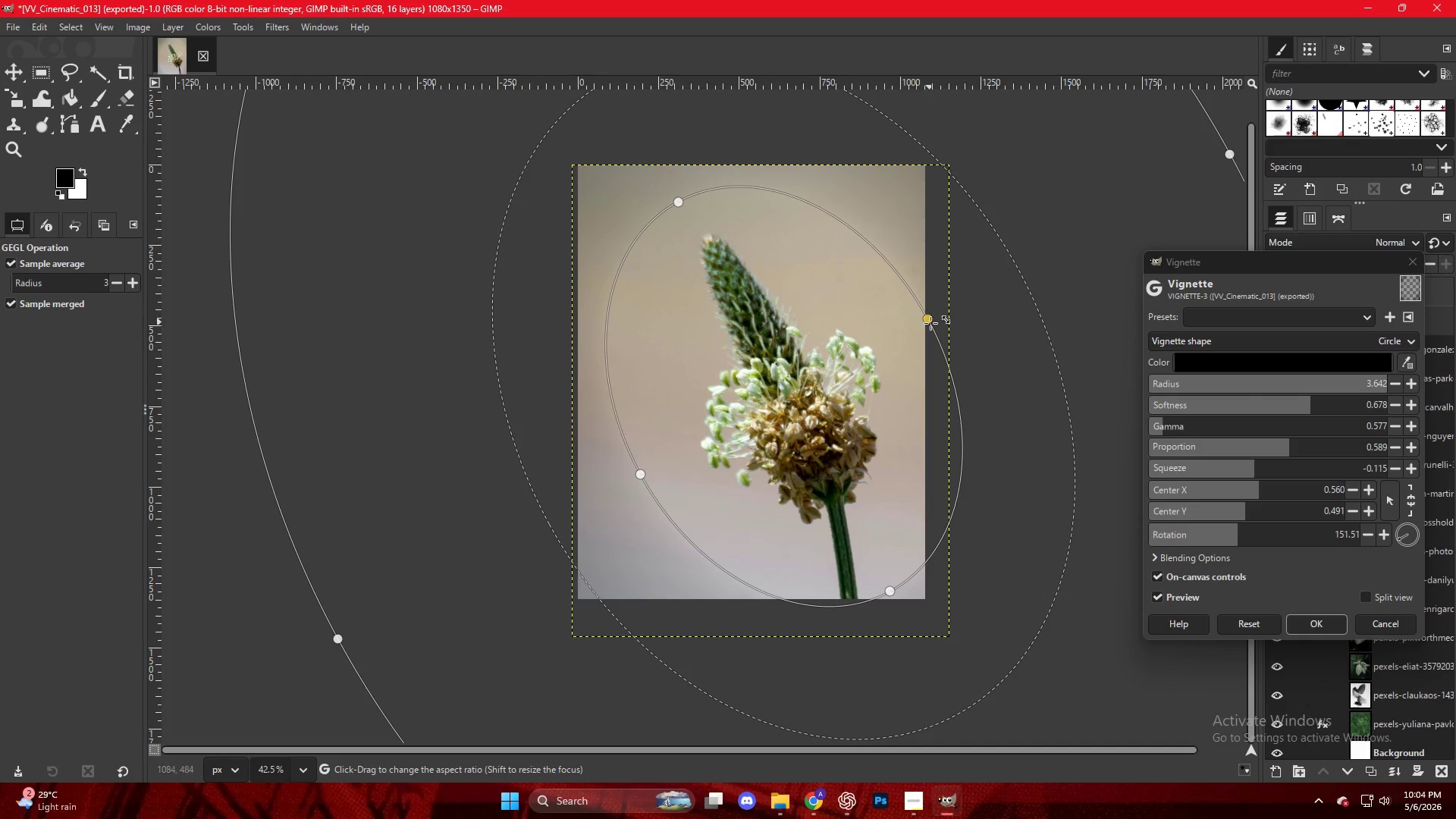 
left_click_drag(start_coordinate=[928, 324], to_coordinate=[892, 344])
 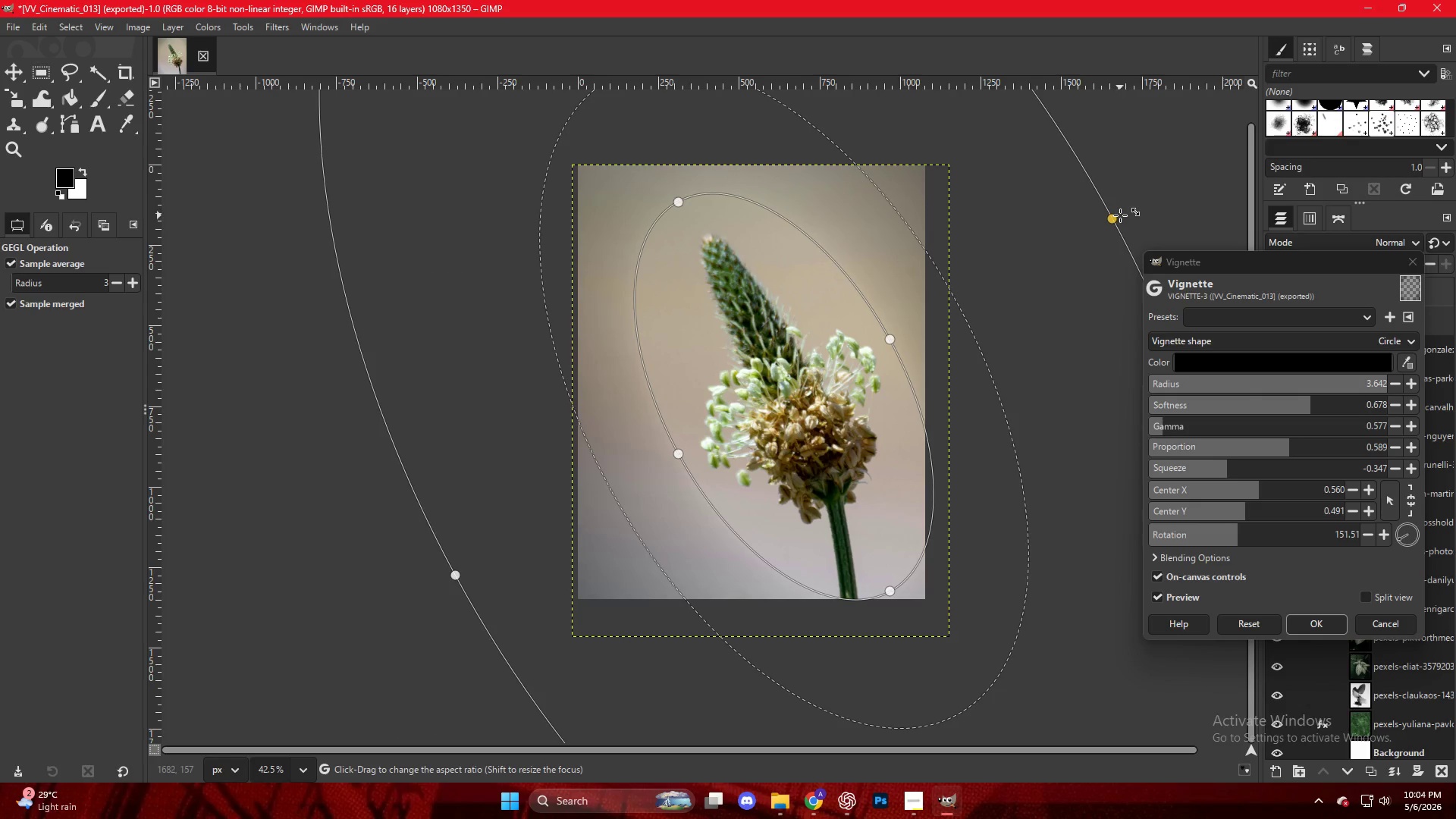 
left_click_drag(start_coordinate=[1130, 214], to_coordinate=[1138, 237])
 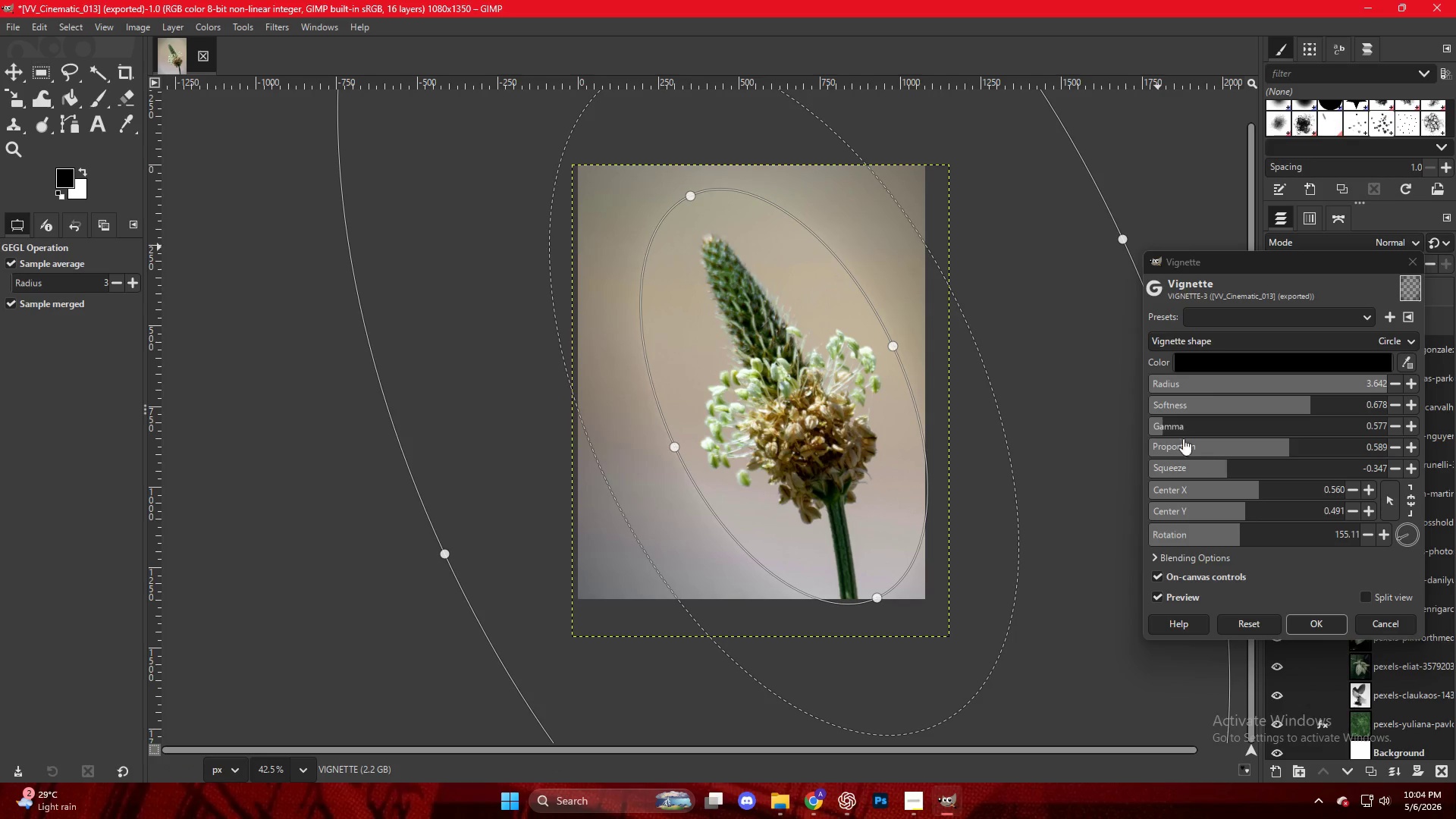 
left_click_drag(start_coordinate=[1172, 423], to_coordinate=[1166, 439])
 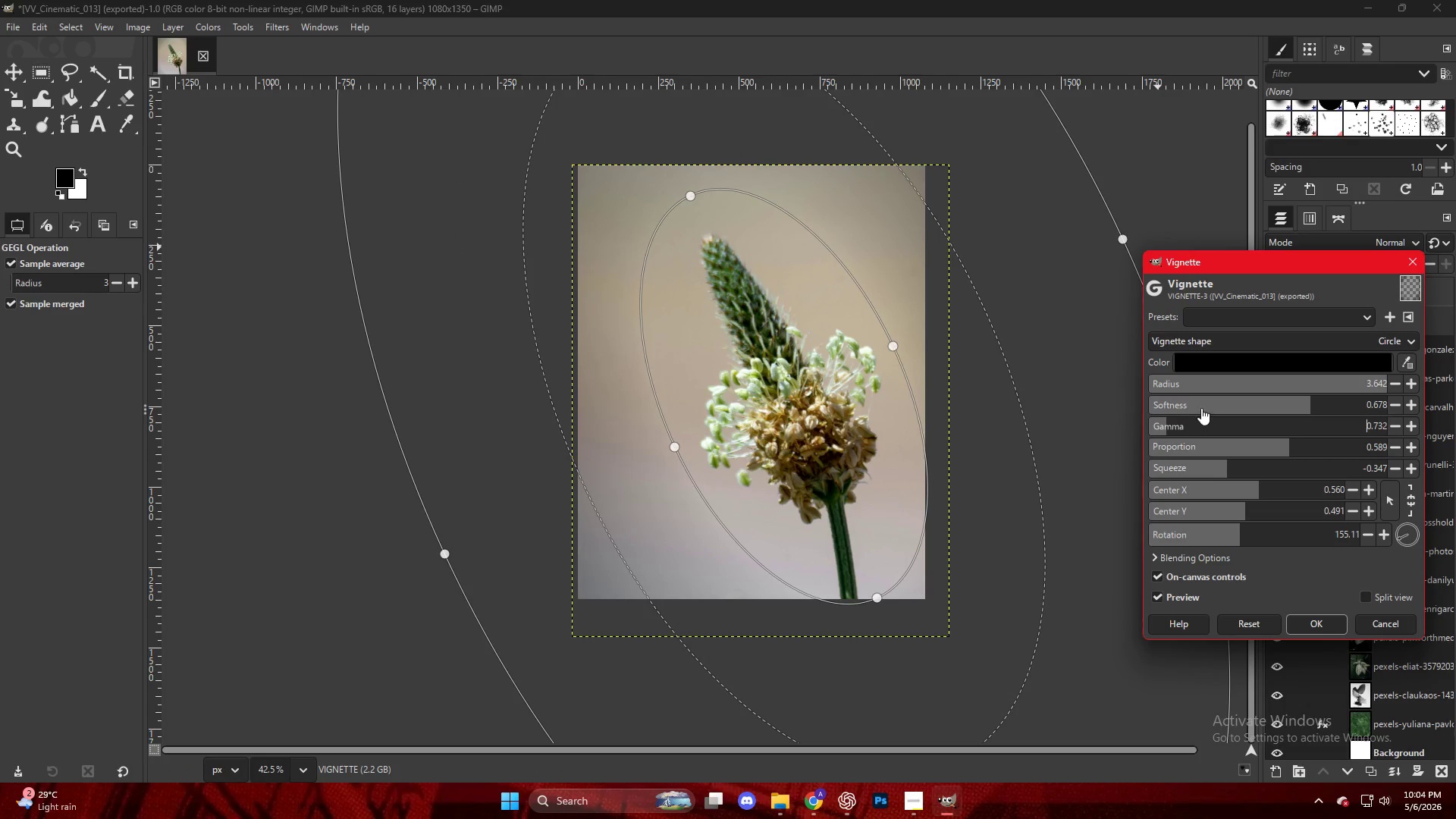 
left_click_drag(start_coordinate=[1213, 406], to_coordinate=[1315, 453])
 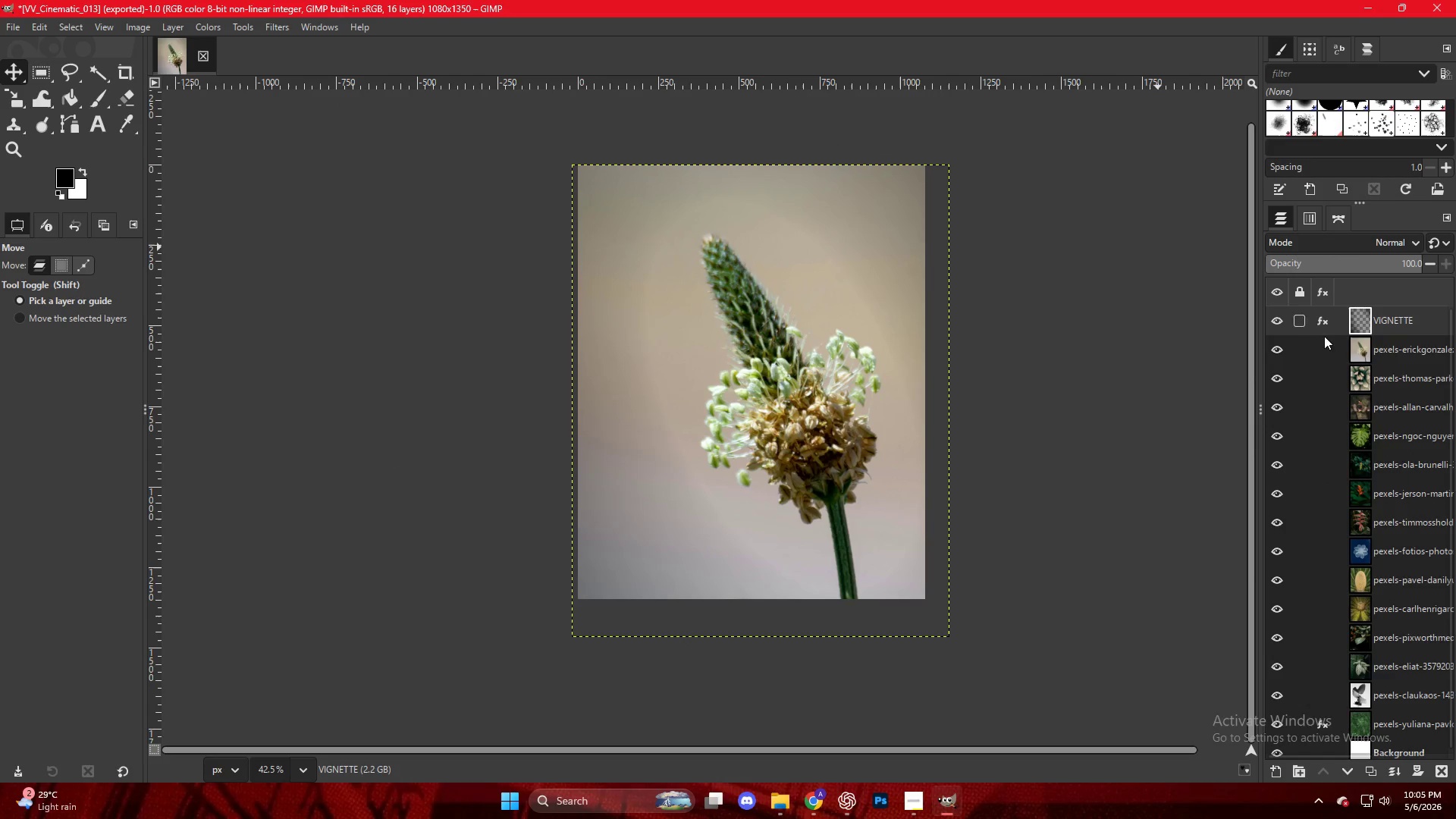 
left_click([1273, 318])
 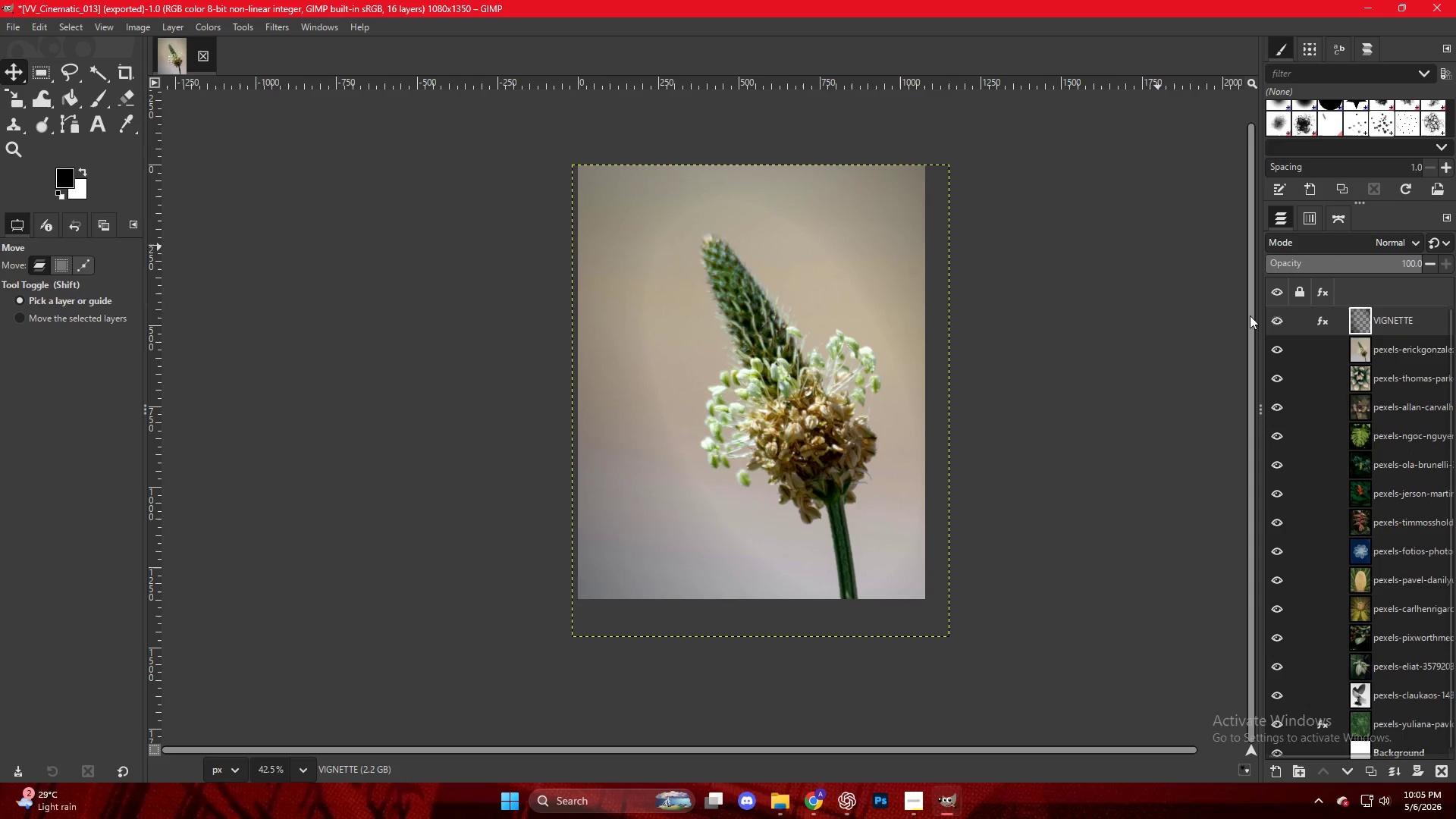 
hold_key(key=ControlLeft, duration=0.34)
hold_key(key=ControlLeft, duration=0.45)
scroll: coordinate [861, 303], scroll_direction: up, amount: 3.0
 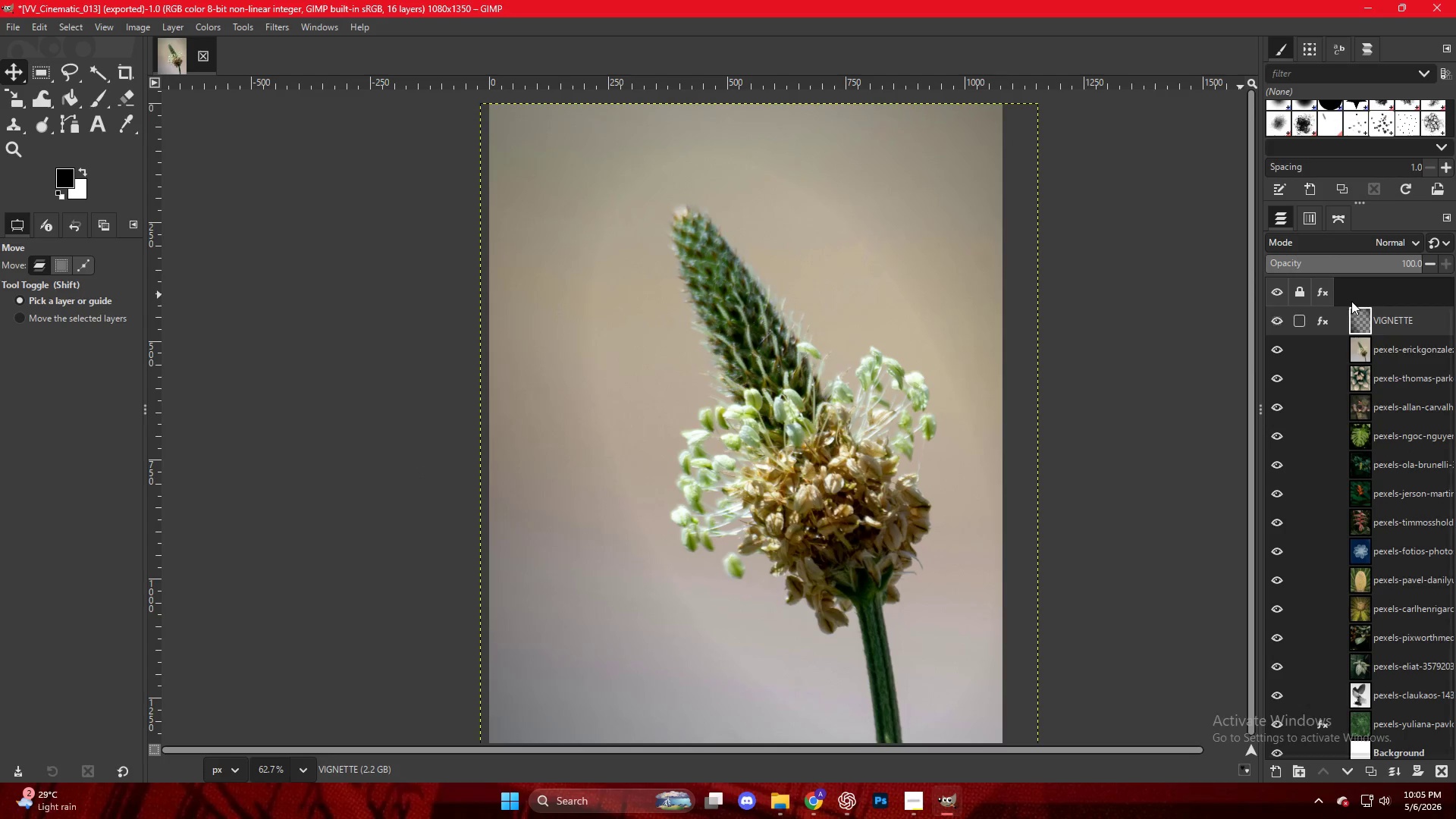 
double_click([1321, 316])
 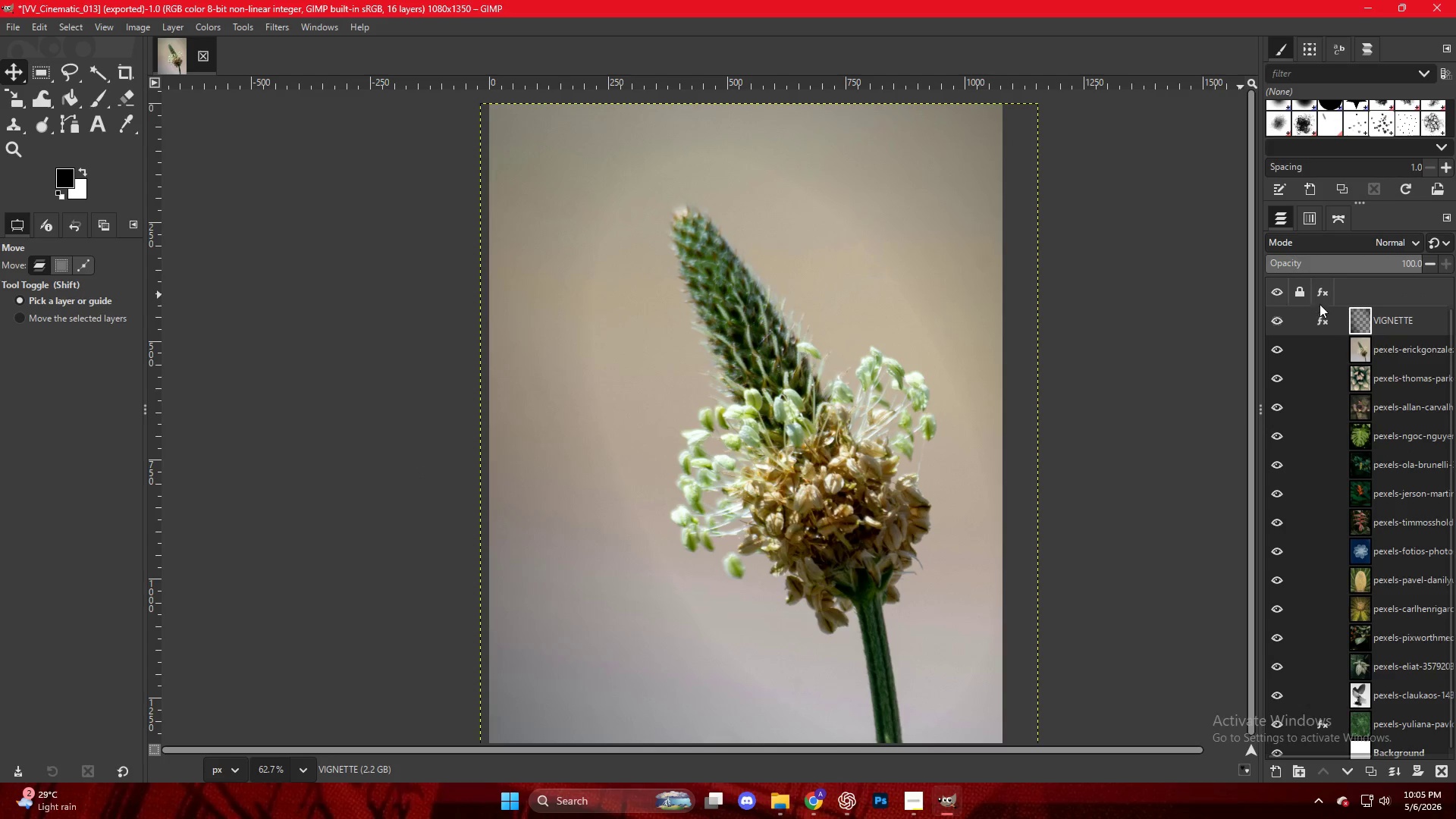 
left_click([1329, 323])
 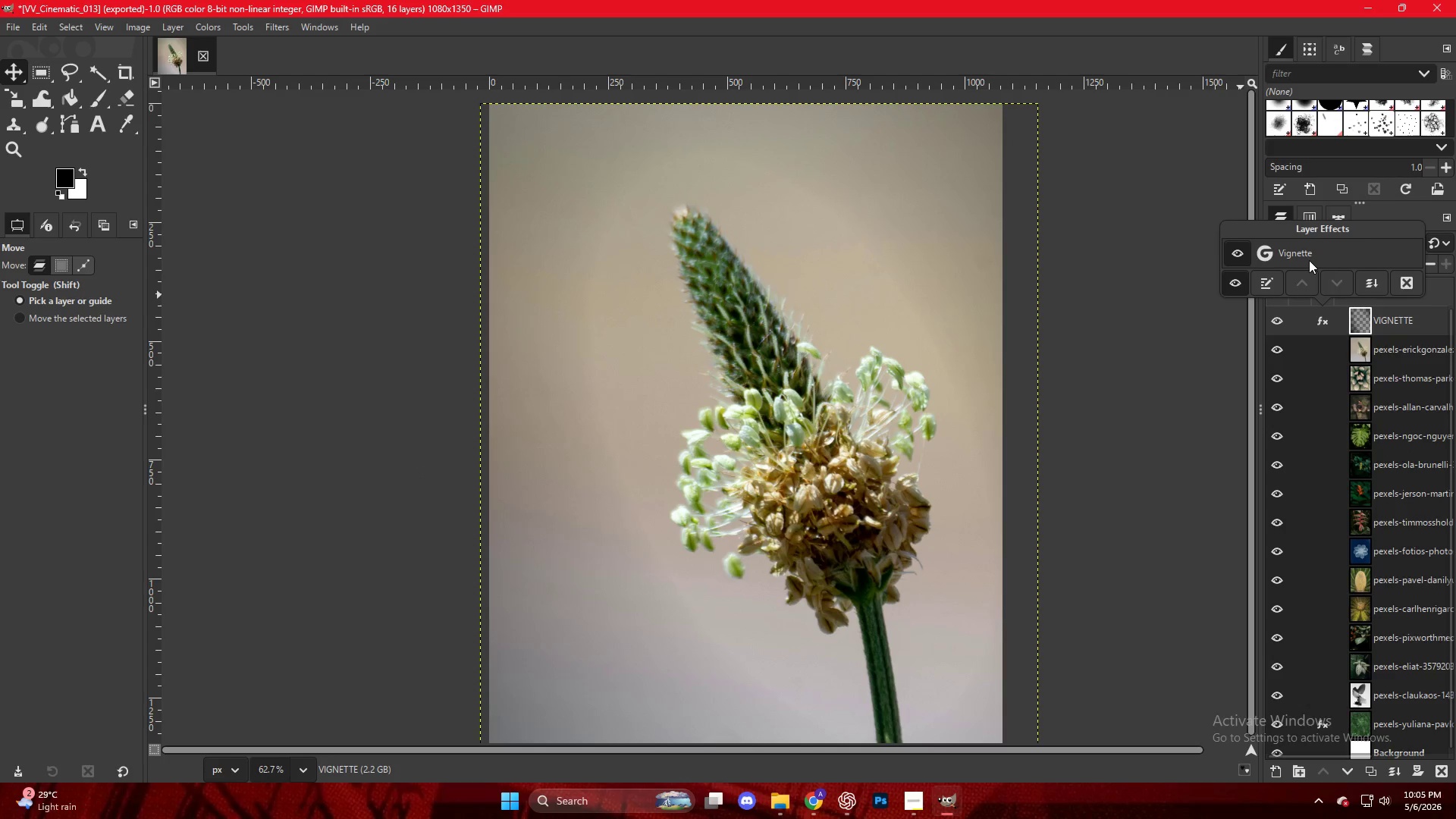 
double_click([1309, 260])
 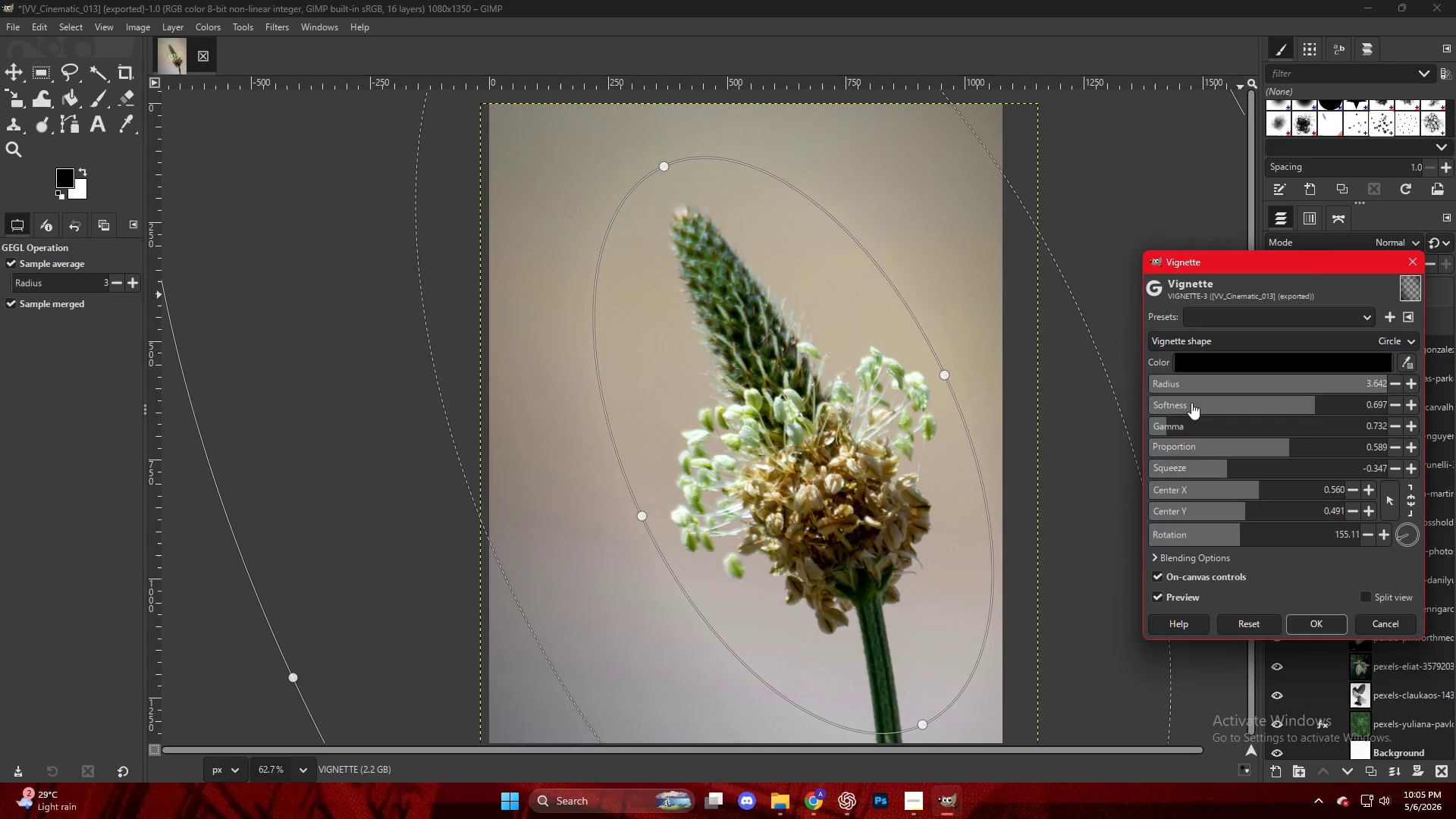 
left_click_drag(start_coordinate=[1172, 421], to_coordinate=[1187, 424])
 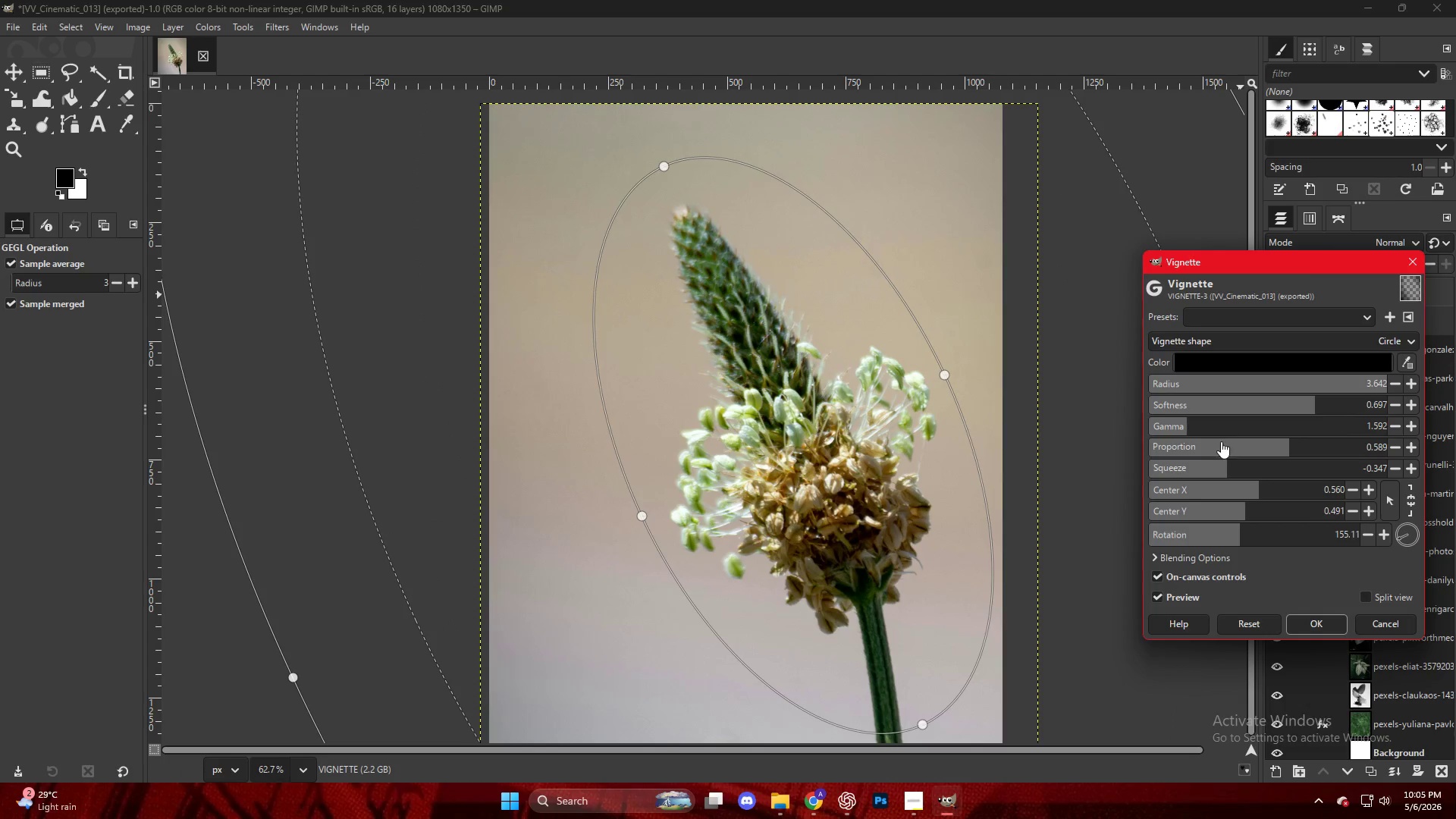 
left_click_drag(start_coordinate=[1219, 447], to_coordinate=[1355, 464])
 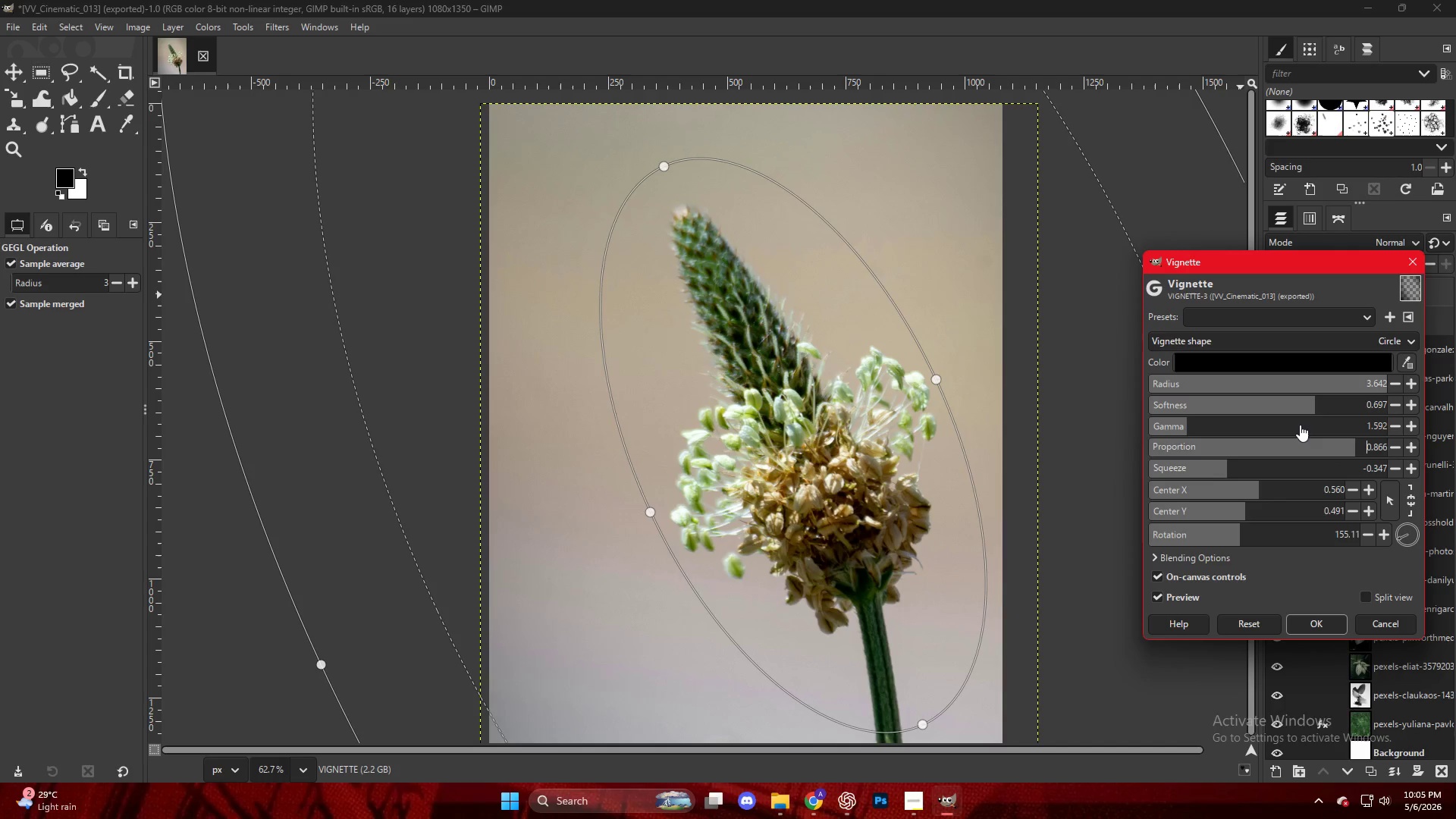 
key(NumpadEnter)
 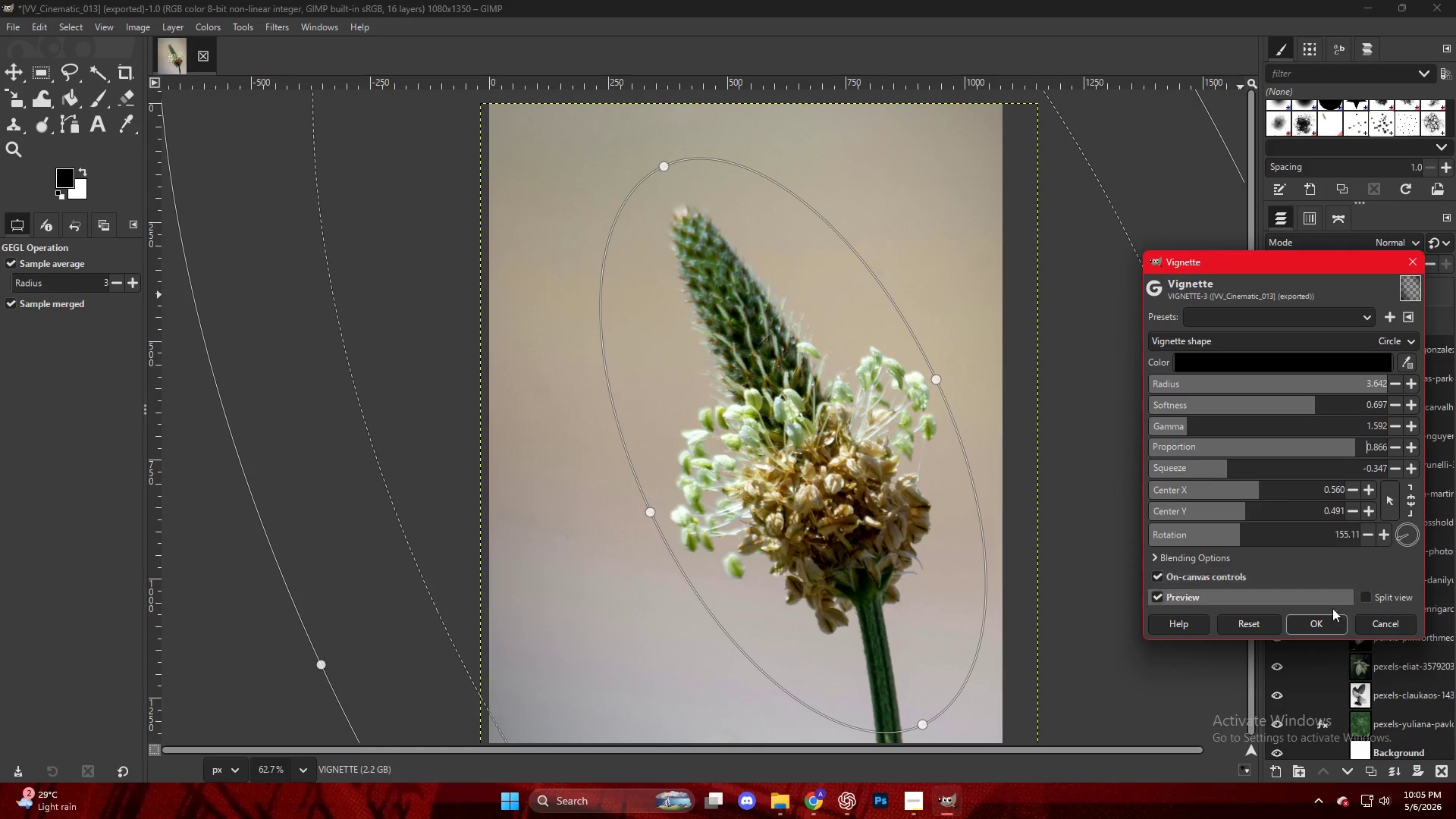 
left_click([1323, 627])
 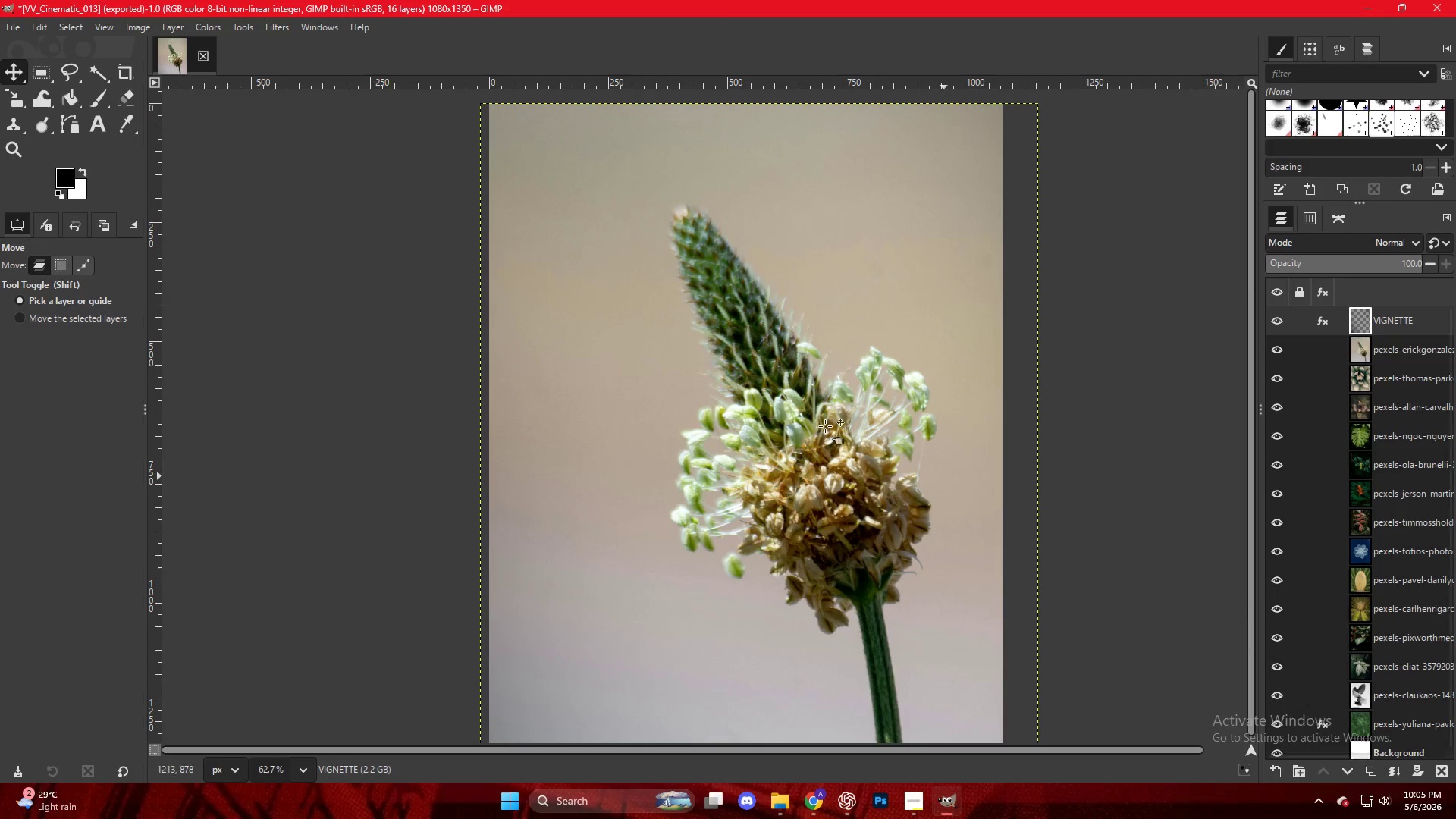 
hold_key(key=ControlLeft, duration=0.45)
hold_key(key=ControlLeft, duration=0.44)
scroll: coordinate [674, 297], scroll_direction: down, amount: 3.0
 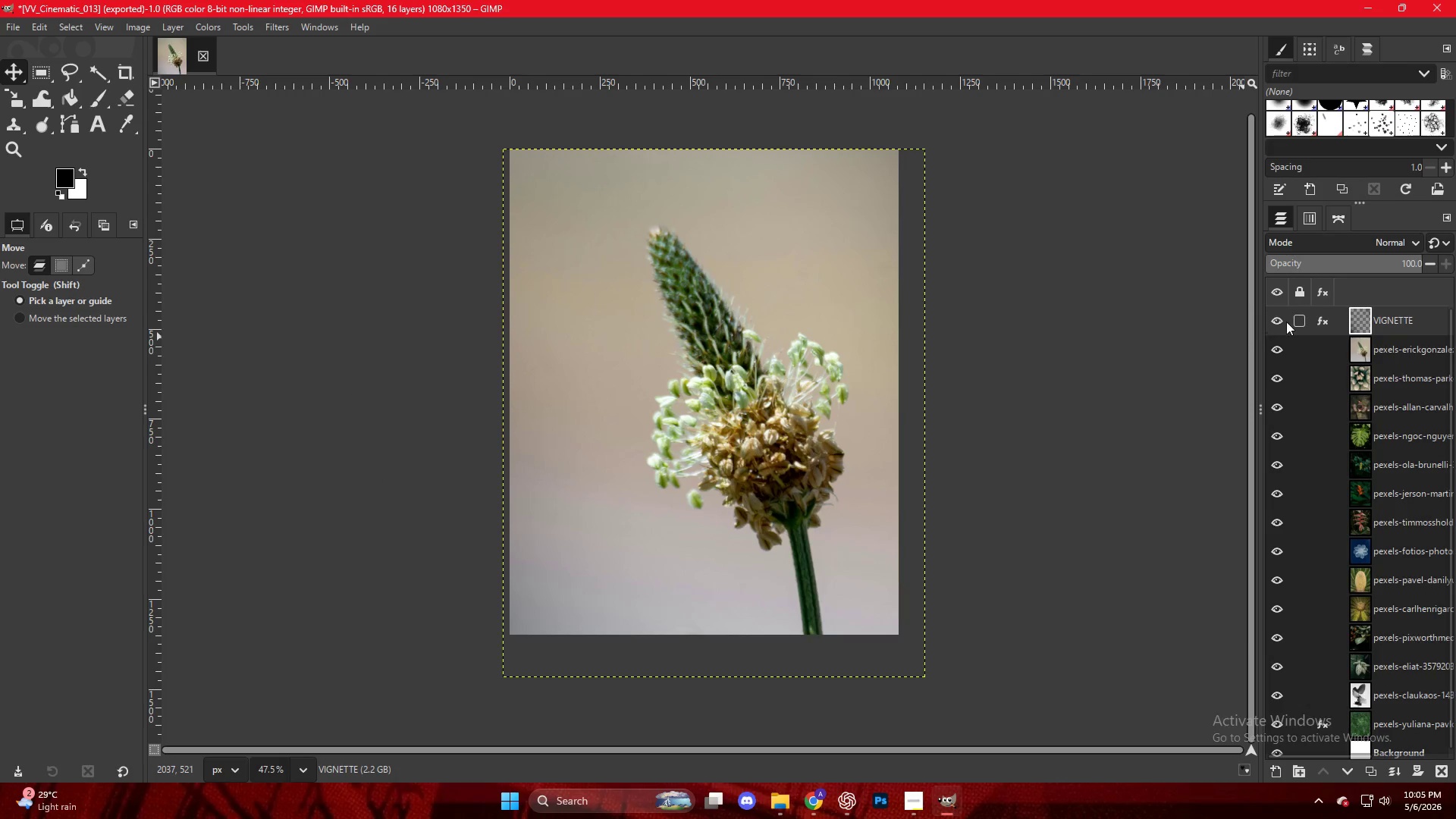 
double_click([1282, 318])
 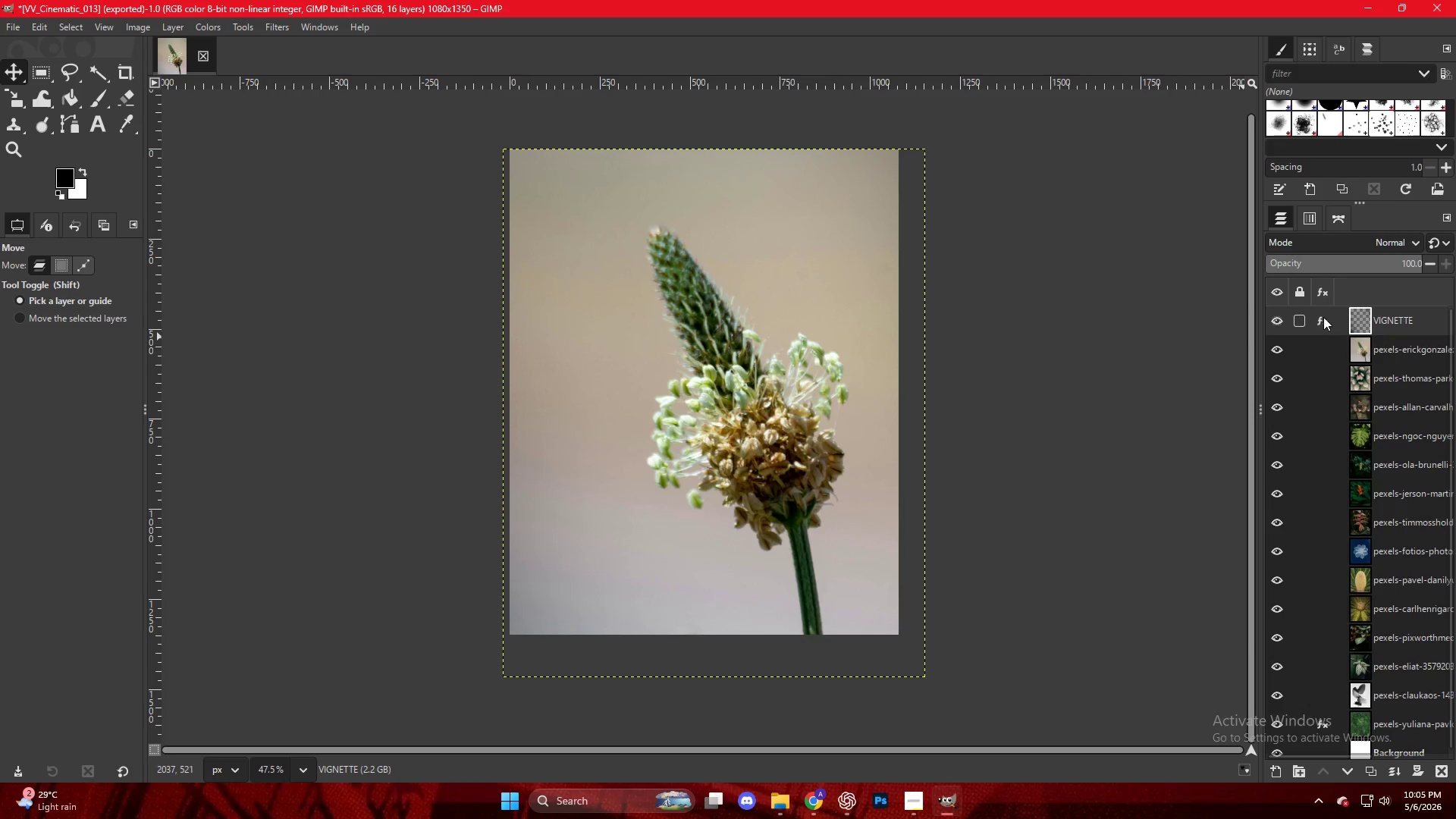 
double_click([1323, 315])
 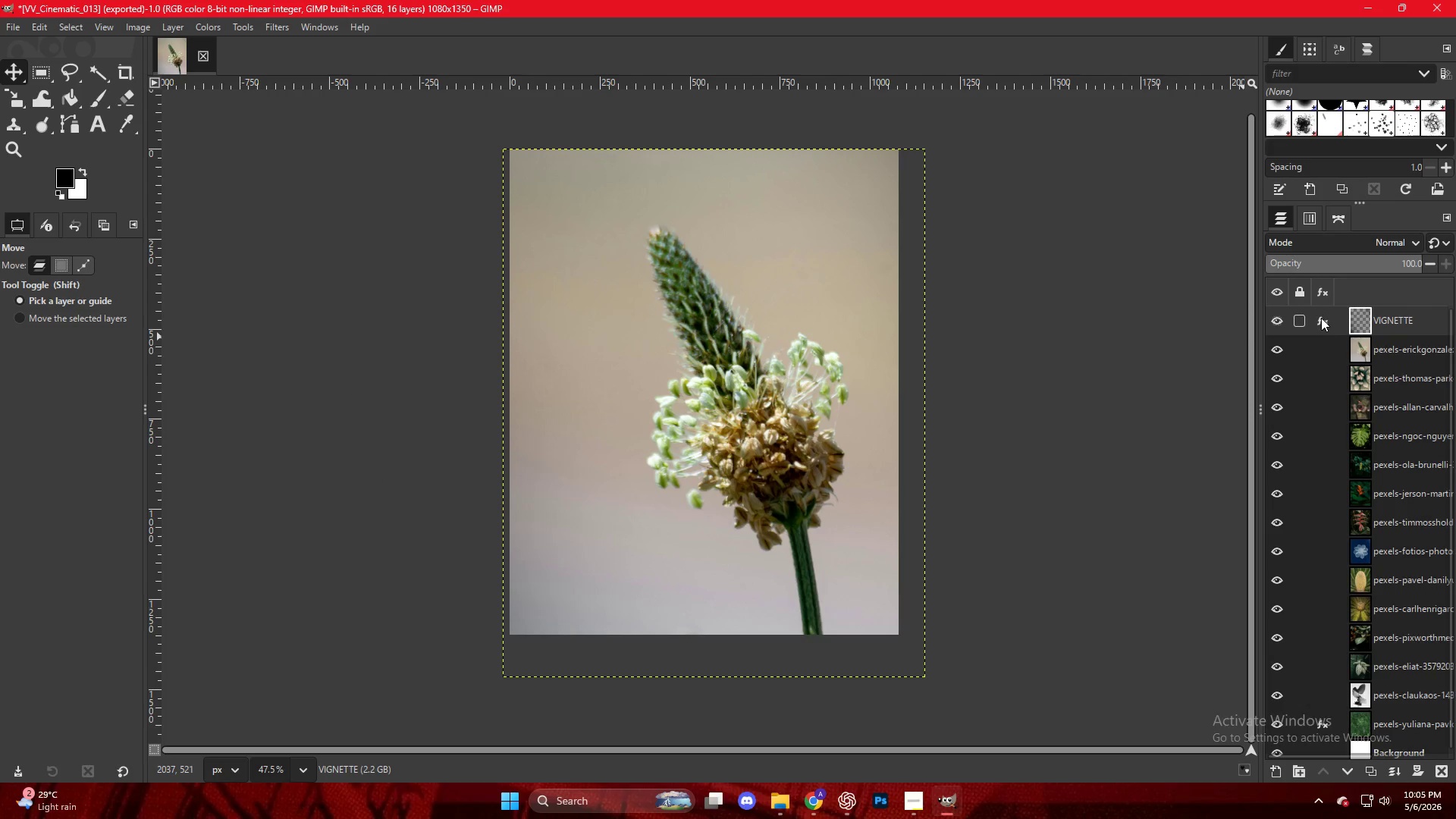 
double_click([1321, 318])
 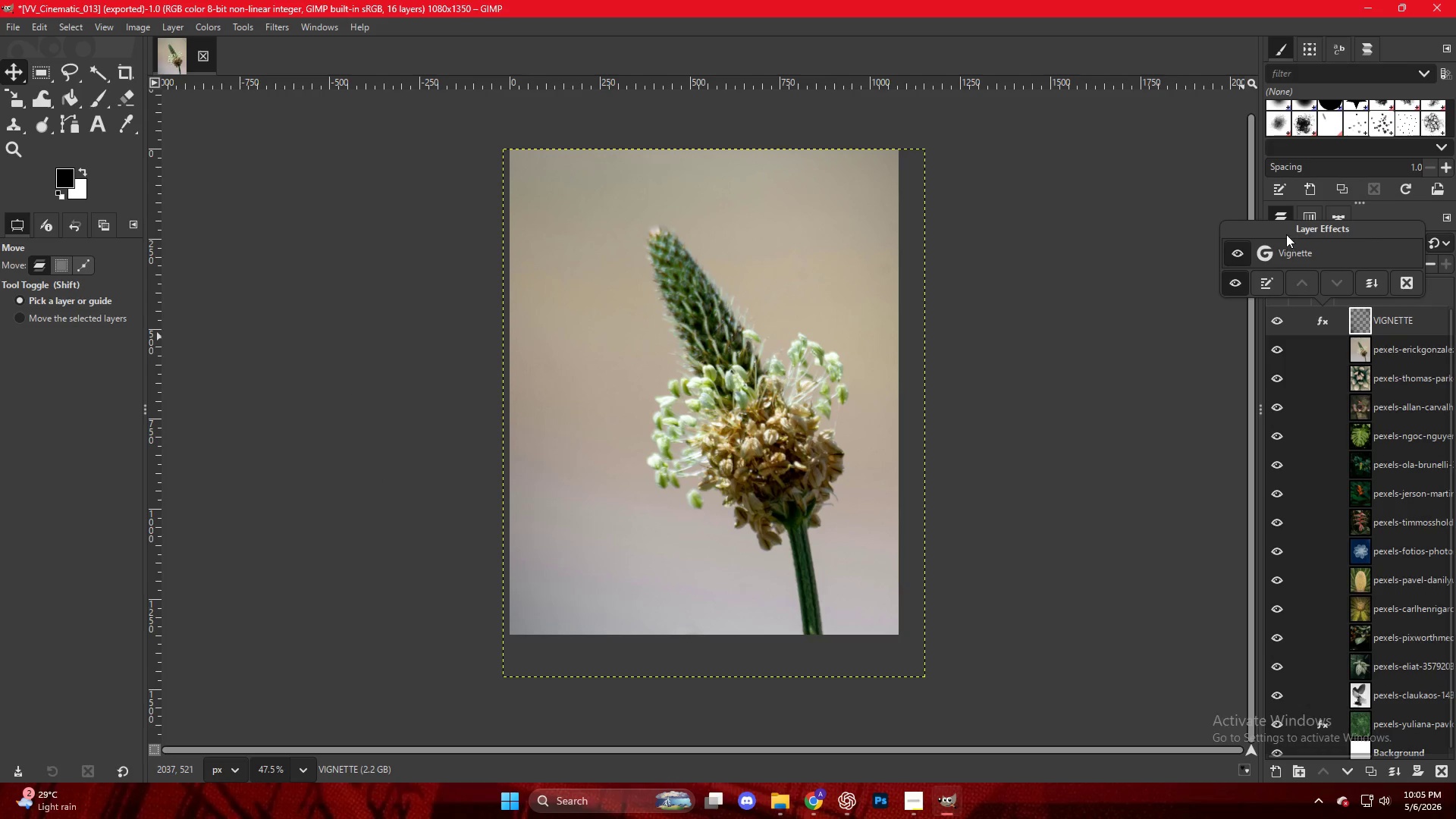 
triple_click([1291, 254])
 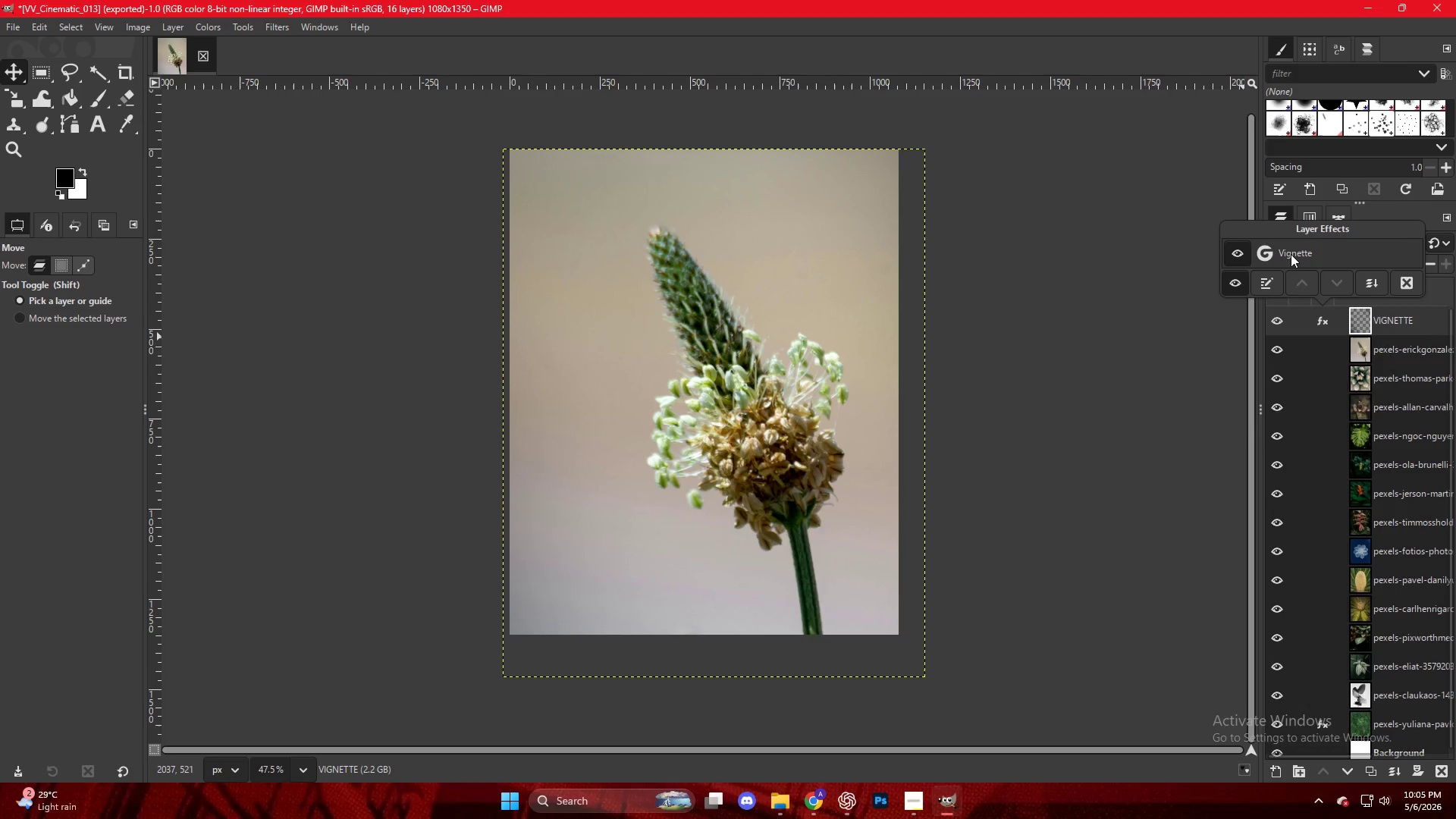 
triple_click([1291, 254])
 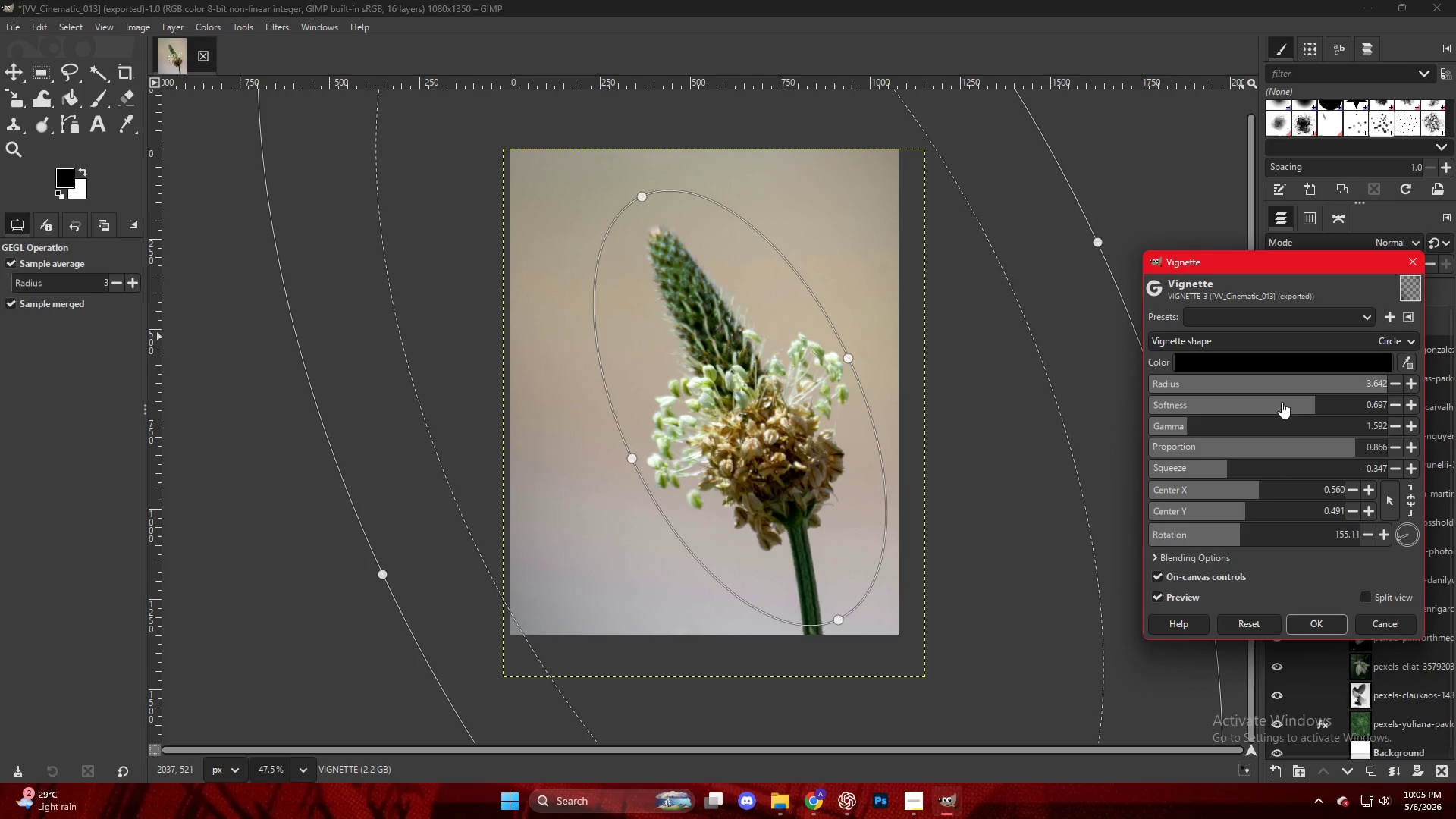 
left_click_drag(start_coordinate=[1316, 400], to_coordinate=[1316, 404])
 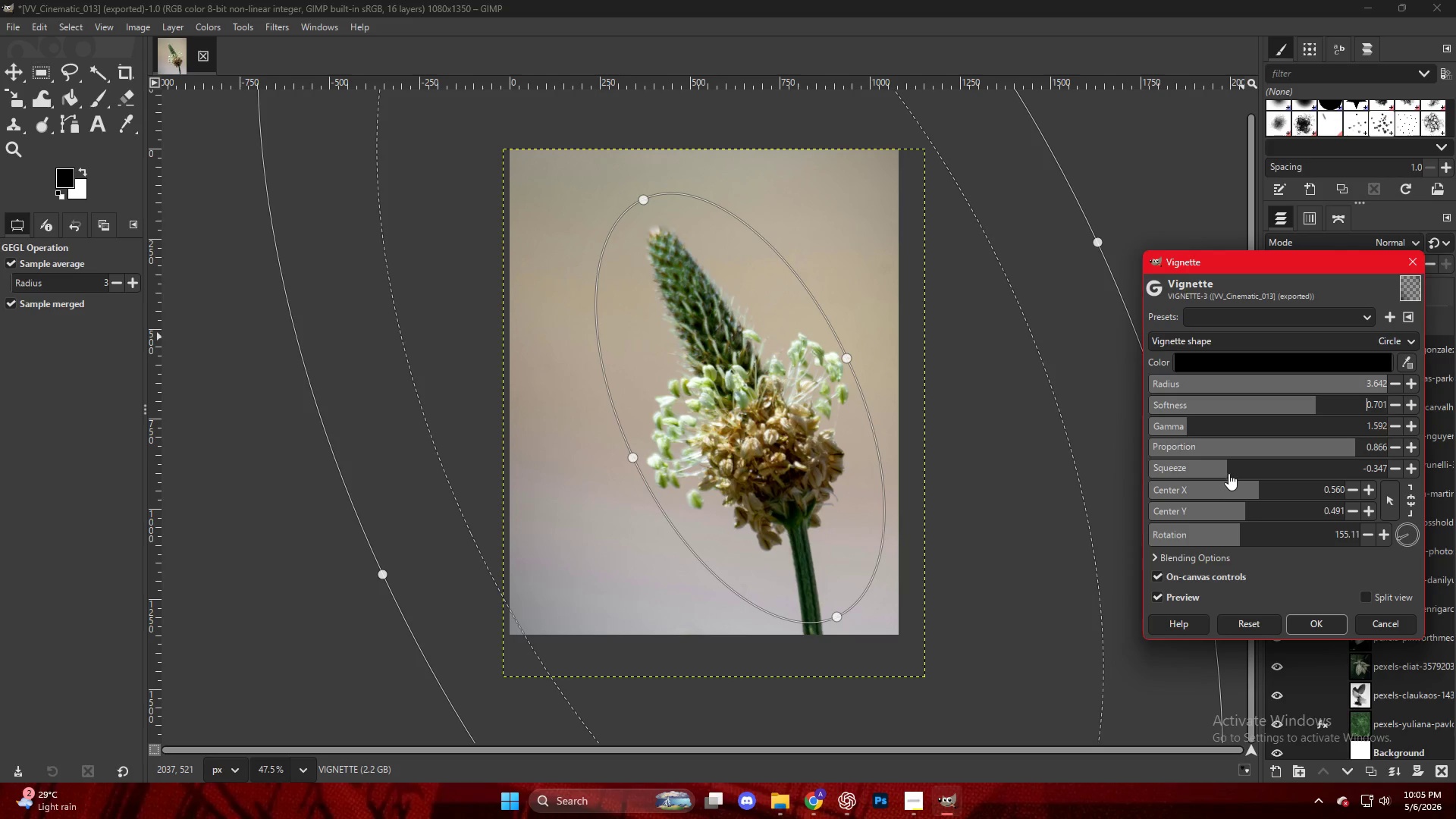 
left_click_drag(start_coordinate=[1229, 463], to_coordinate=[1219, 463])
 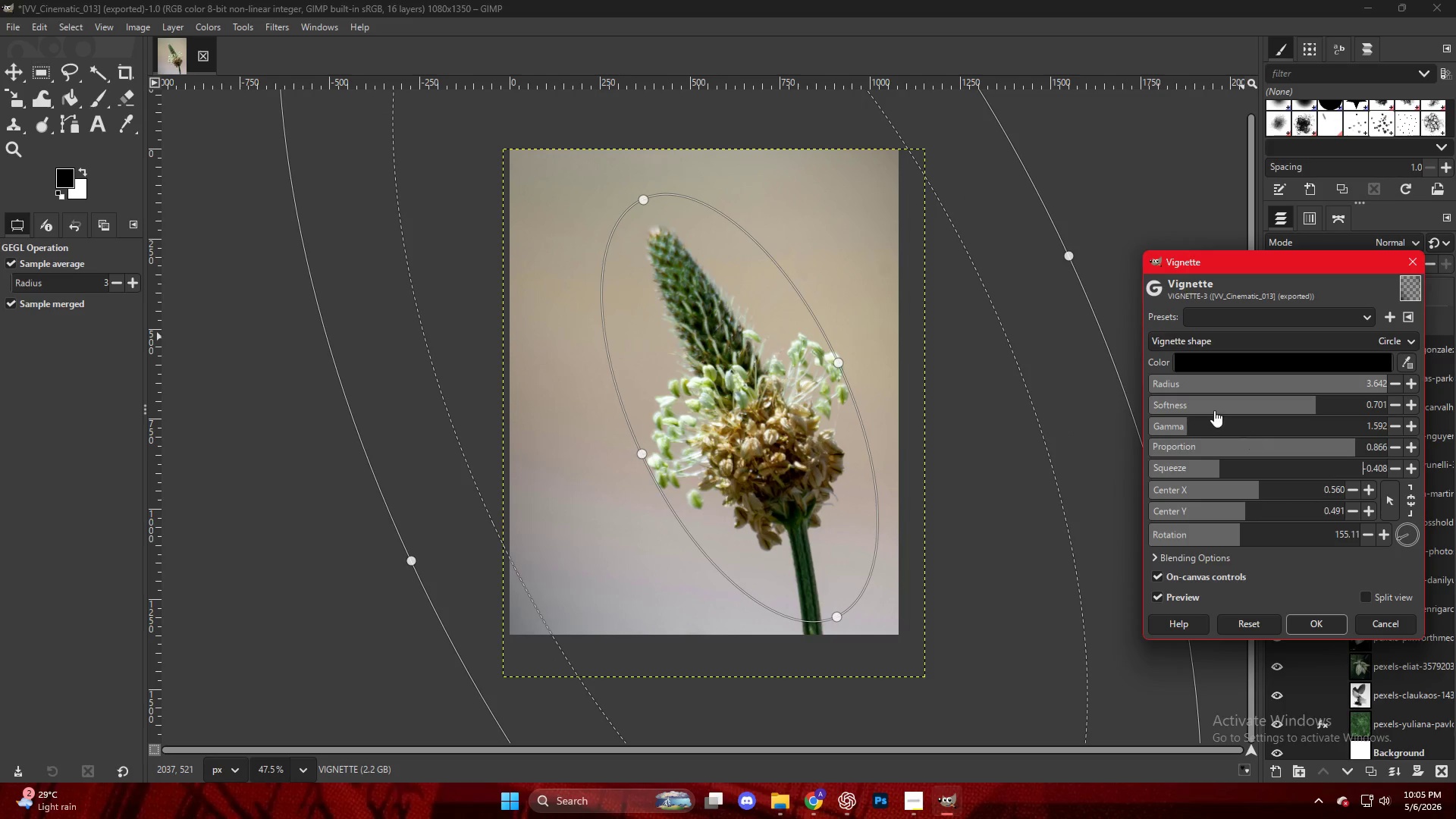 
left_click_drag(start_coordinate=[1207, 419], to_coordinate=[1166, 426])
 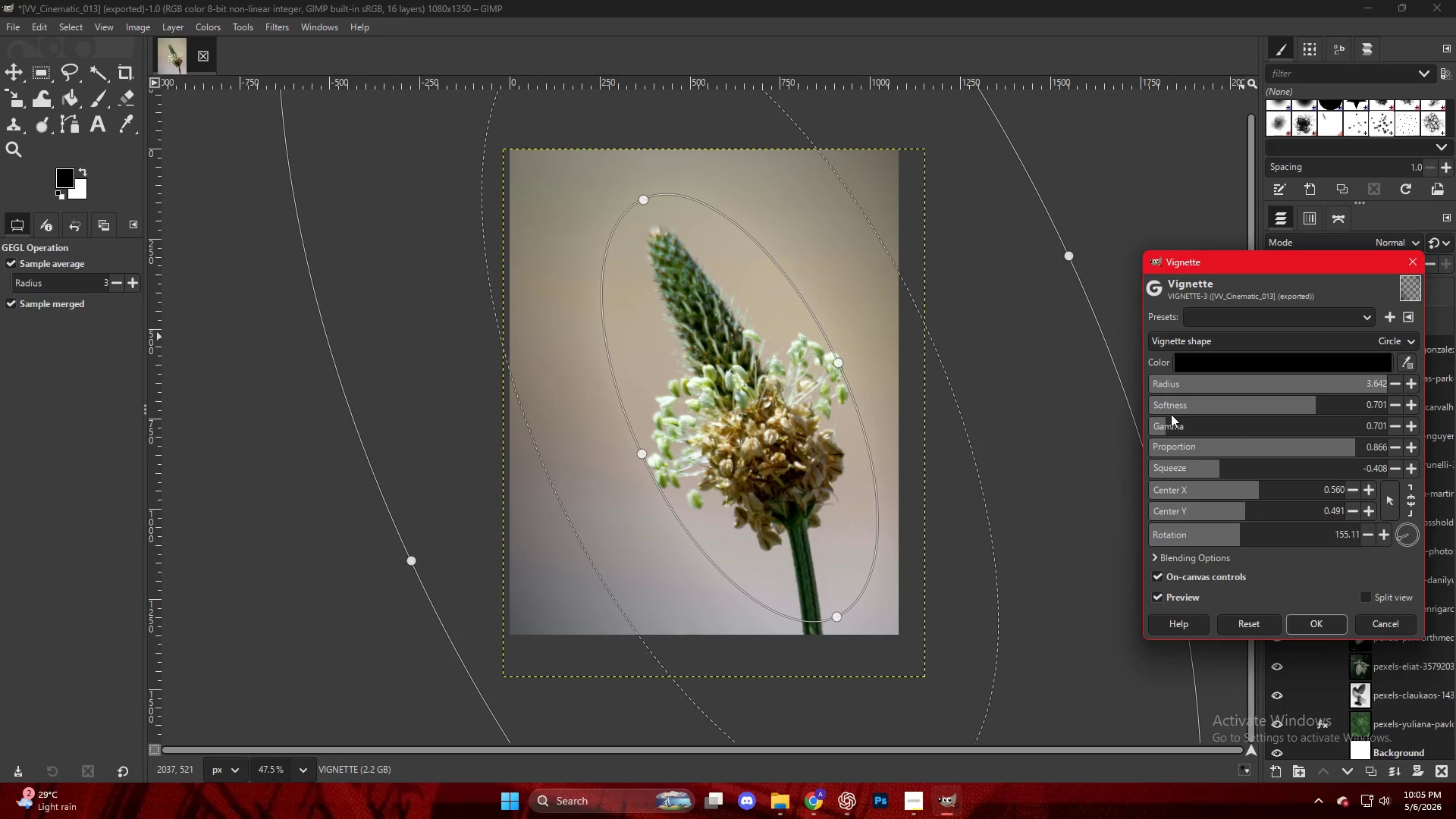 
key(NumpadEnter)
 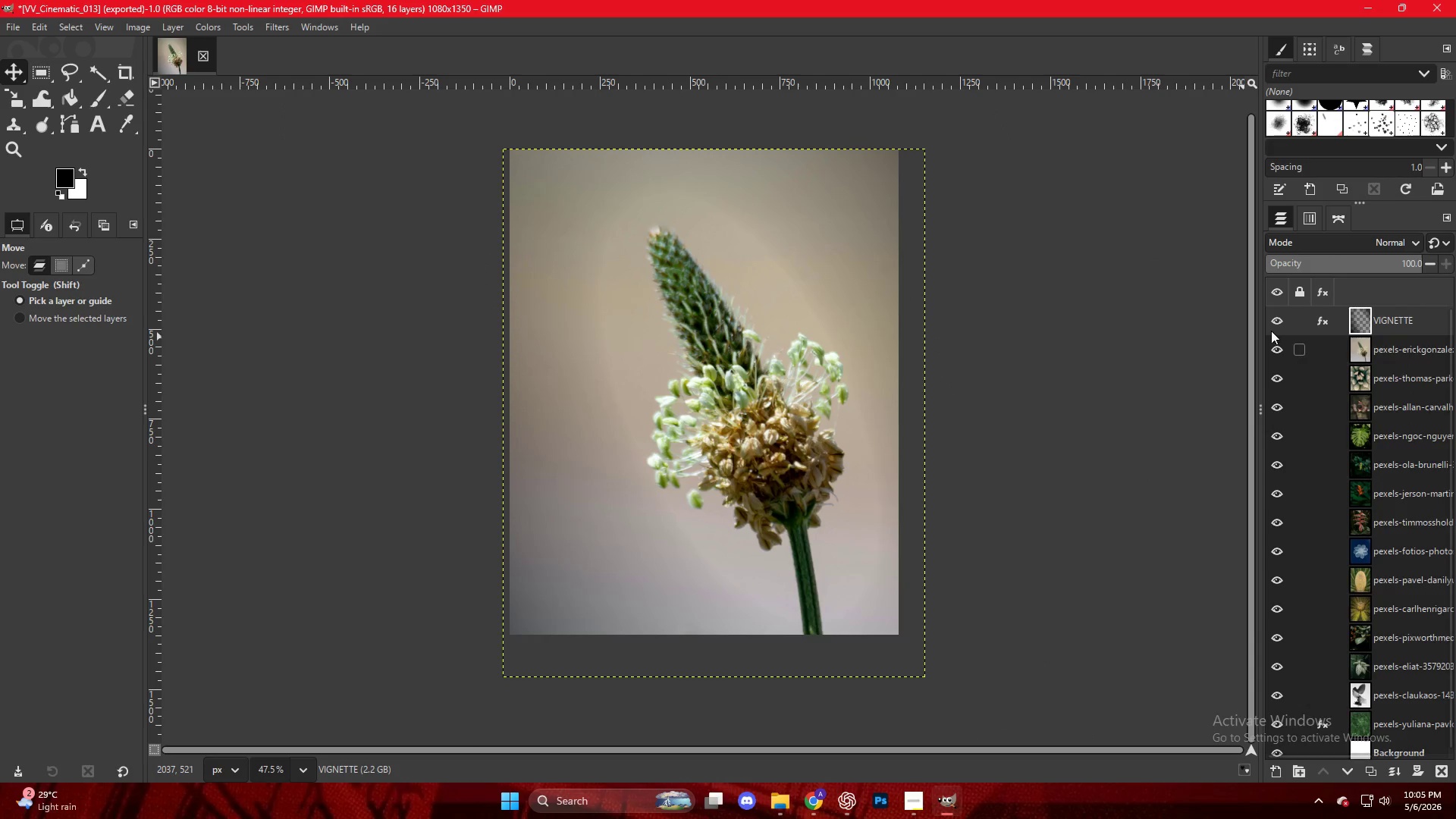 
double_click([1272, 324])
 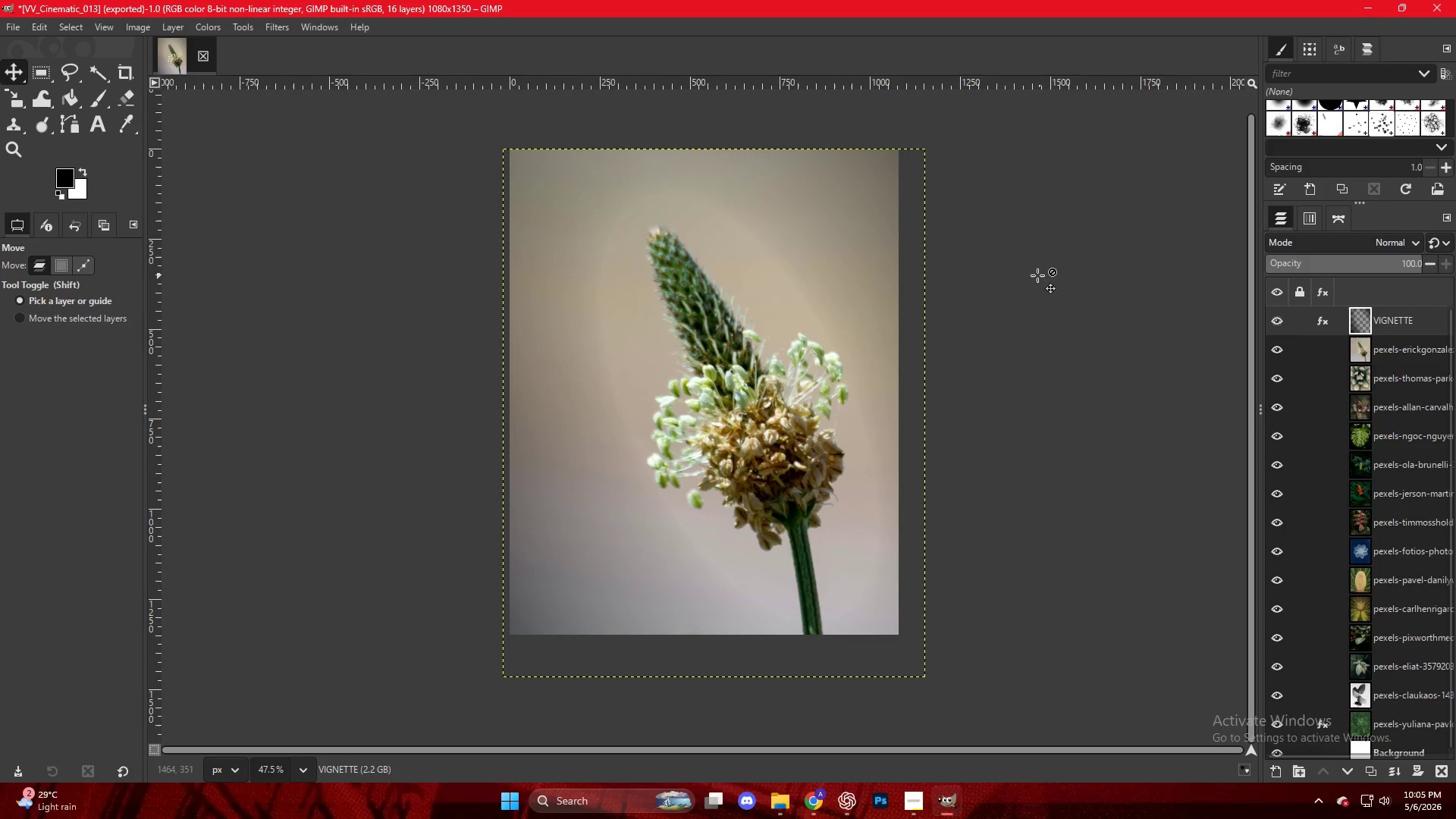 
hold_key(key=ControlLeft, duration=0.38)
scroll: coordinate [856, 312], scroll_direction: down, amount: 6.0
 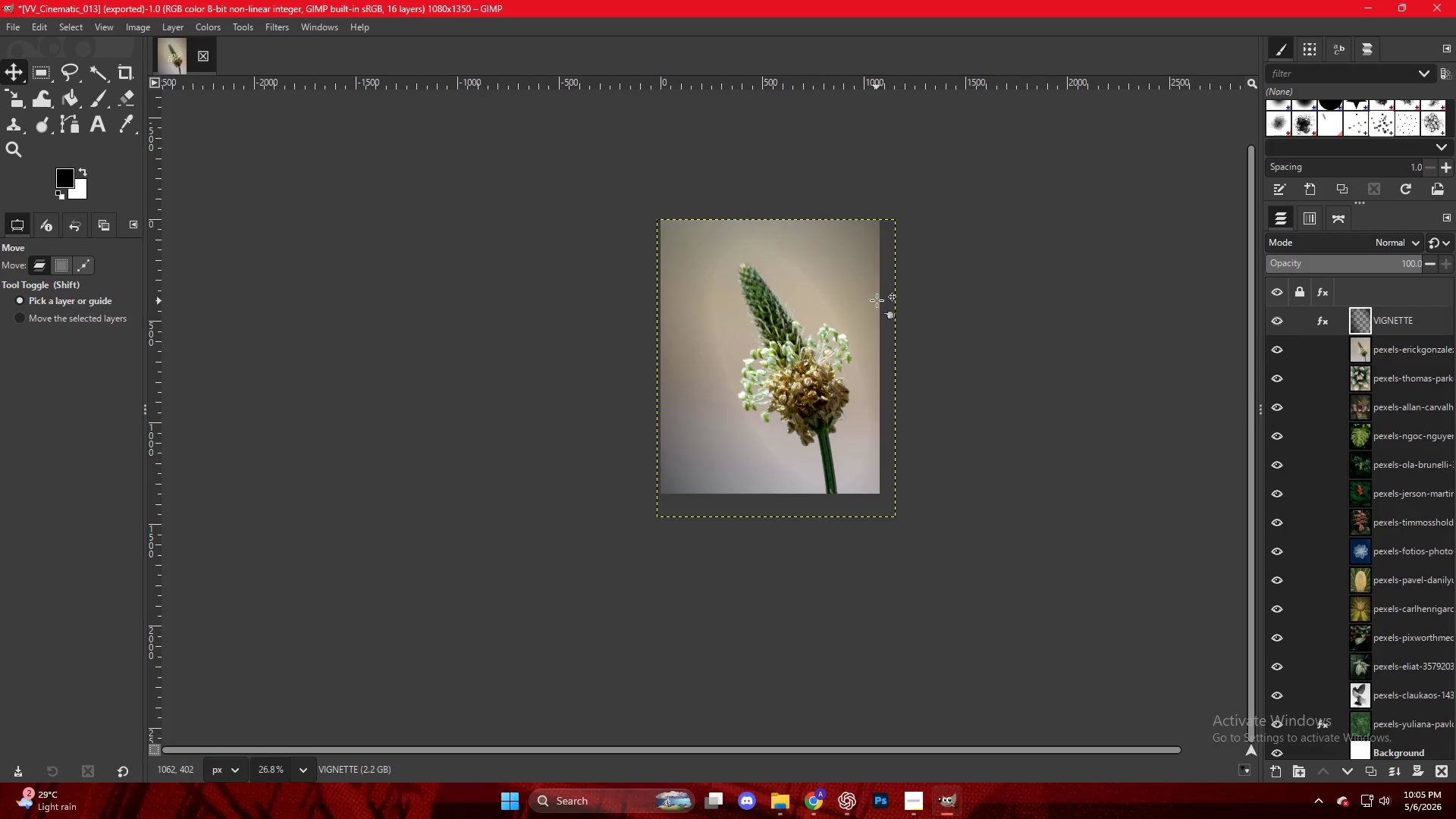 
hold_key(key=ControlLeft, duration=0.66)
scroll: coordinate [795, 281], scroll_direction: up, amount: 12.0
 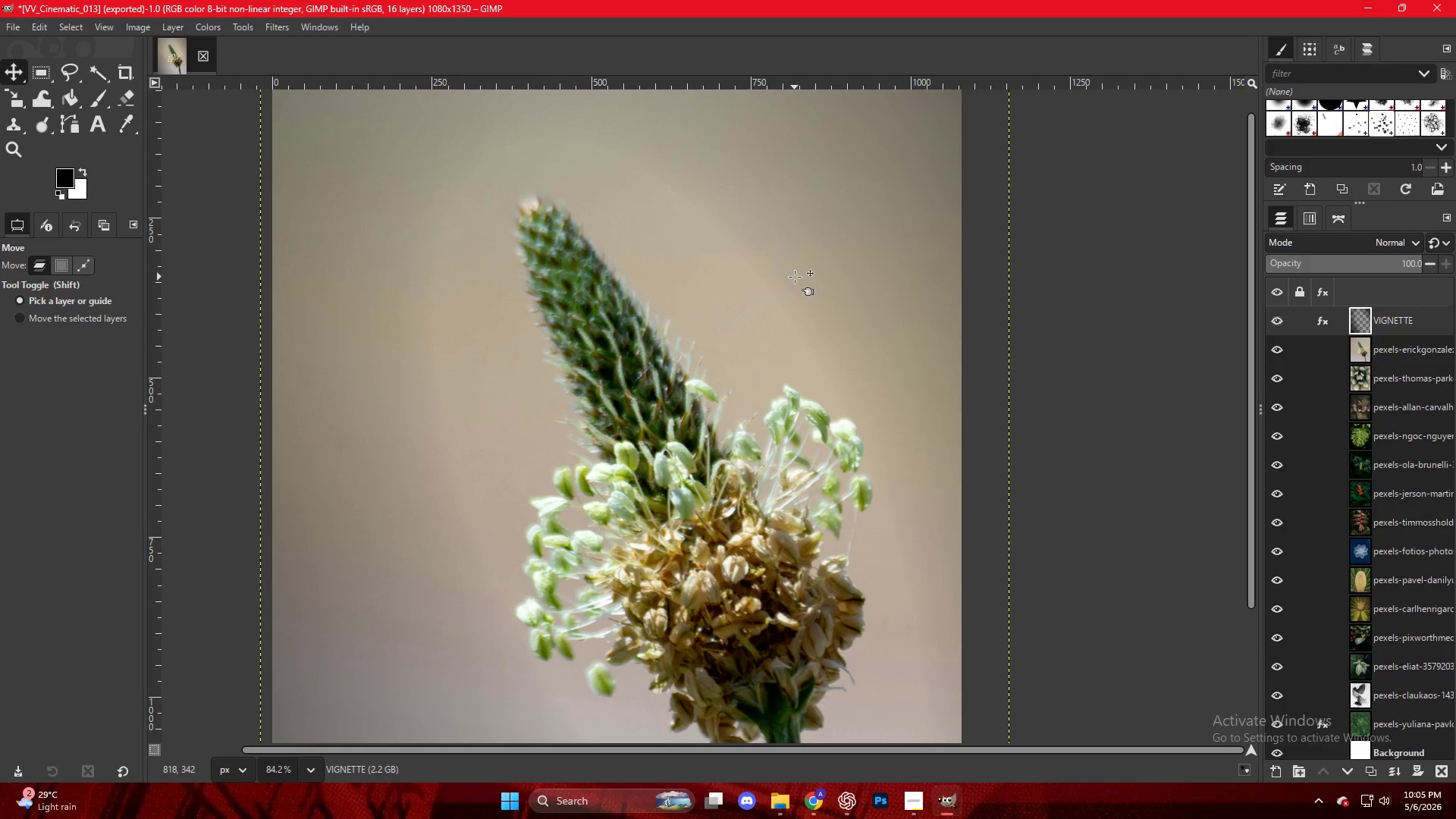 
hold_key(key=ControlLeft, duration=0.55)
scroll: coordinate [806, 280], scroll_direction: down, amount: 6.0
 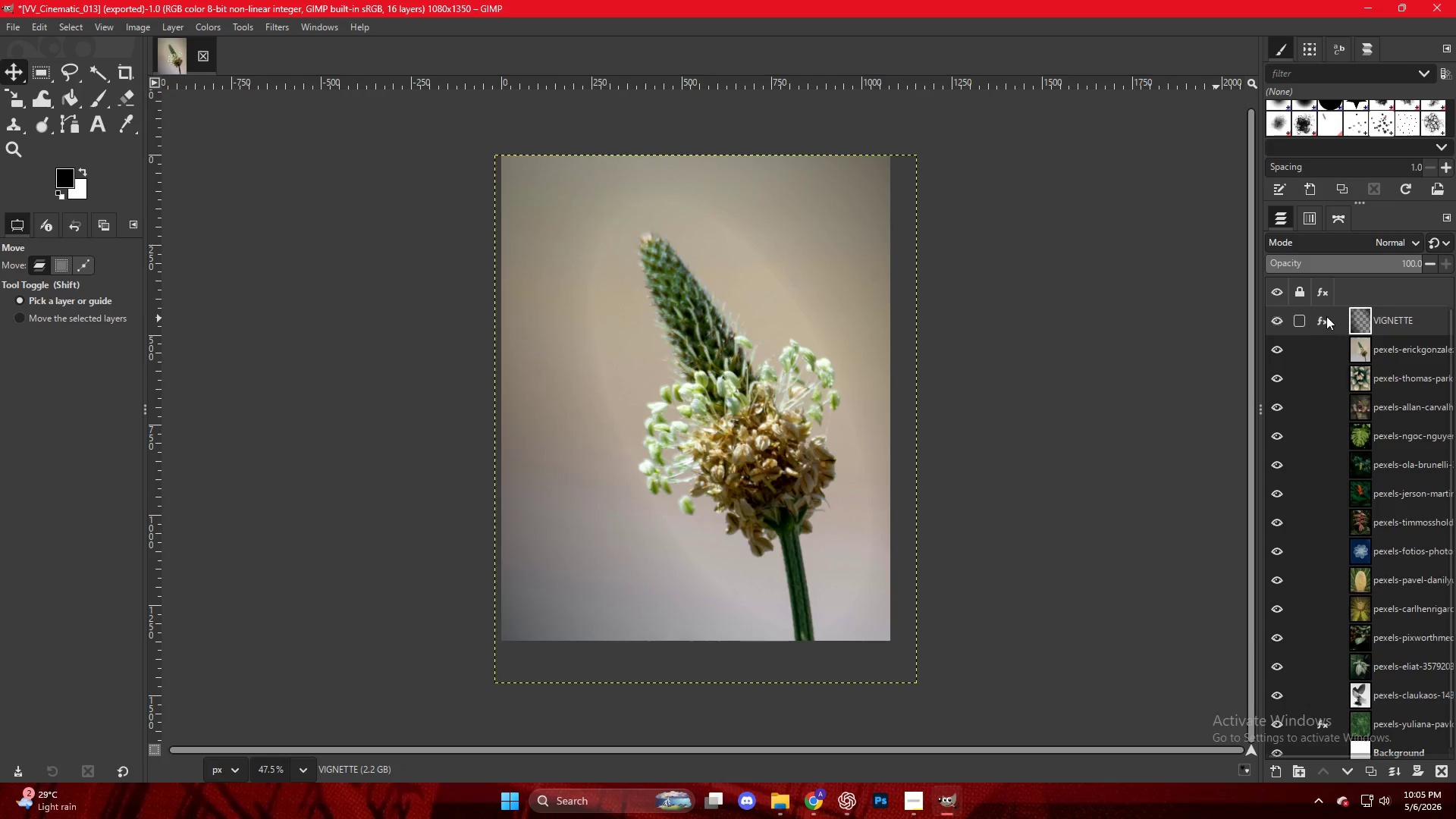 
double_click([1325, 315])
 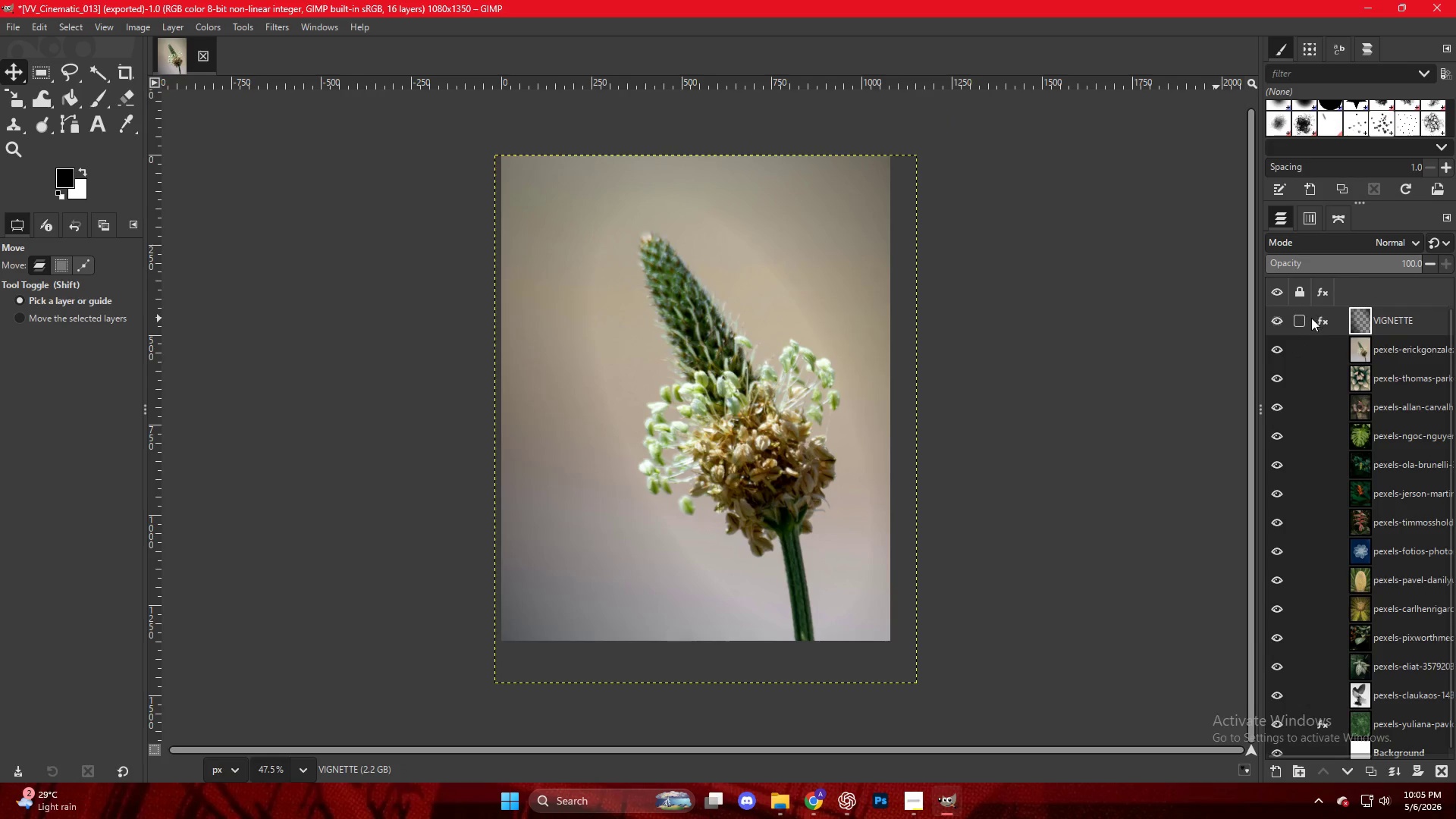 
left_click([1330, 318])
 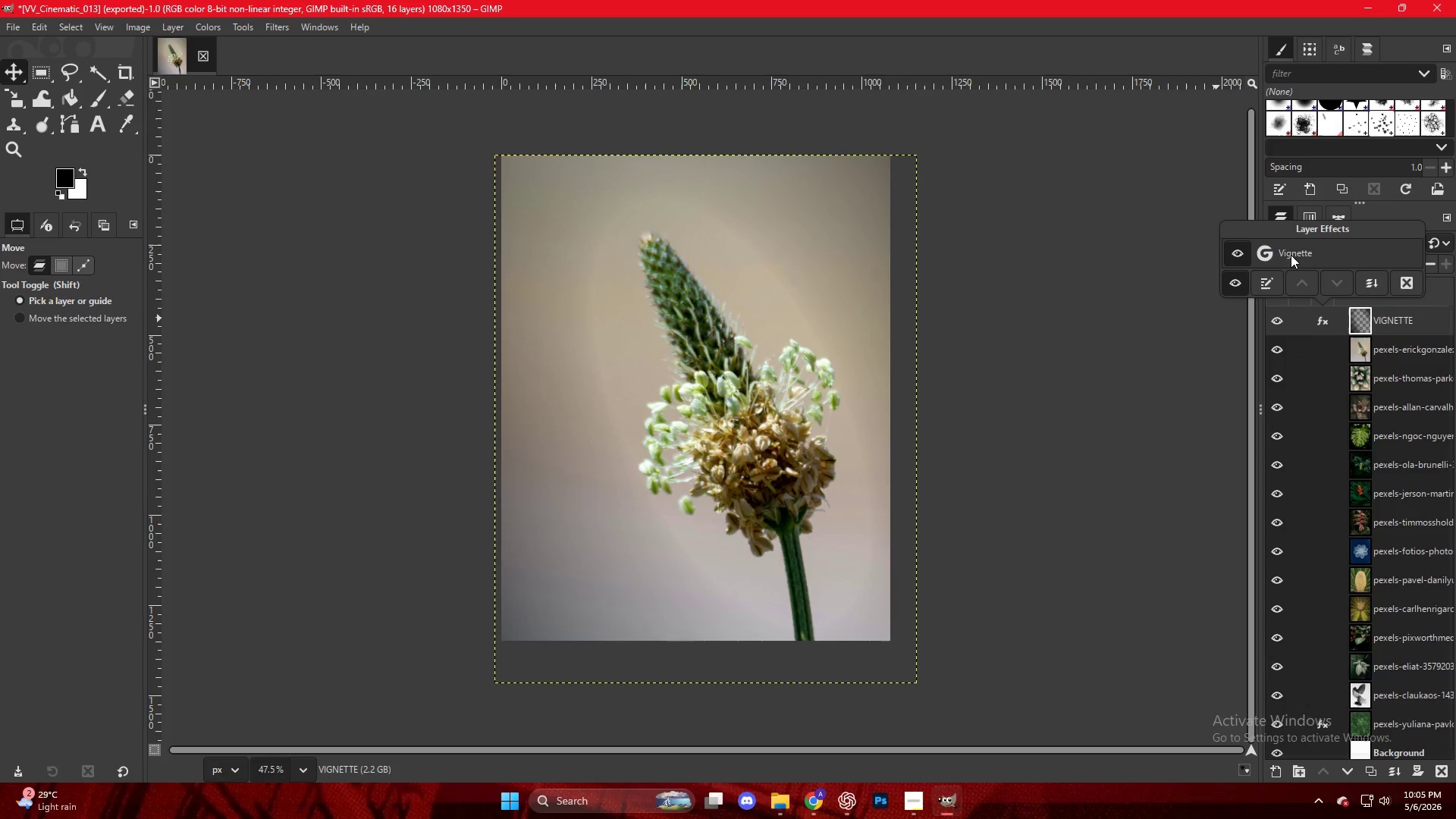 
double_click([1288, 252])
 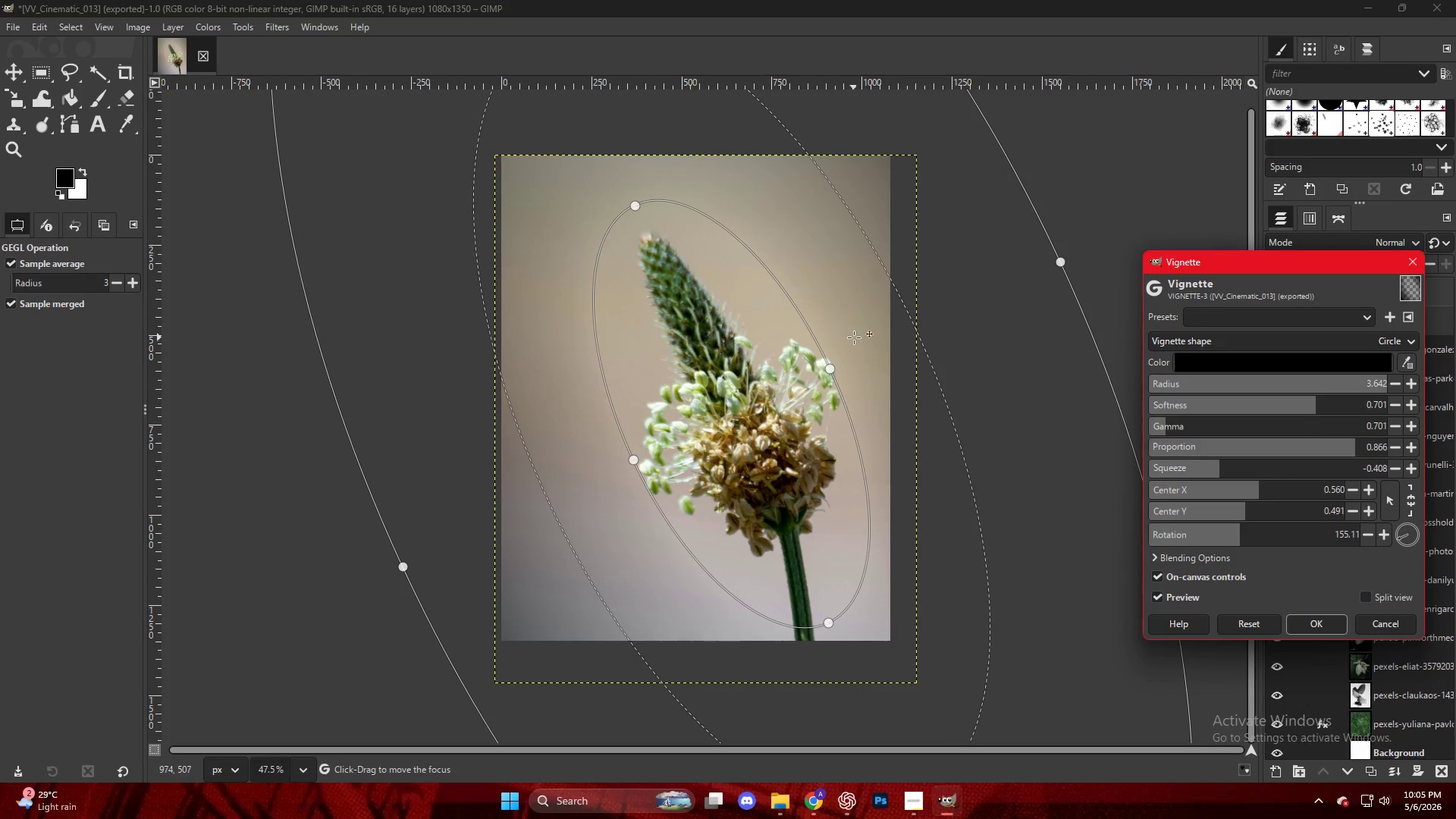 
left_click_drag(start_coordinate=[904, 321], to_coordinate=[952, 333])
 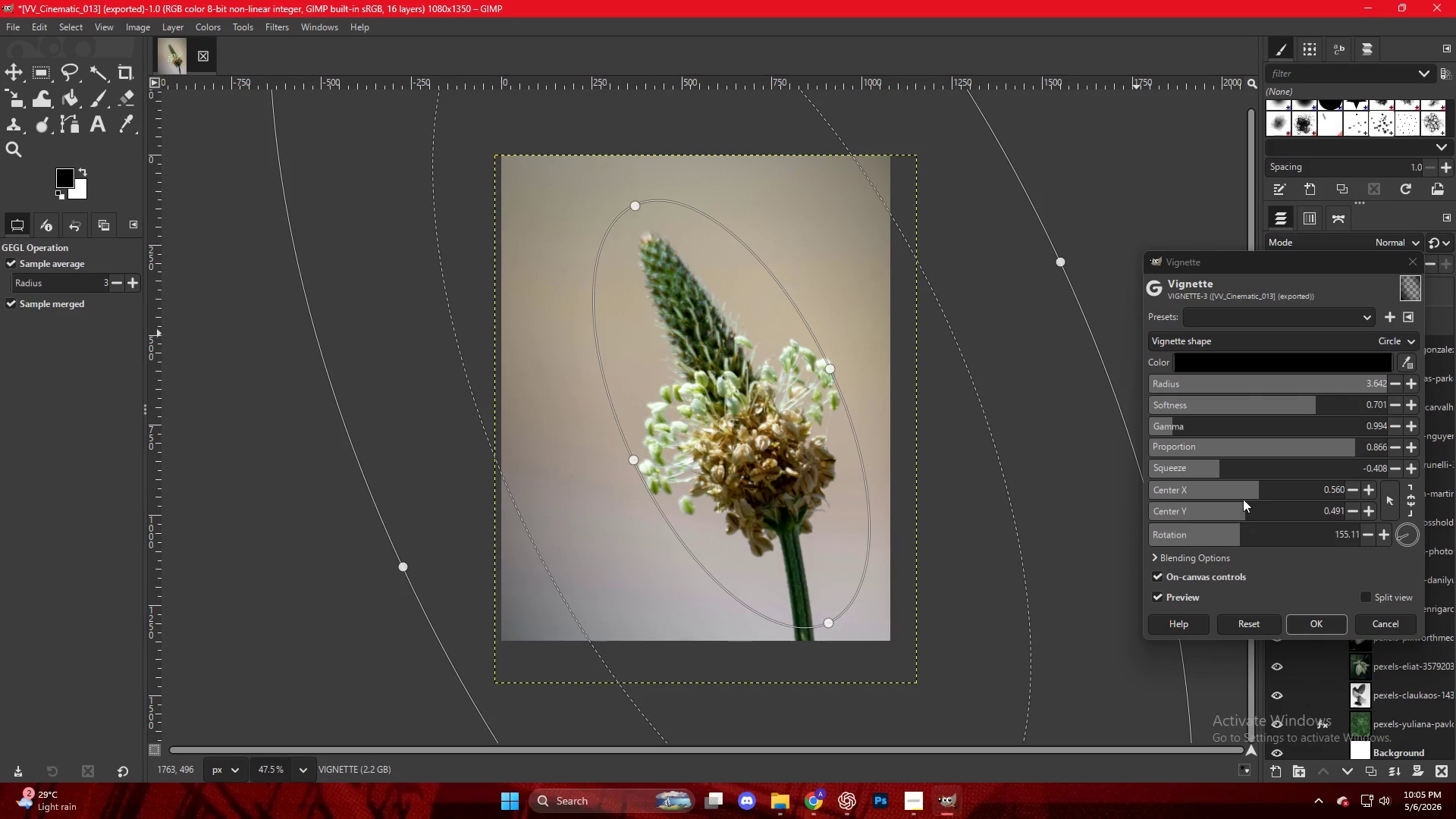 
left_click_drag(start_coordinate=[1219, 468], to_coordinate=[1212, 482])
 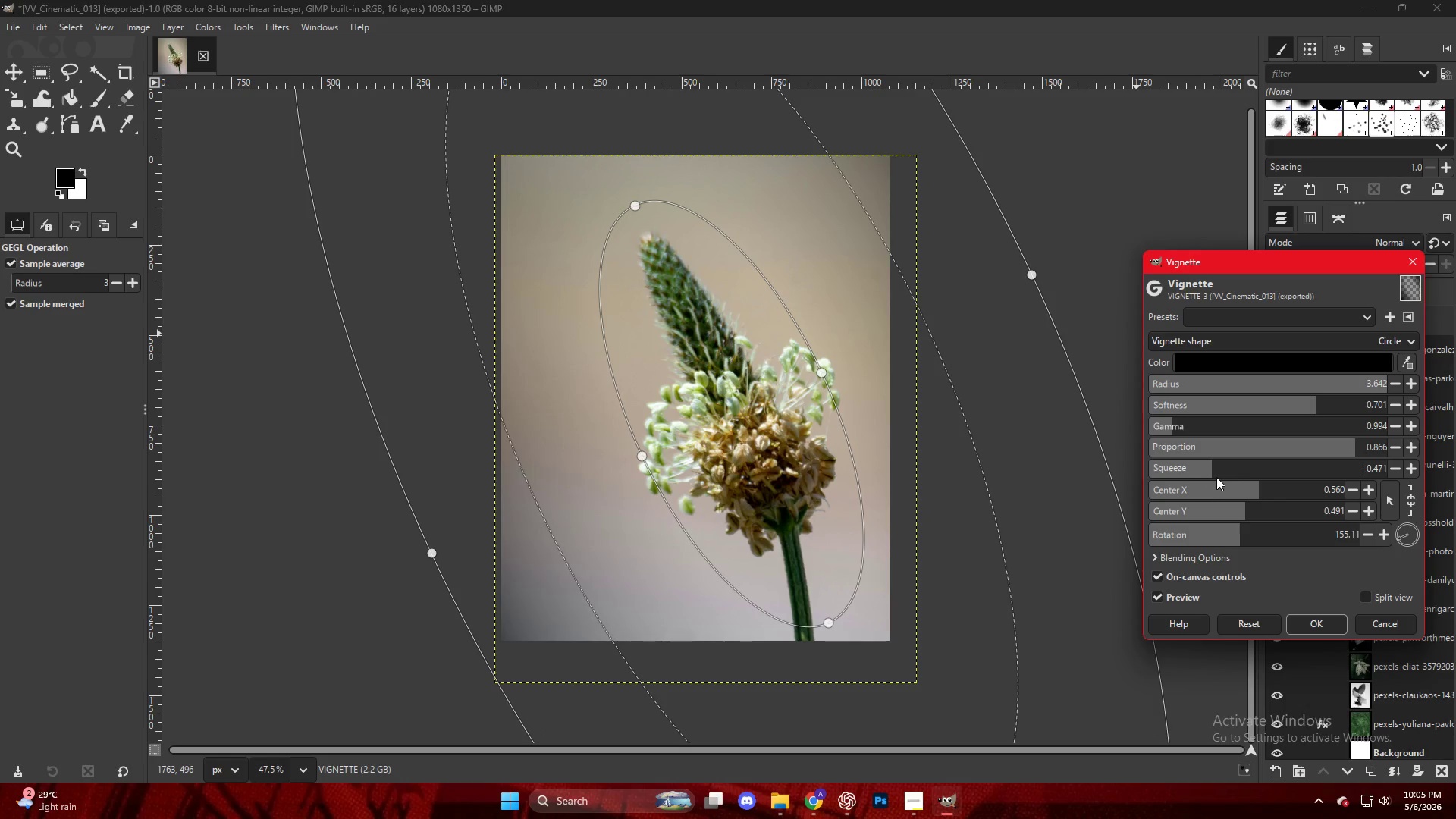 
key(NumpadEnter)
 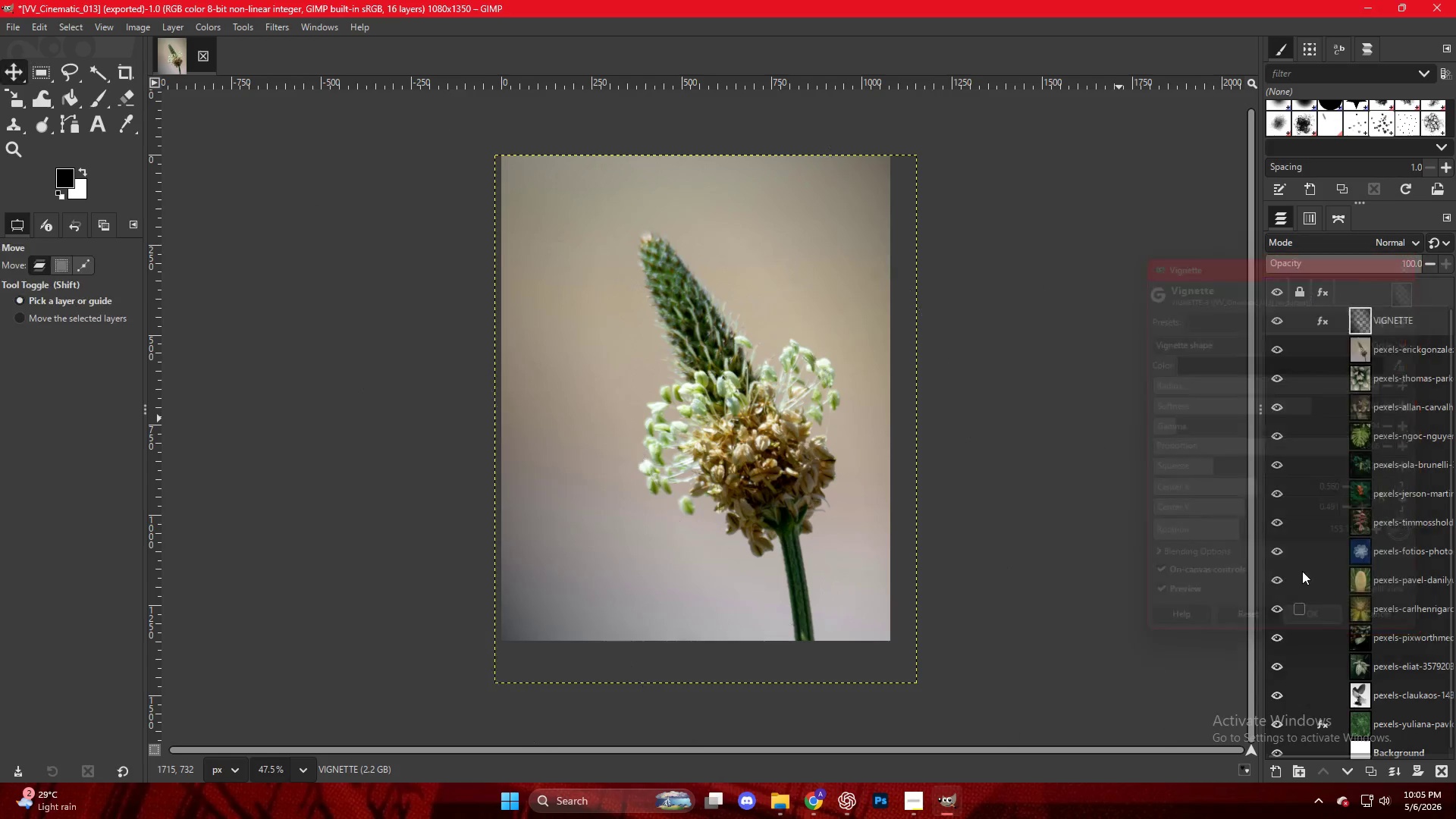 
double_click([1275, 318])
 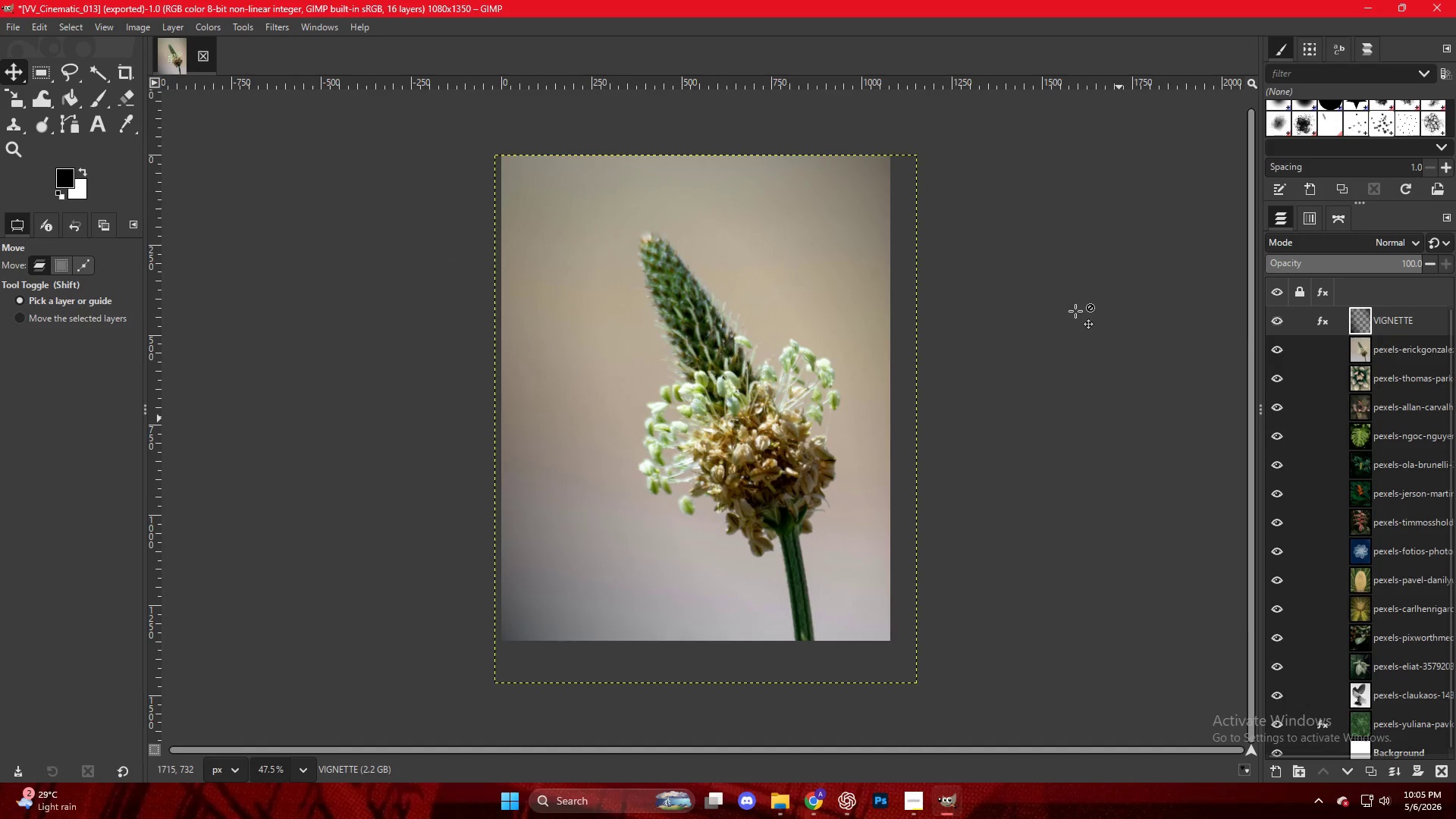 
hold_key(key=ControlLeft, duration=0.42)
hold_key(key=ControlLeft, duration=0.56)
scroll: coordinate [939, 322], scroll_direction: none, amount: 0.0
 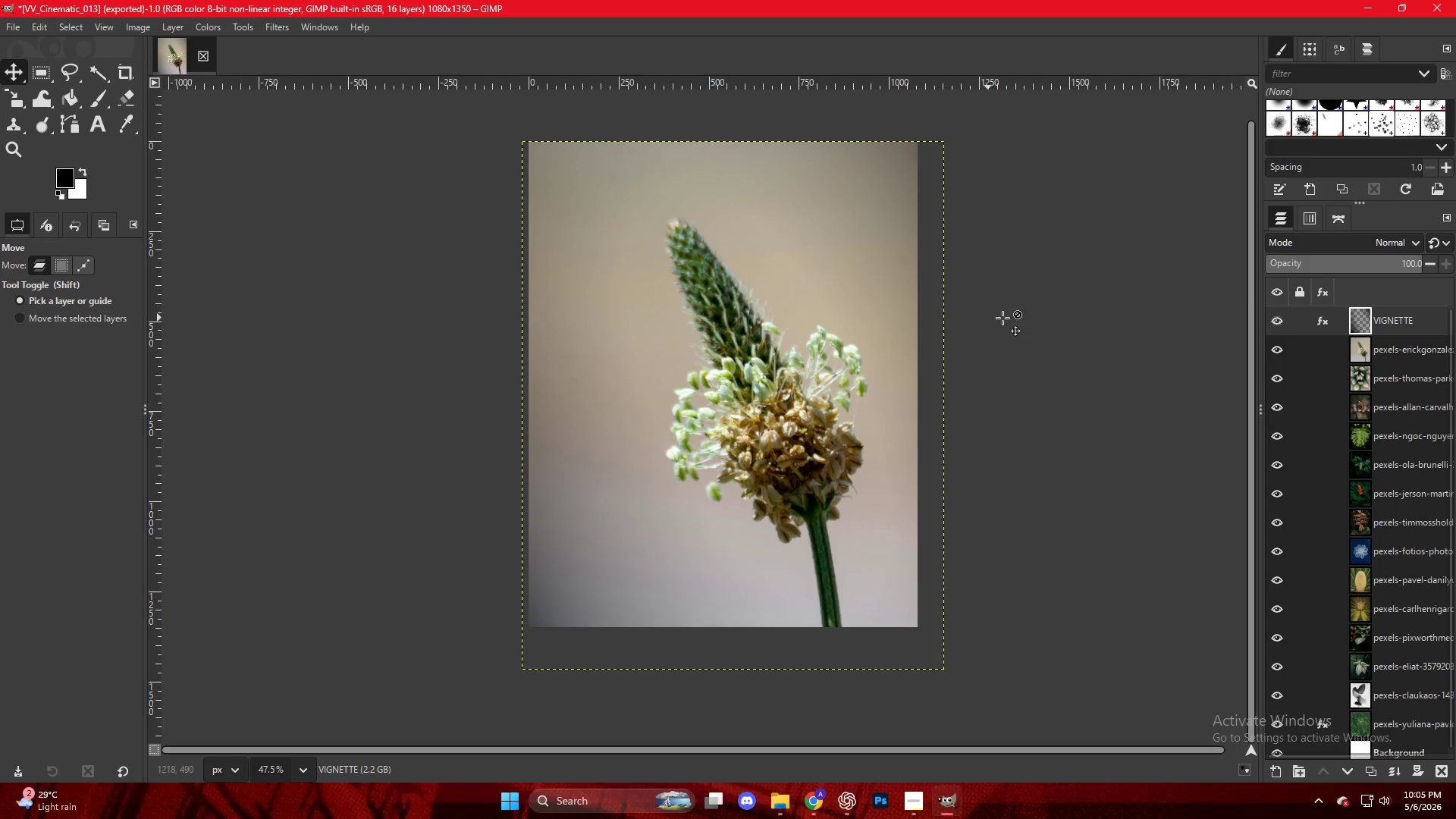 
double_click([1270, 317])
 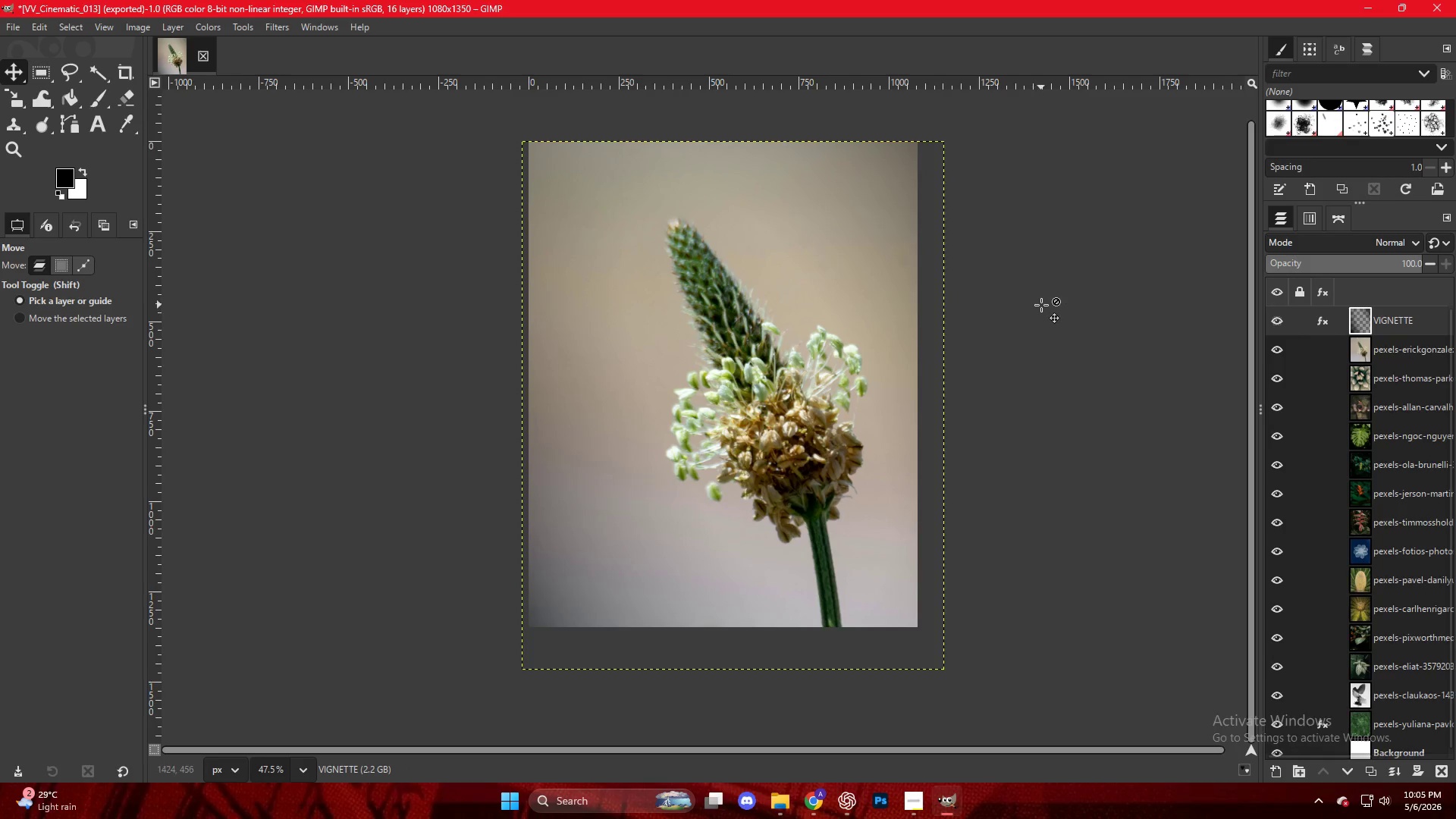 
key(Control+Shift+E)
 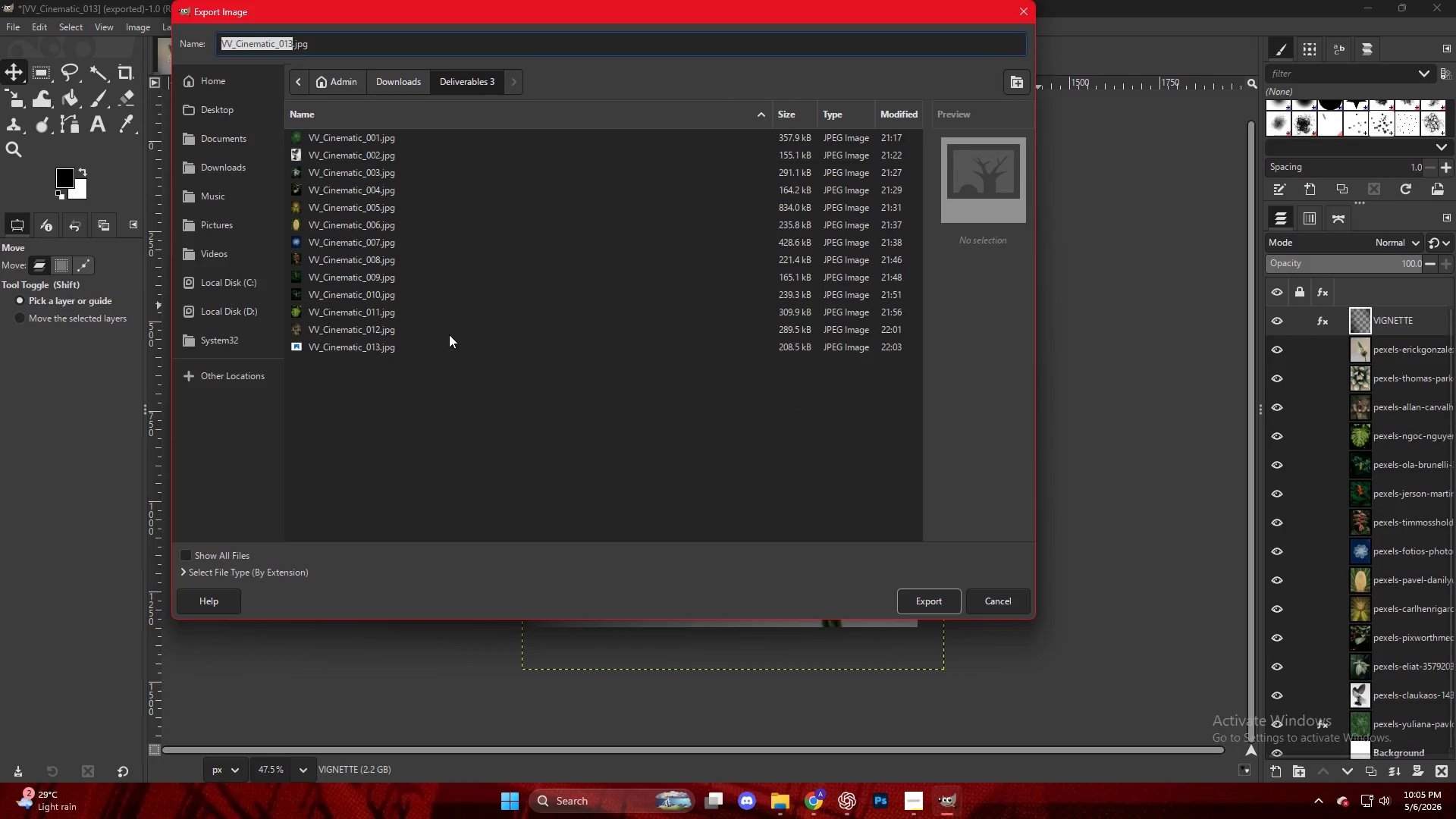 
double_click([449, 362])
 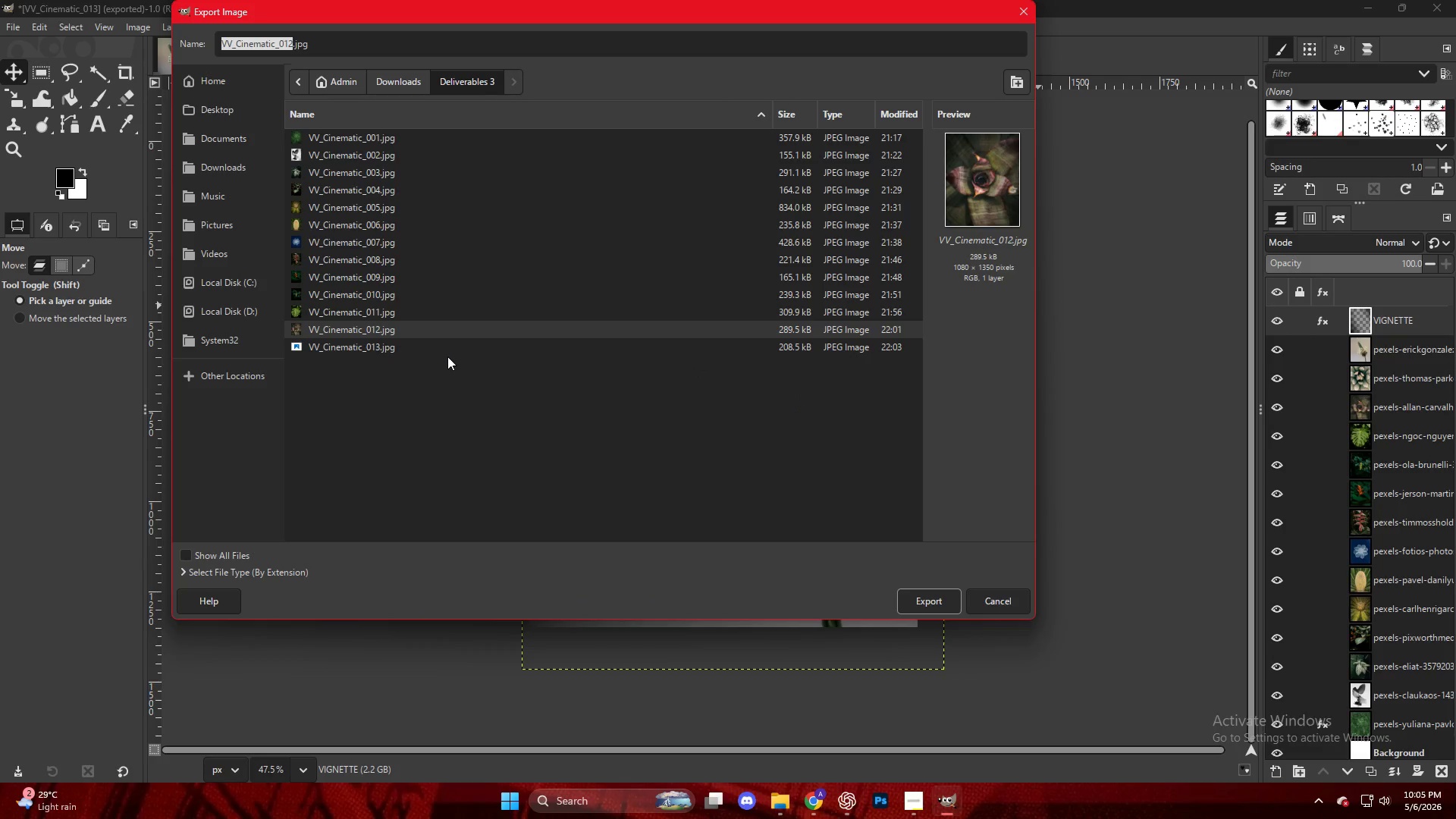 
triple_click([444, 353])
 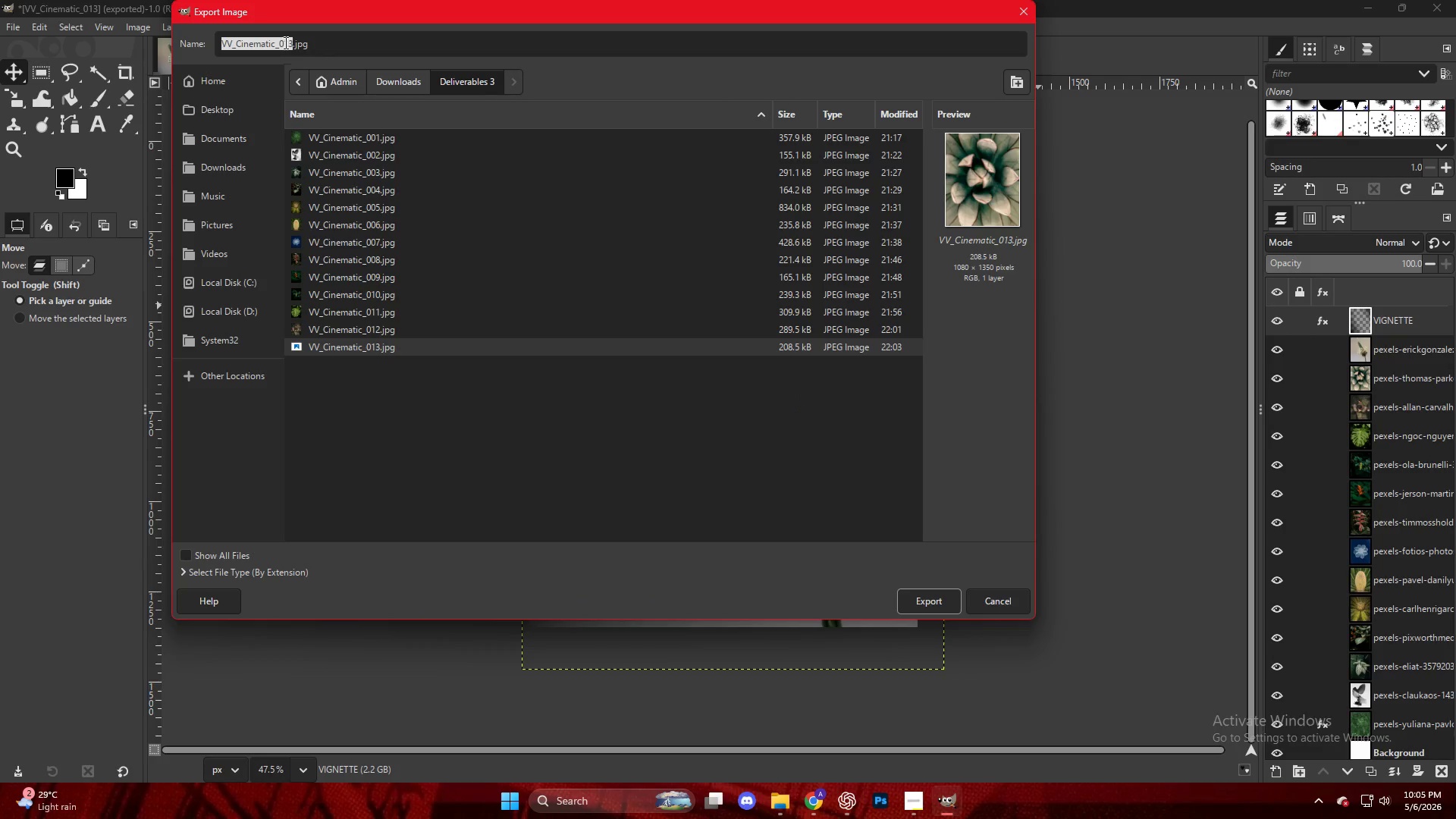 
left_click([291, 44])
 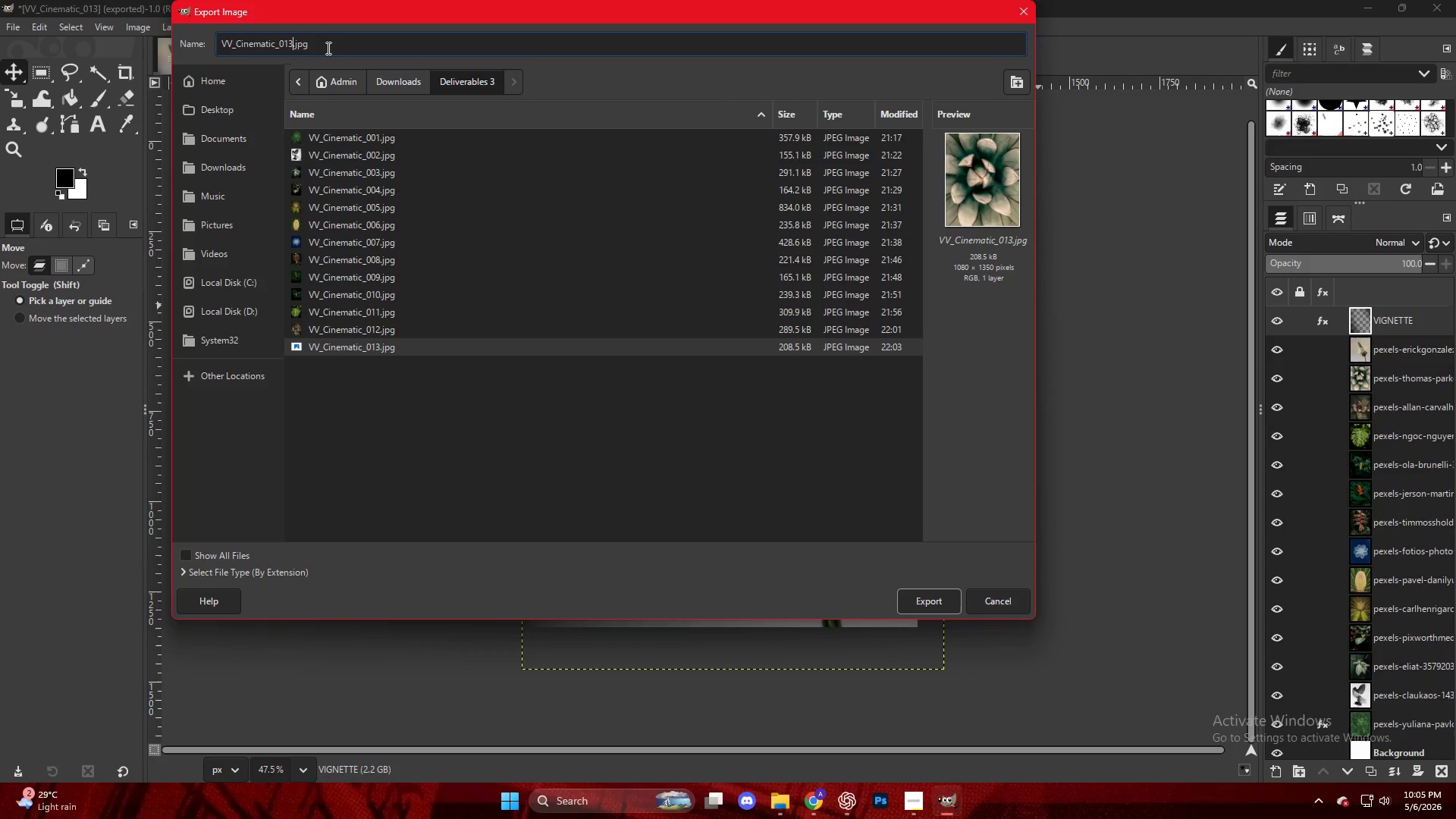 
key(ArrowLeft)
 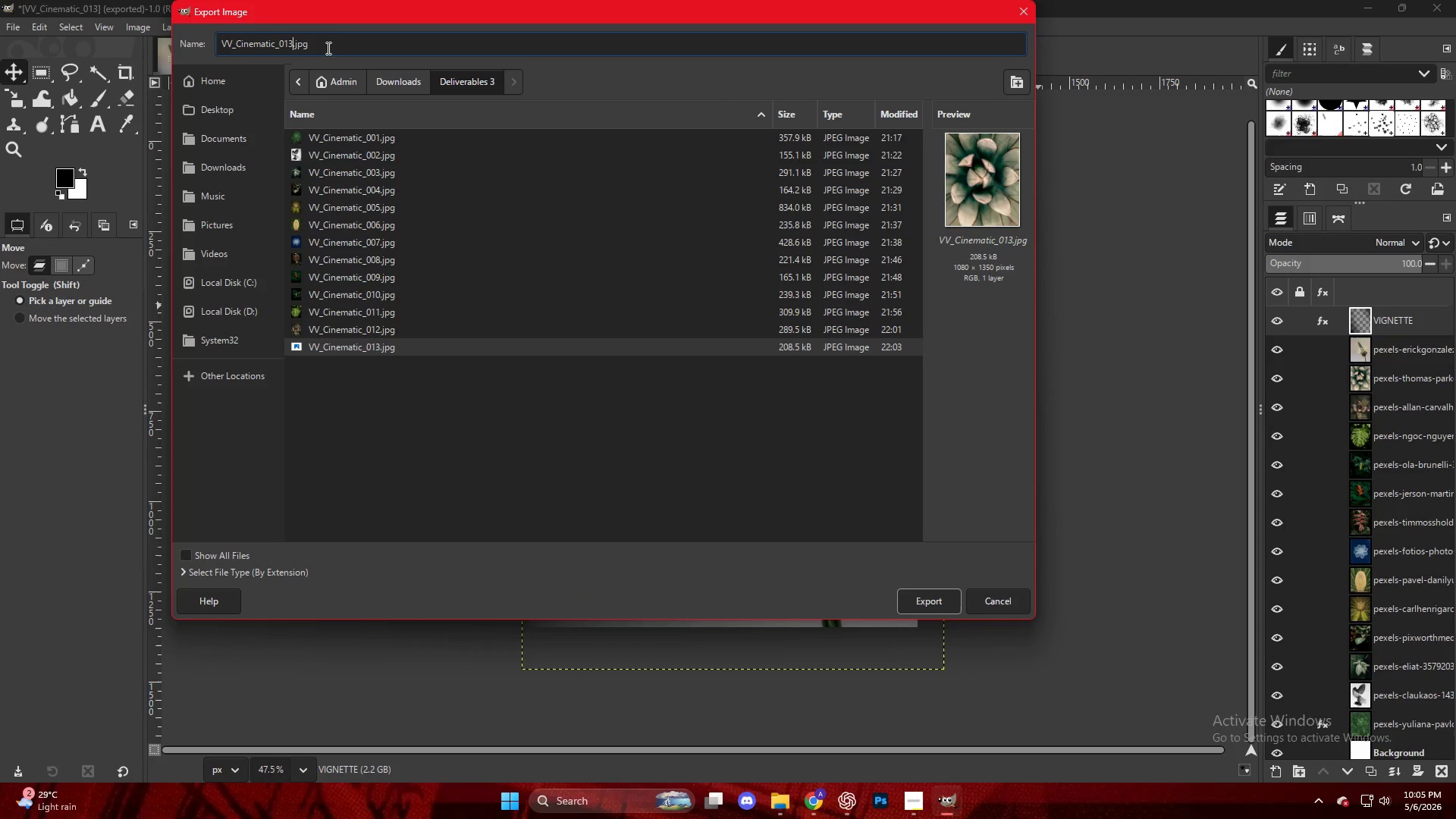 
key(ArrowRight)
 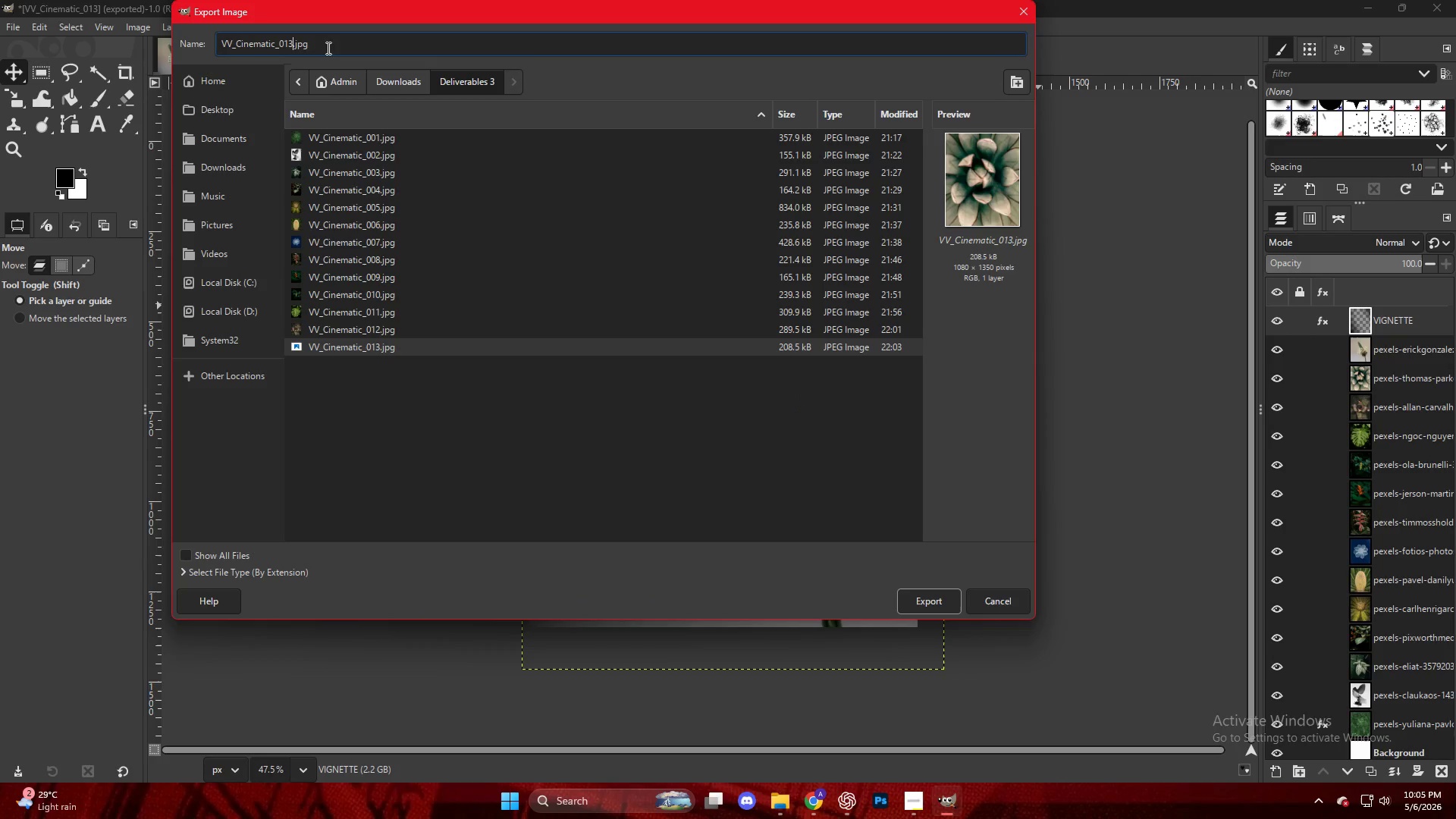 
key(Backspace)
 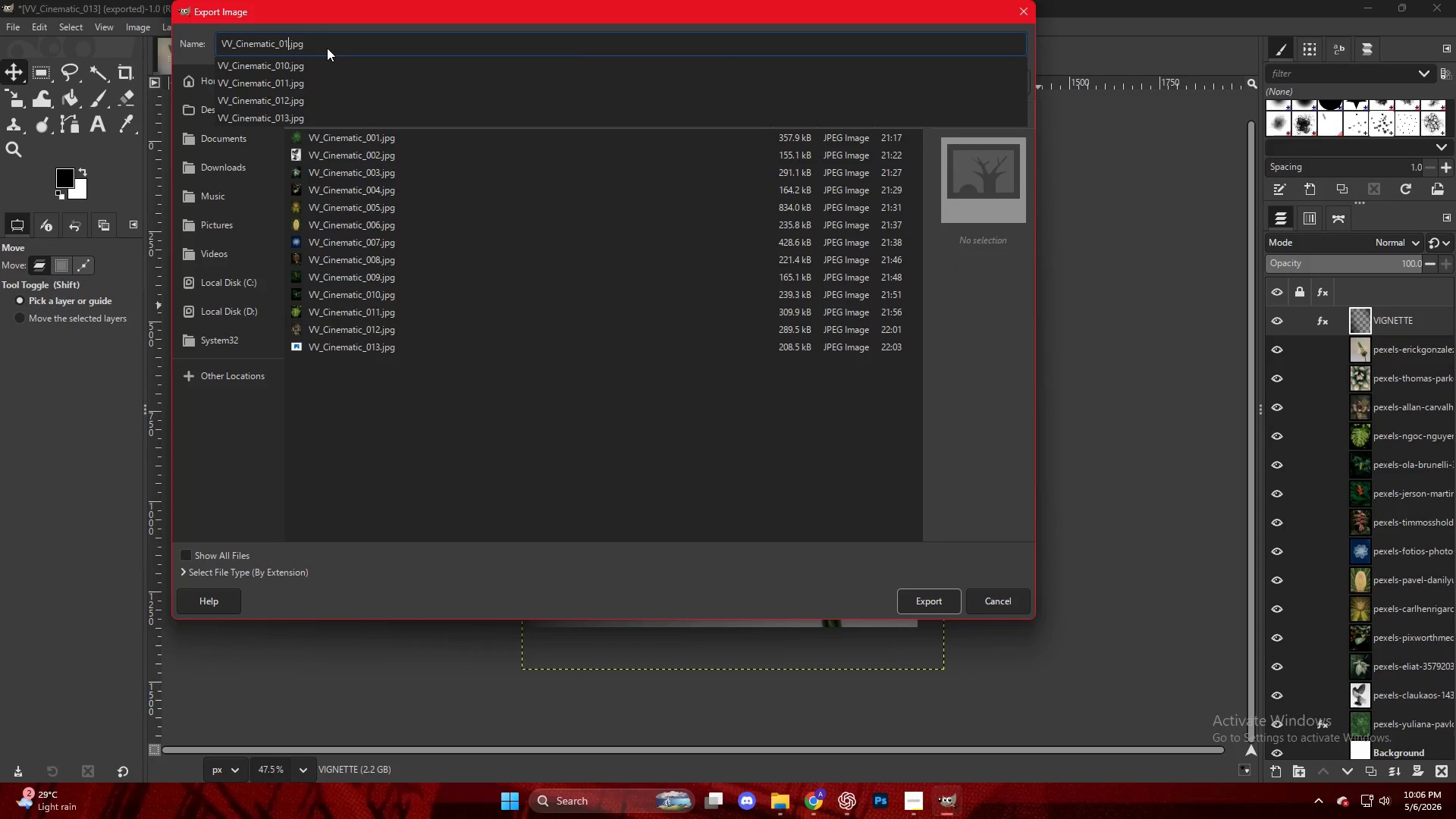 
key(Numpad4)
 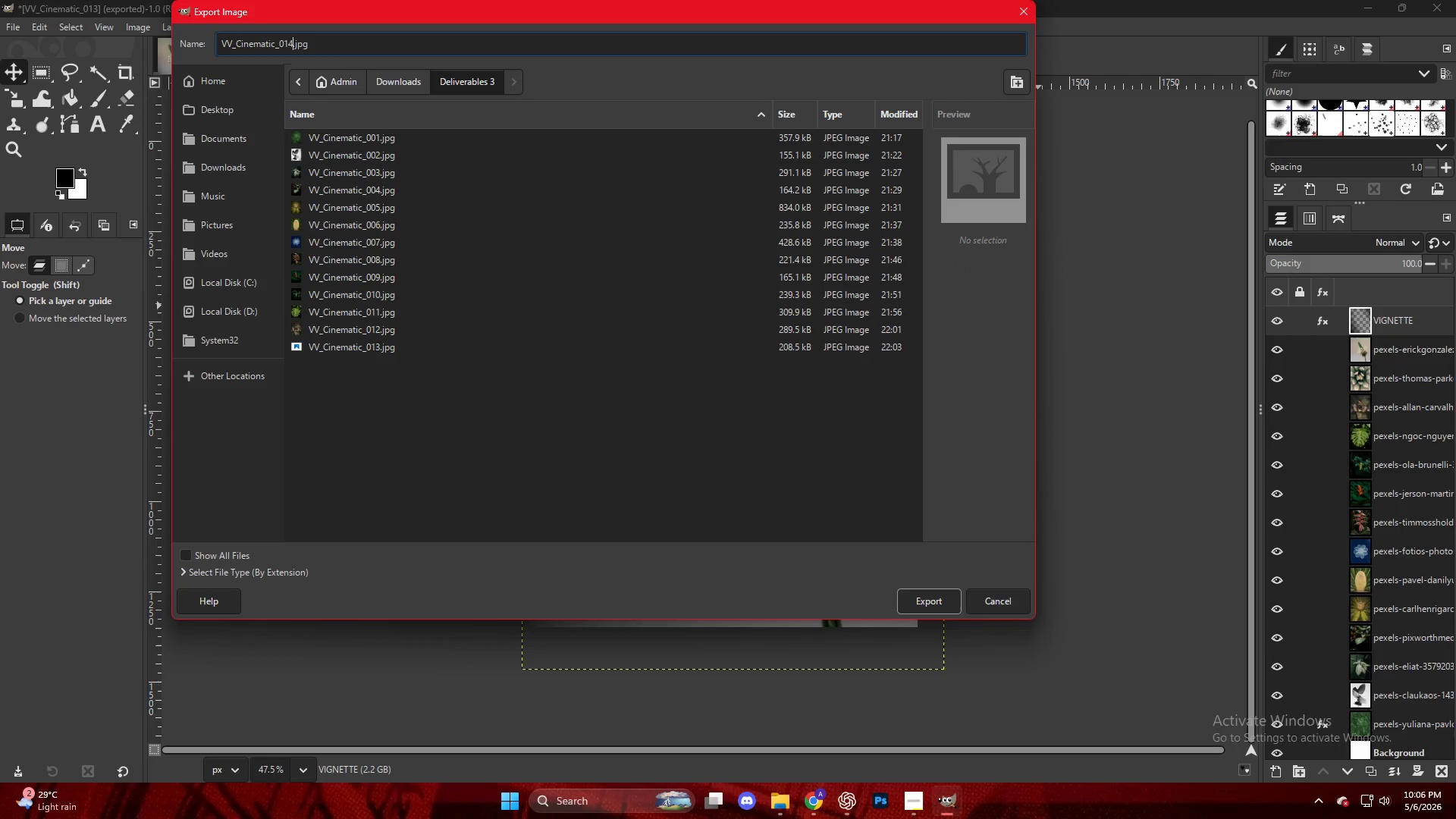 
key(NumpadEnter)
 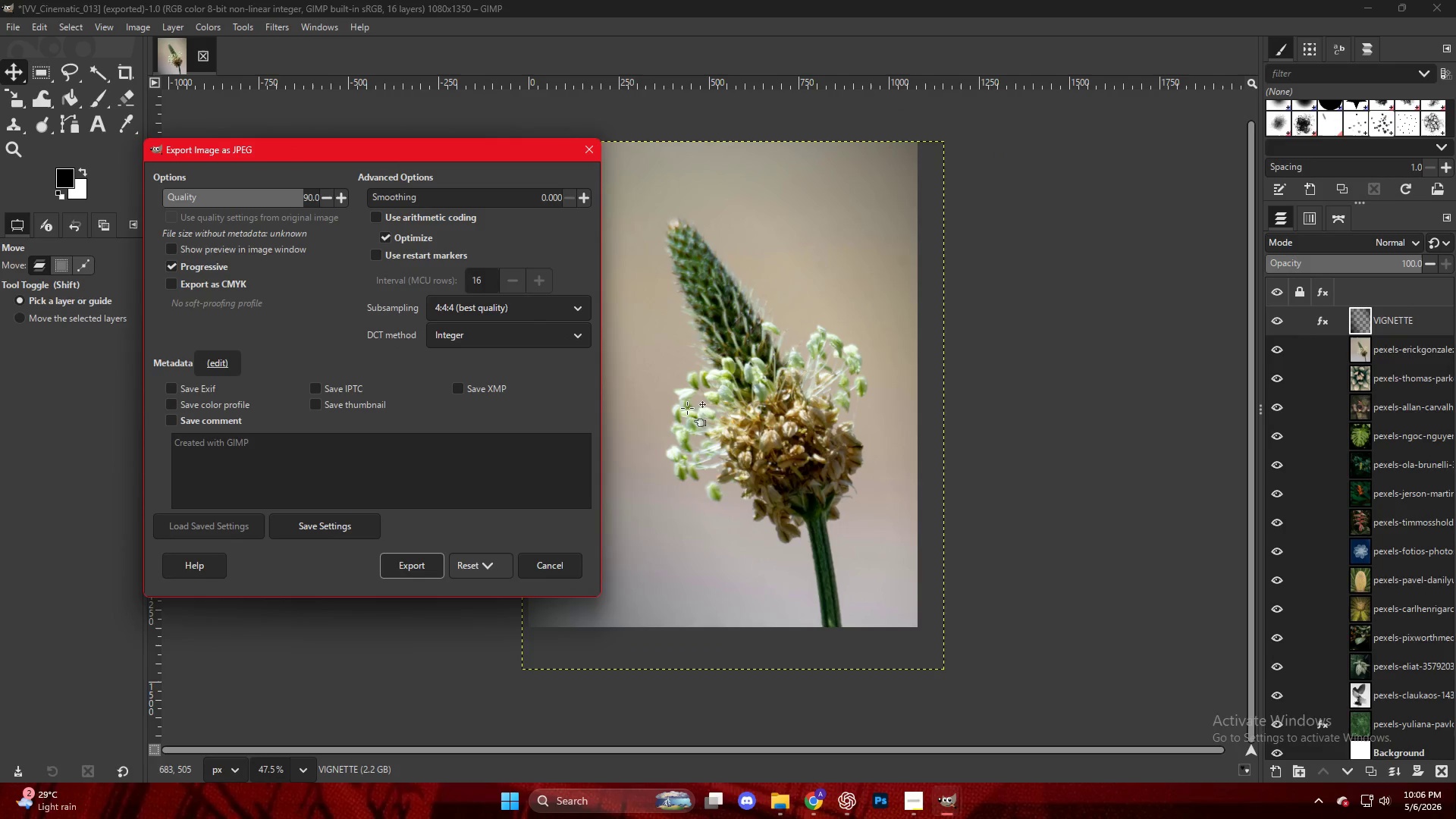 
left_click([399, 568])
 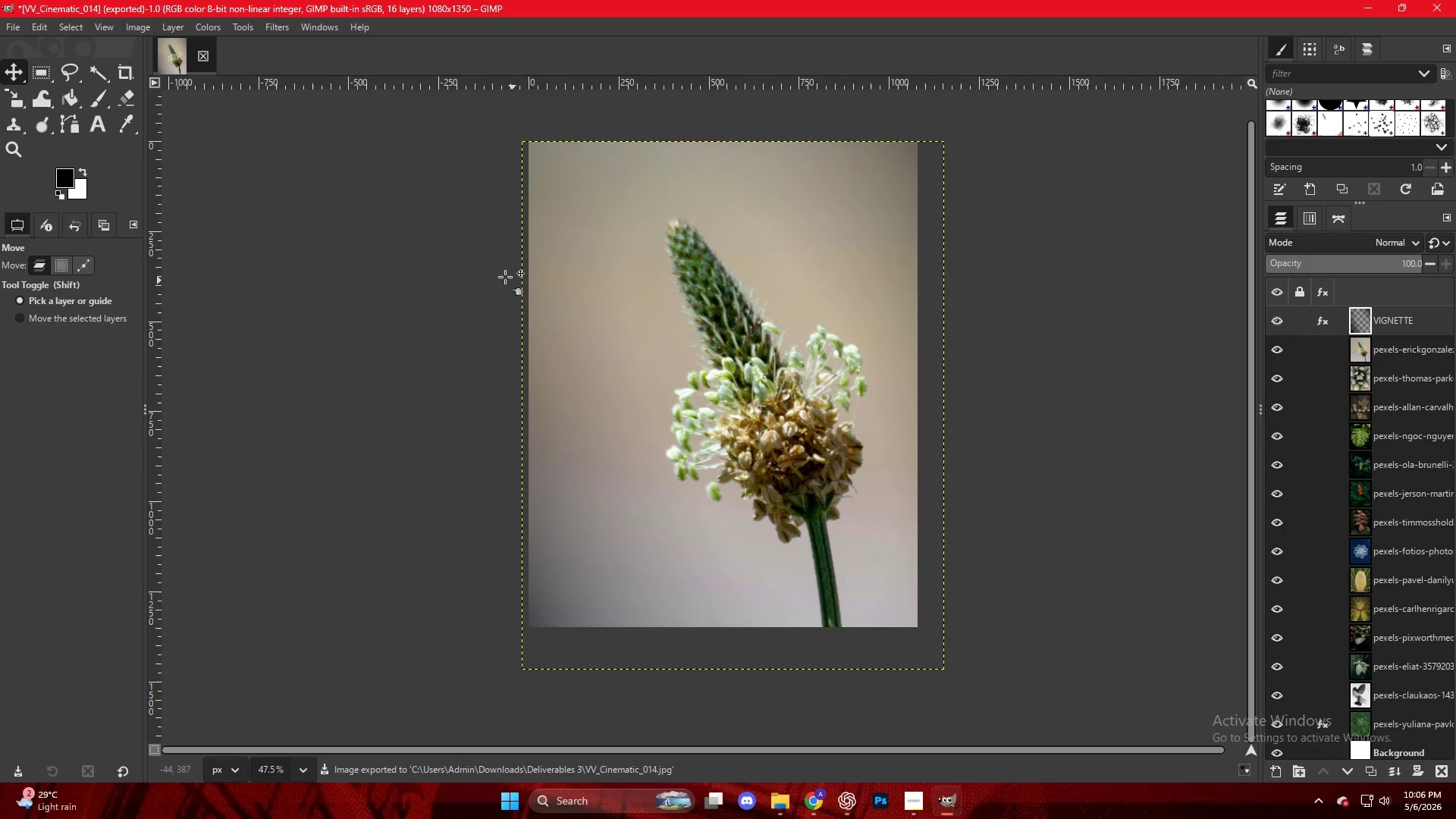 
left_click([381, 44])
 